 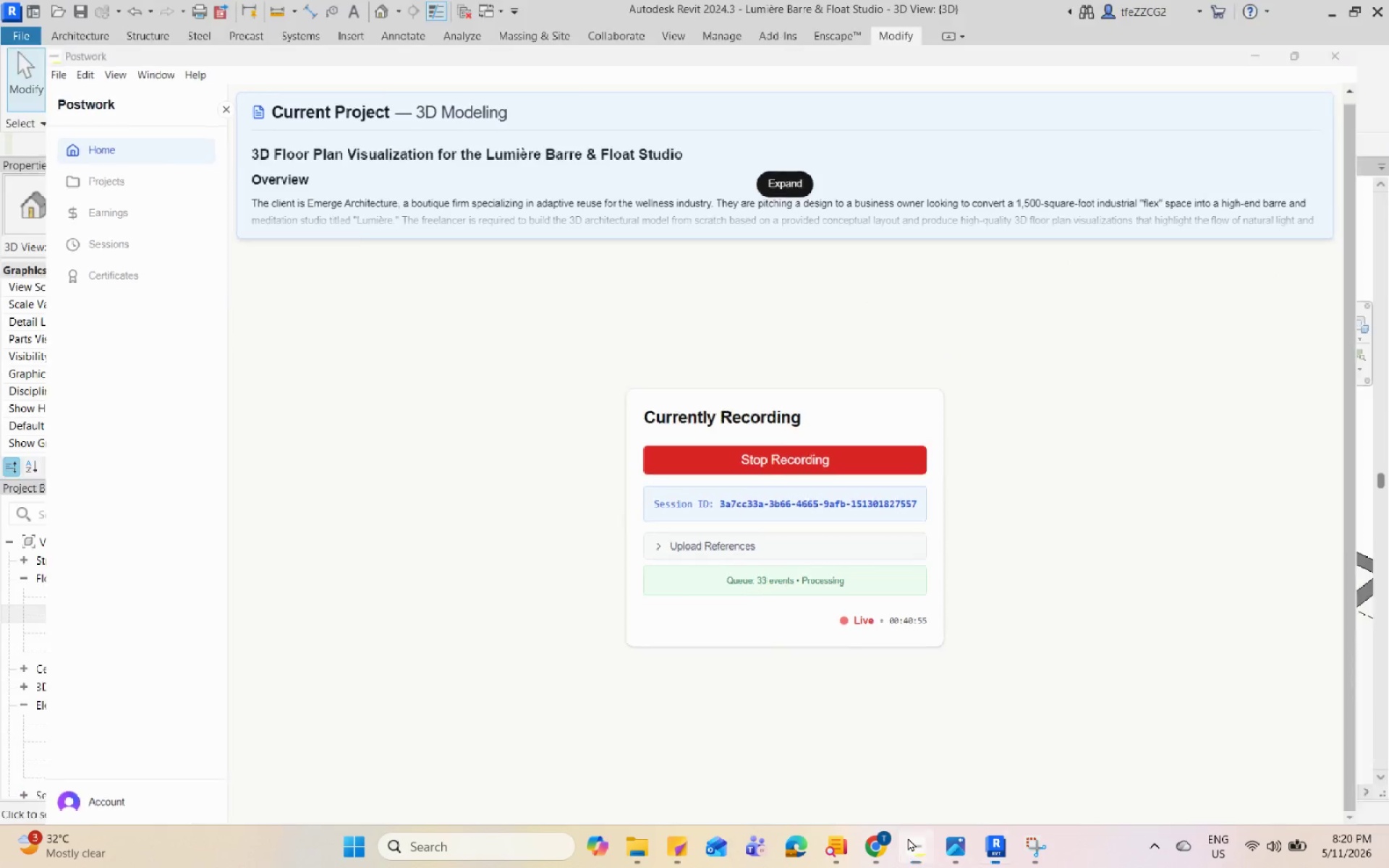 
left_click([1005, 378])
 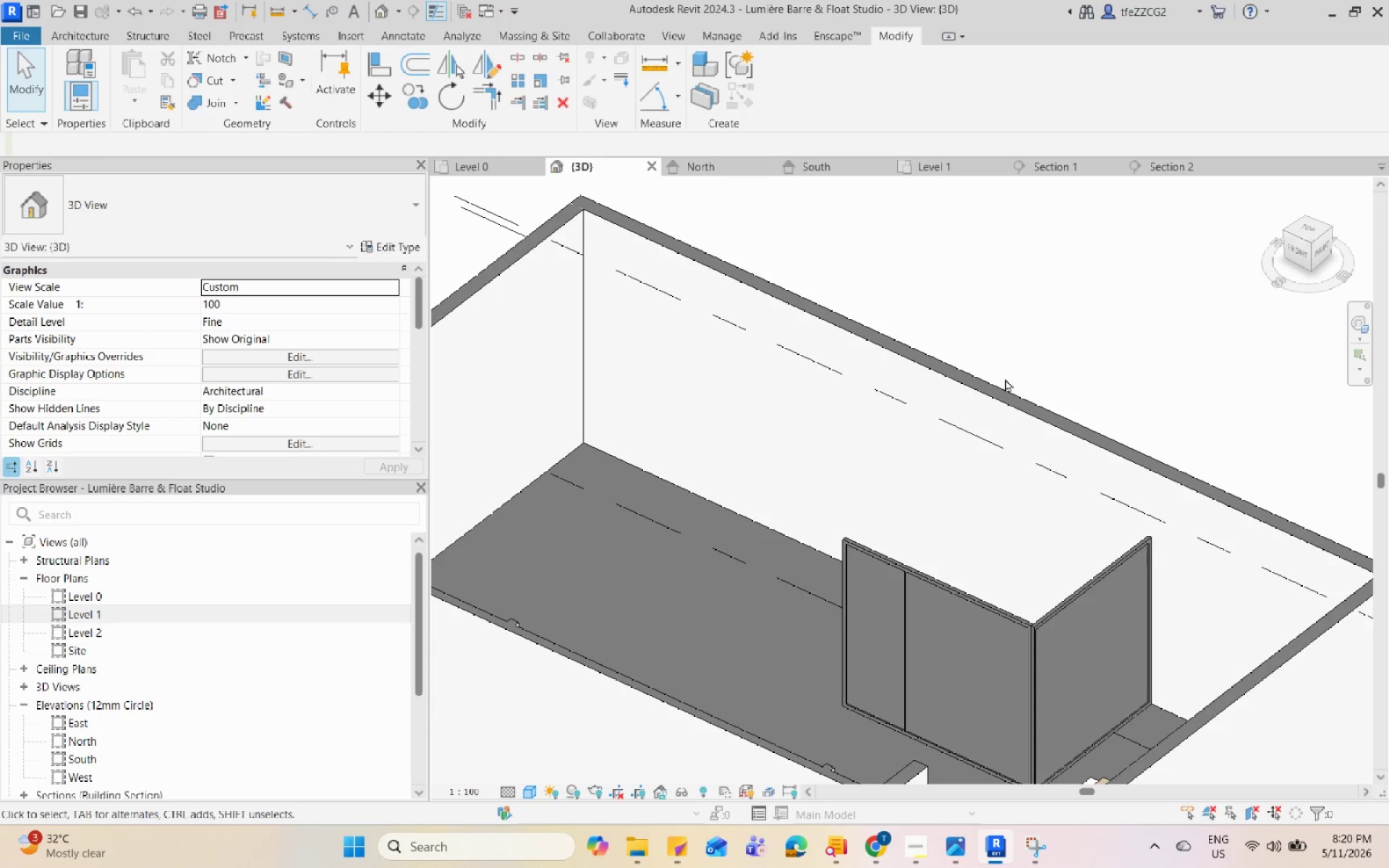 
hold_key(key=Space, duration=1.5)
 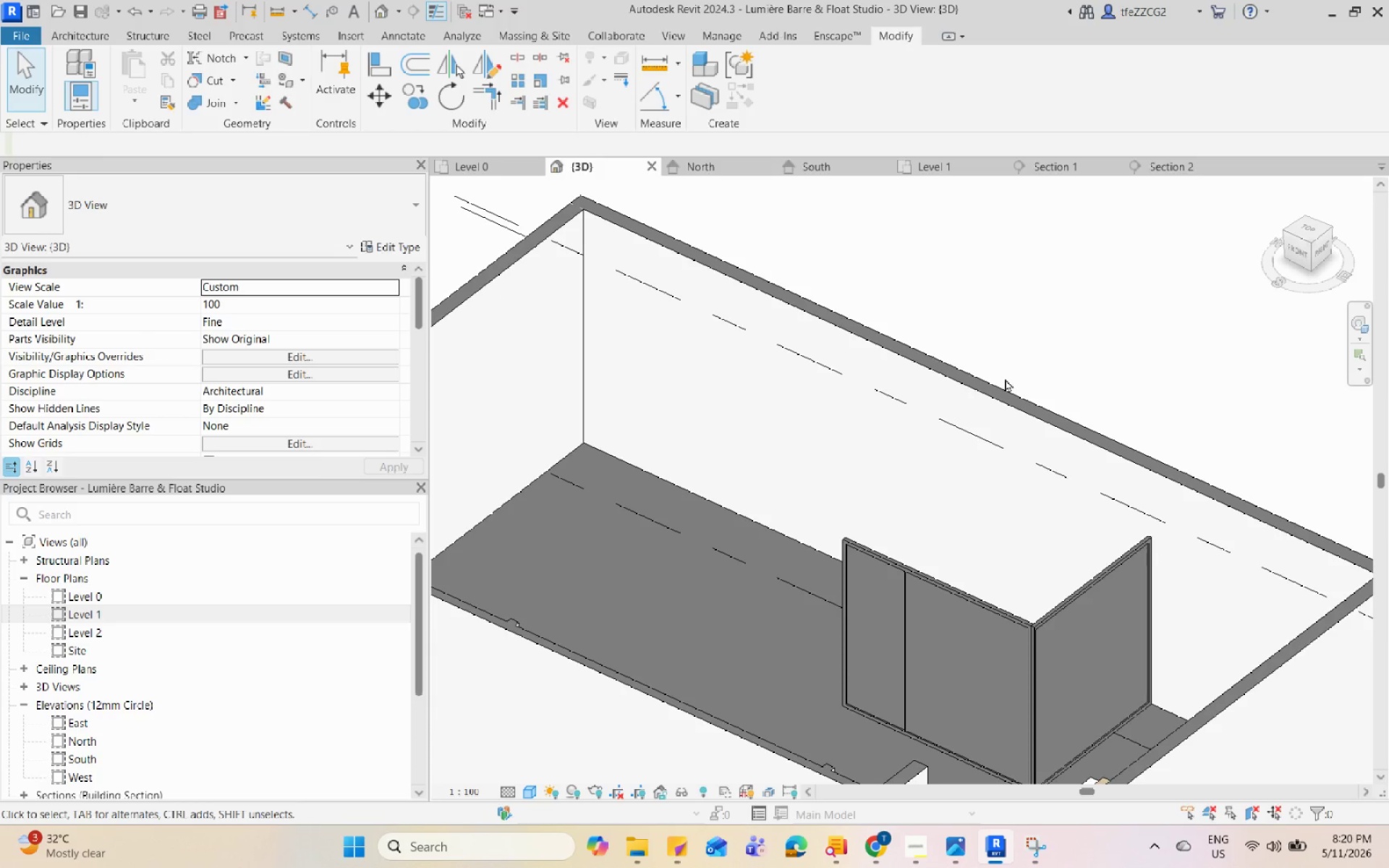 
hold_key(key=Space, duration=1.51)
 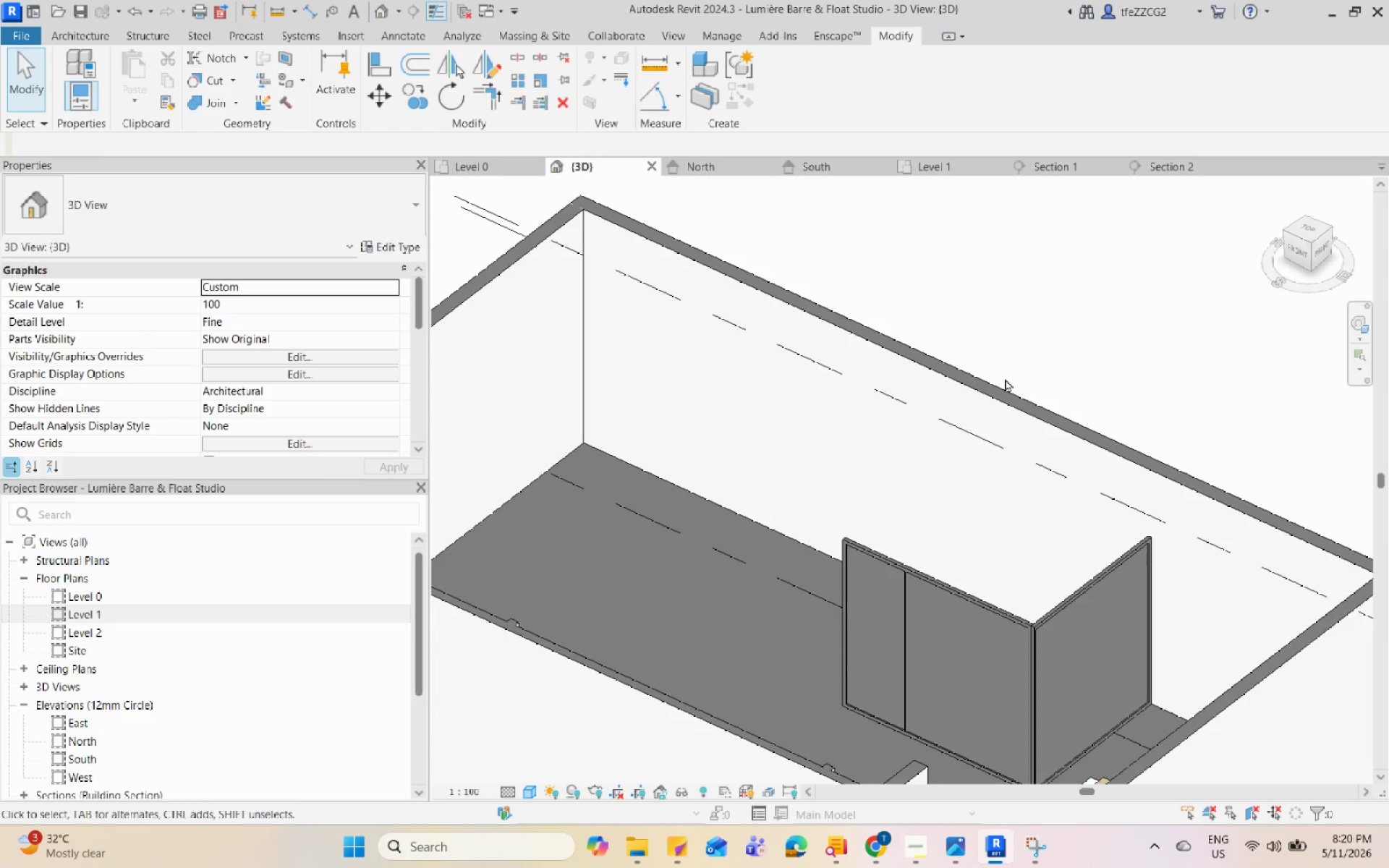 
hold_key(key=Space, duration=1.5)
 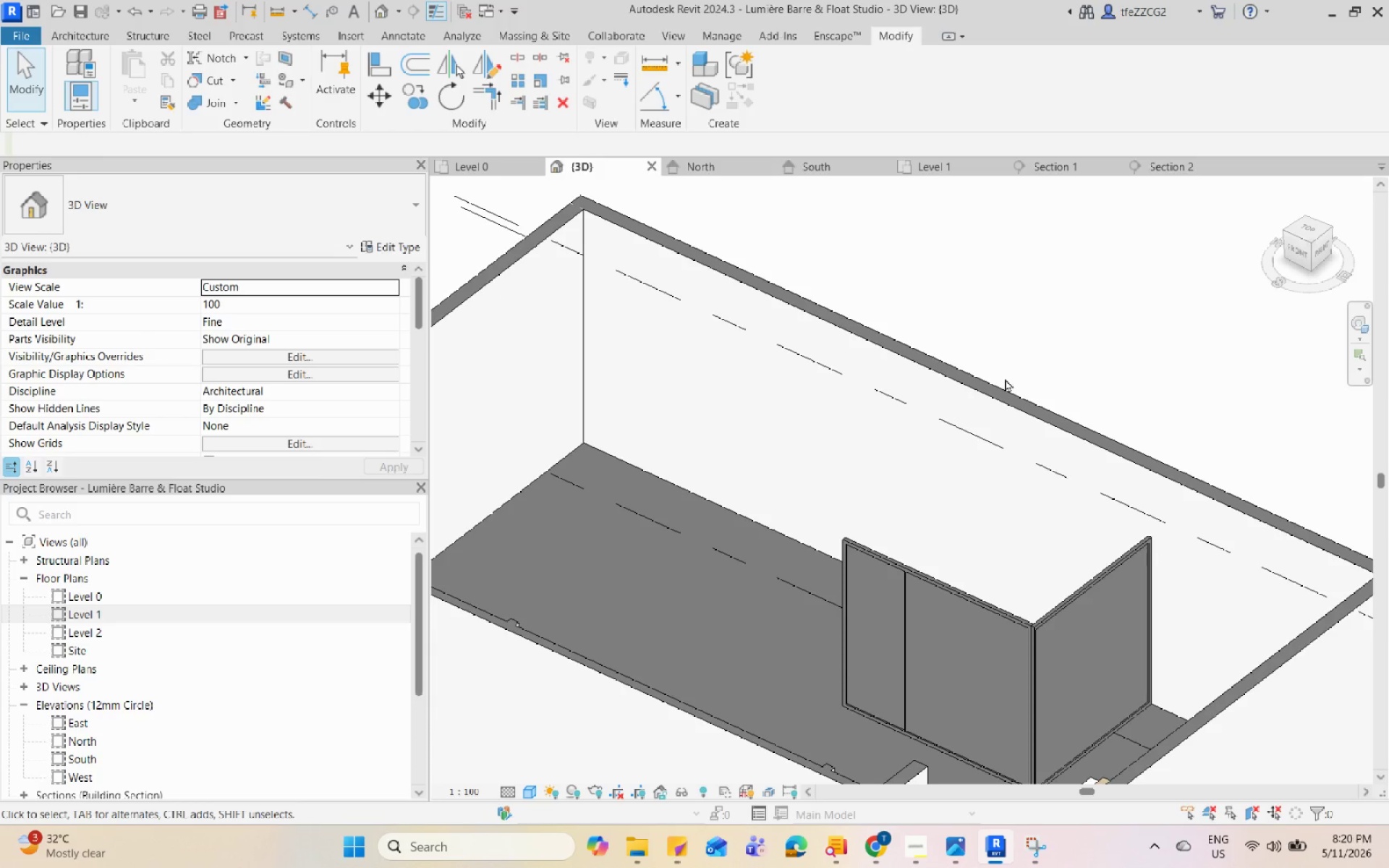 
hold_key(key=Space, duration=1.52)
 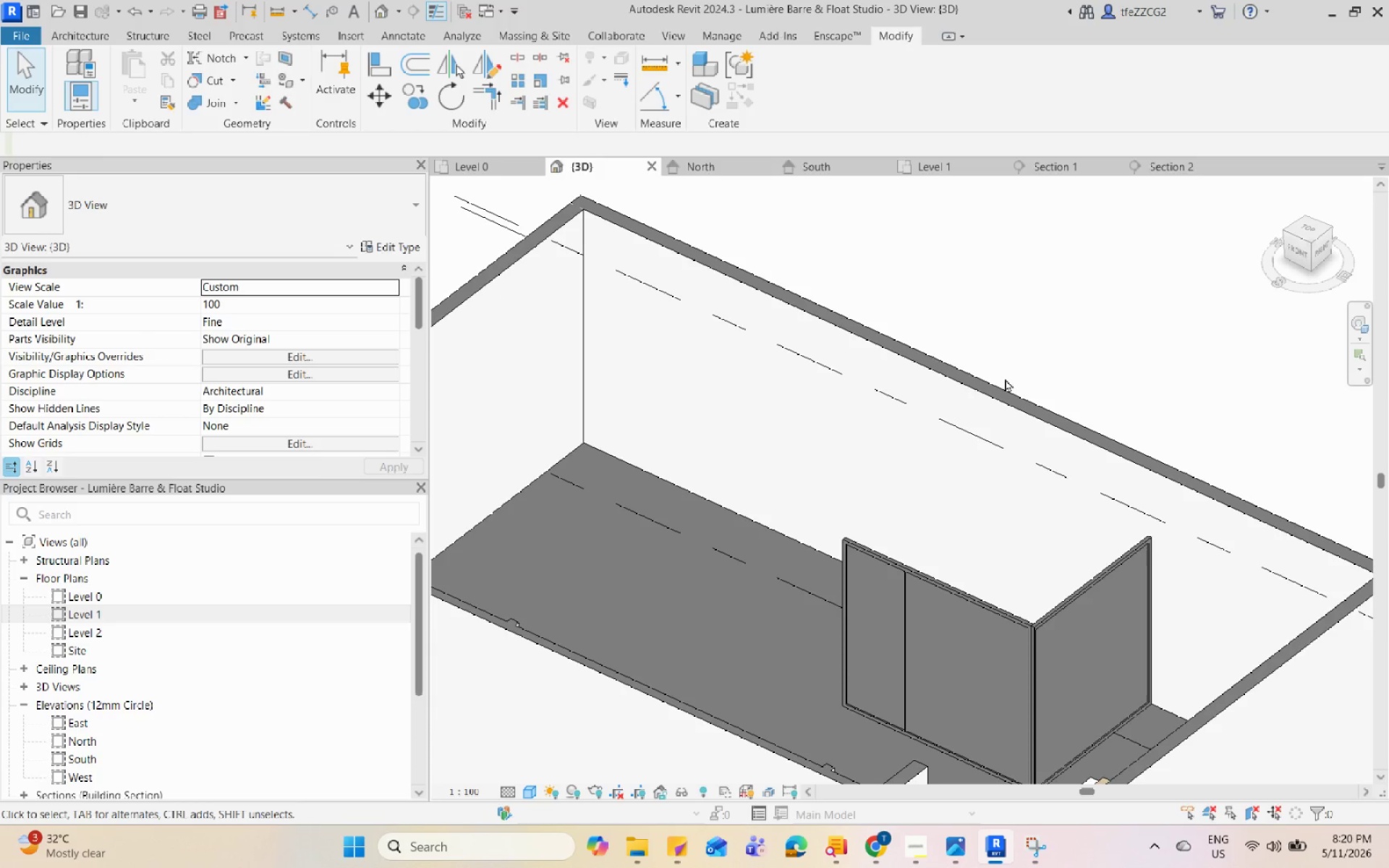 
hold_key(key=Space, duration=1.51)
 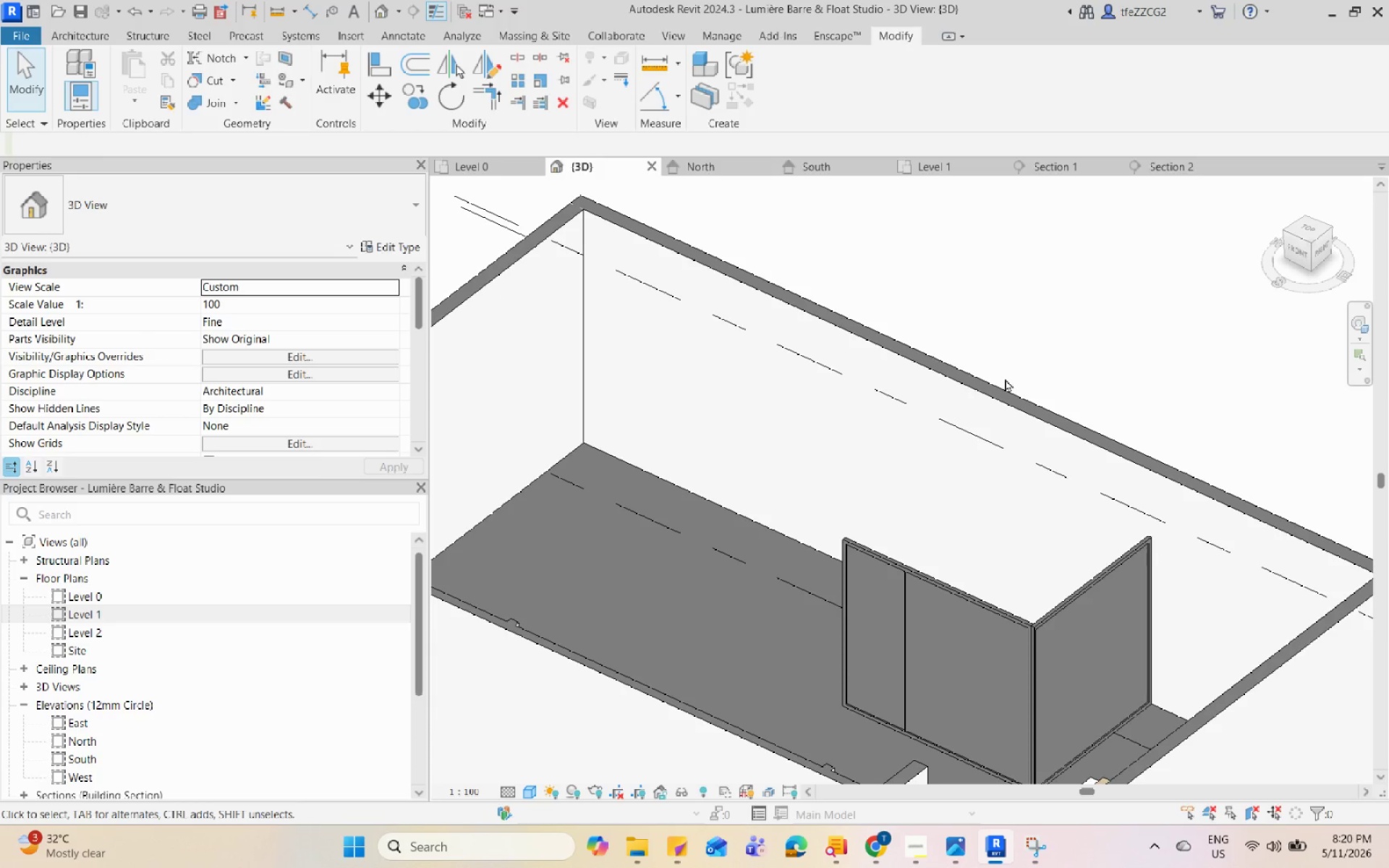 
hold_key(key=Space, duration=1.52)
 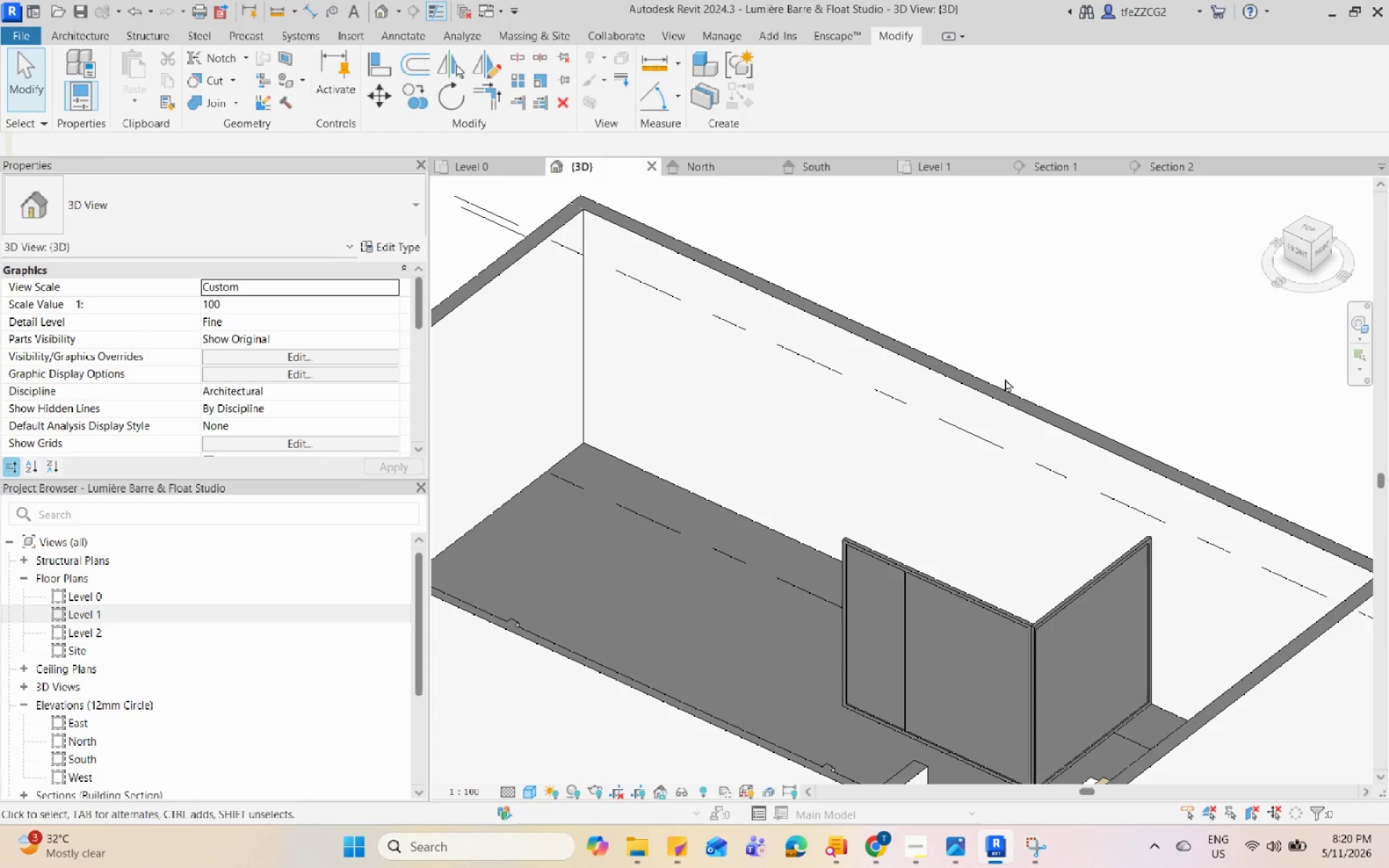 
hold_key(key=Space, duration=1.5)
 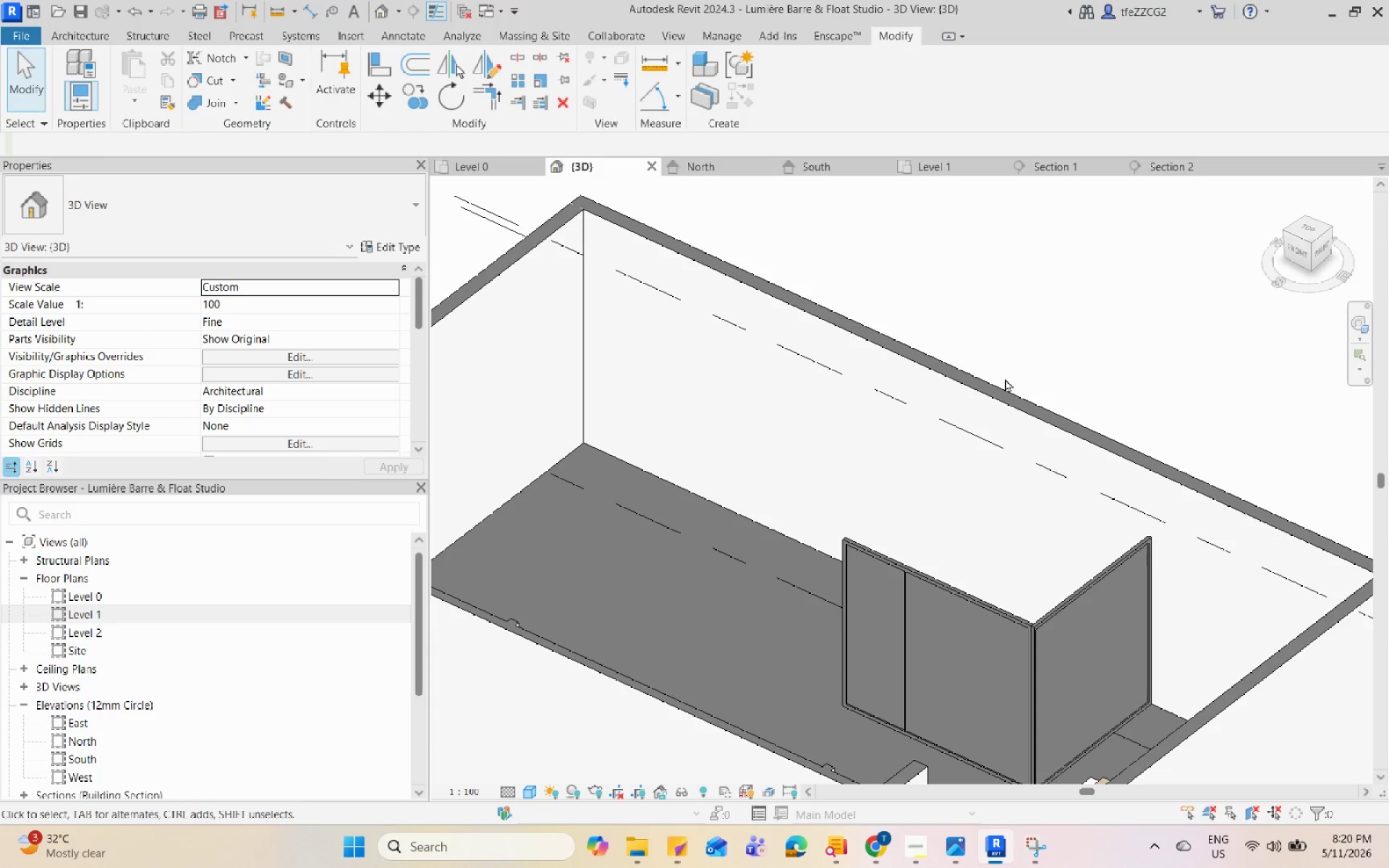 
hold_key(key=Space, duration=1.5)
 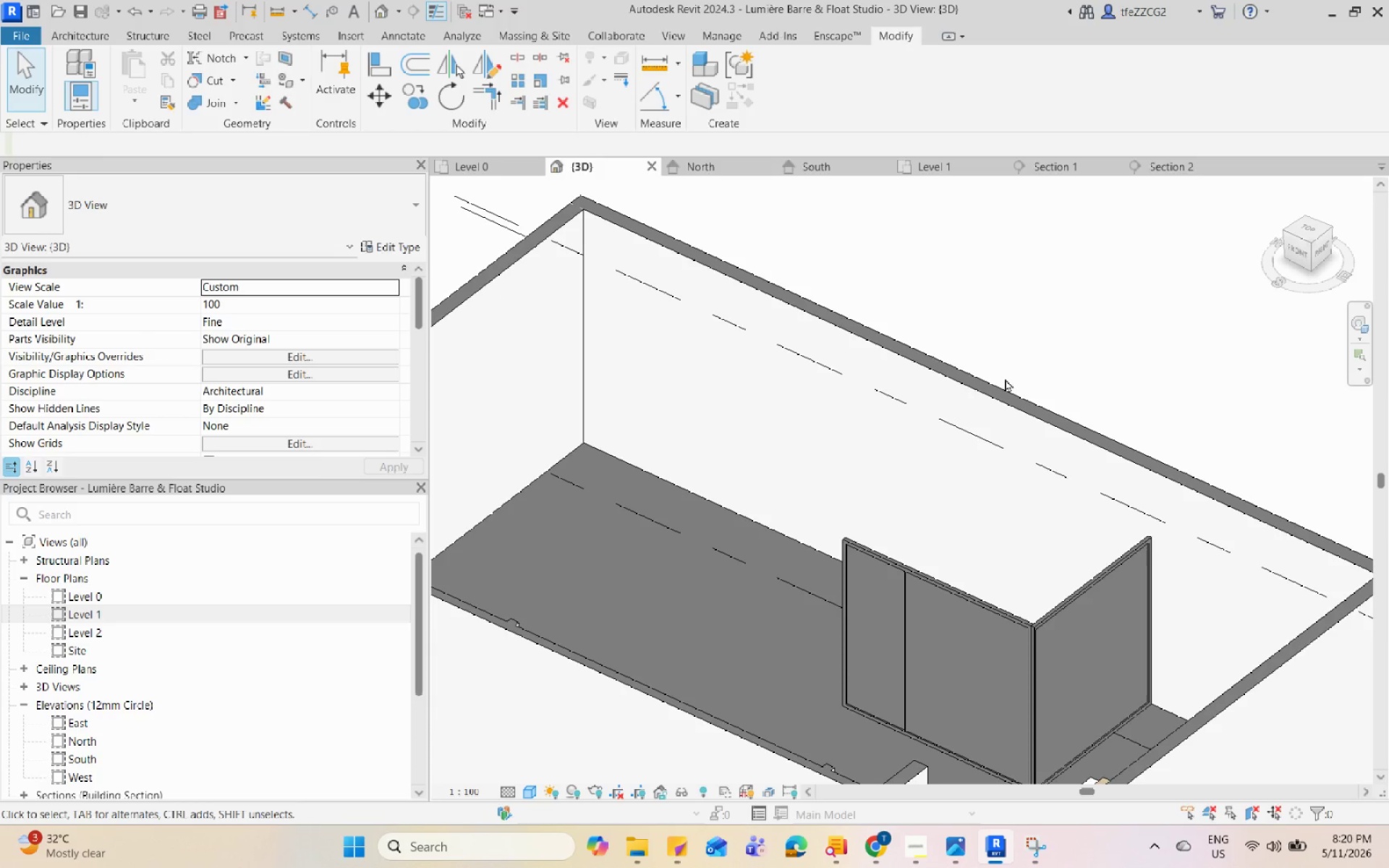 
hold_key(key=Space, duration=1.52)
 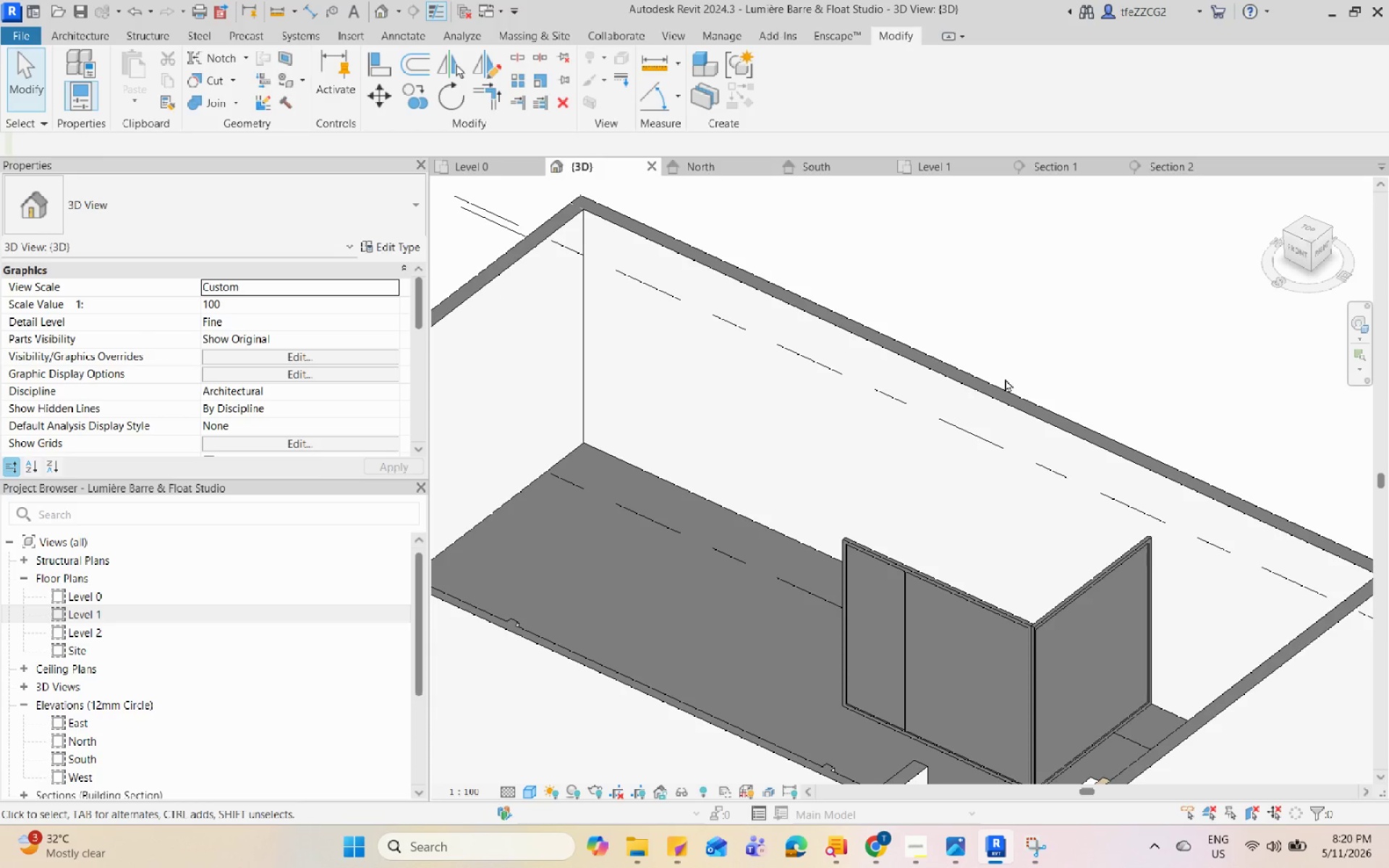 
hold_key(key=Space, duration=1.5)
 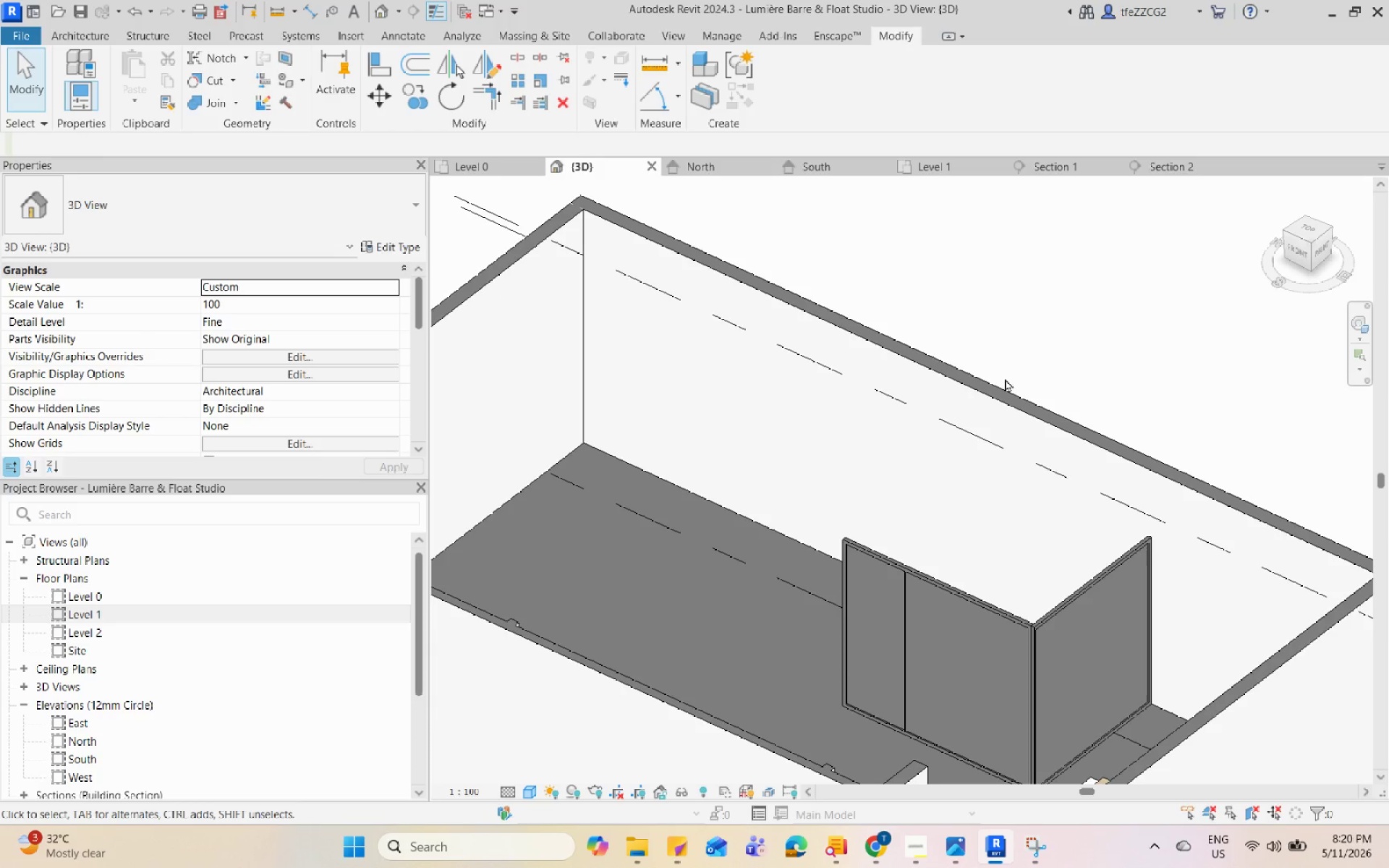 
hold_key(key=Space, duration=1.51)
 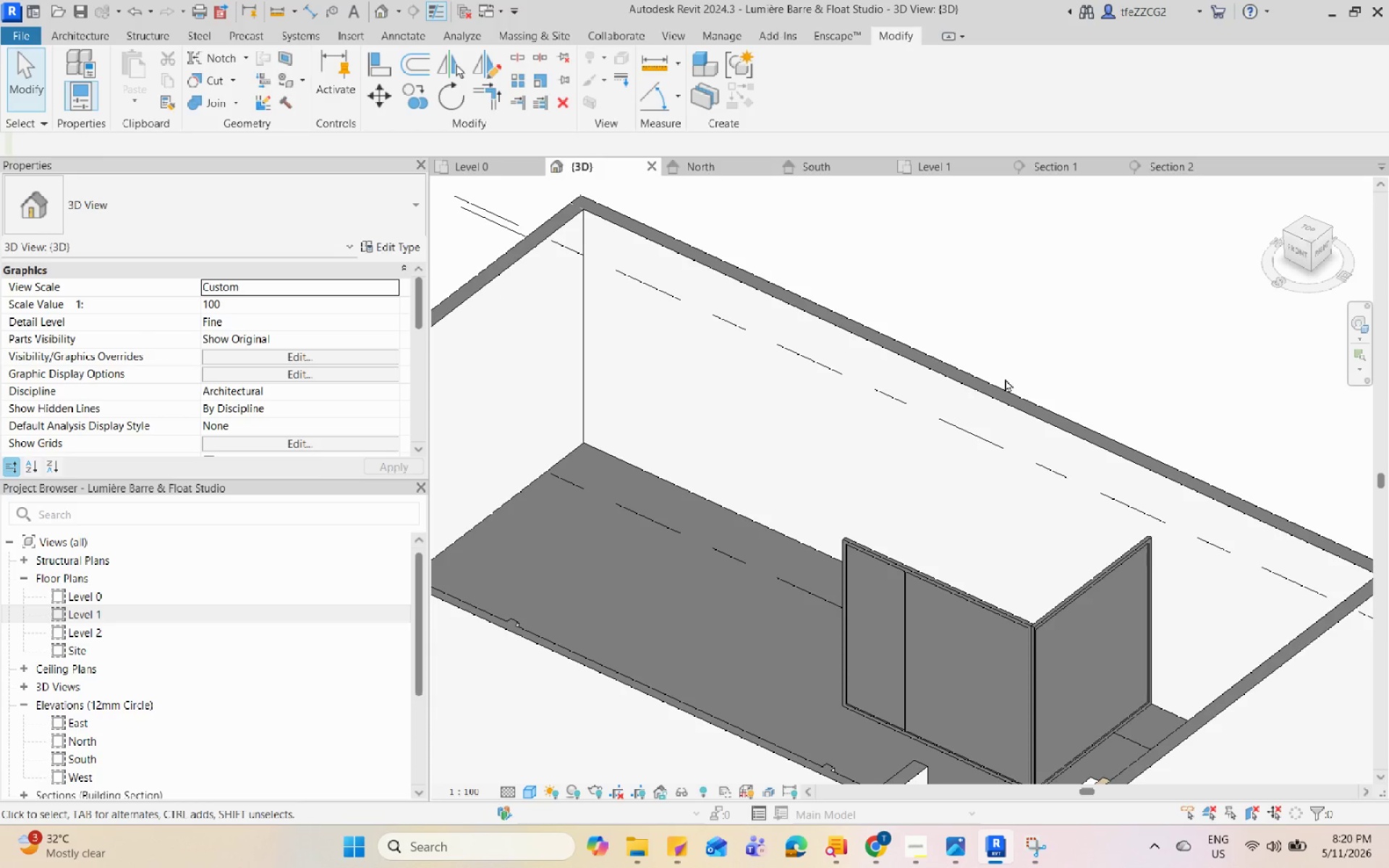 
hold_key(key=Space, duration=1.52)
 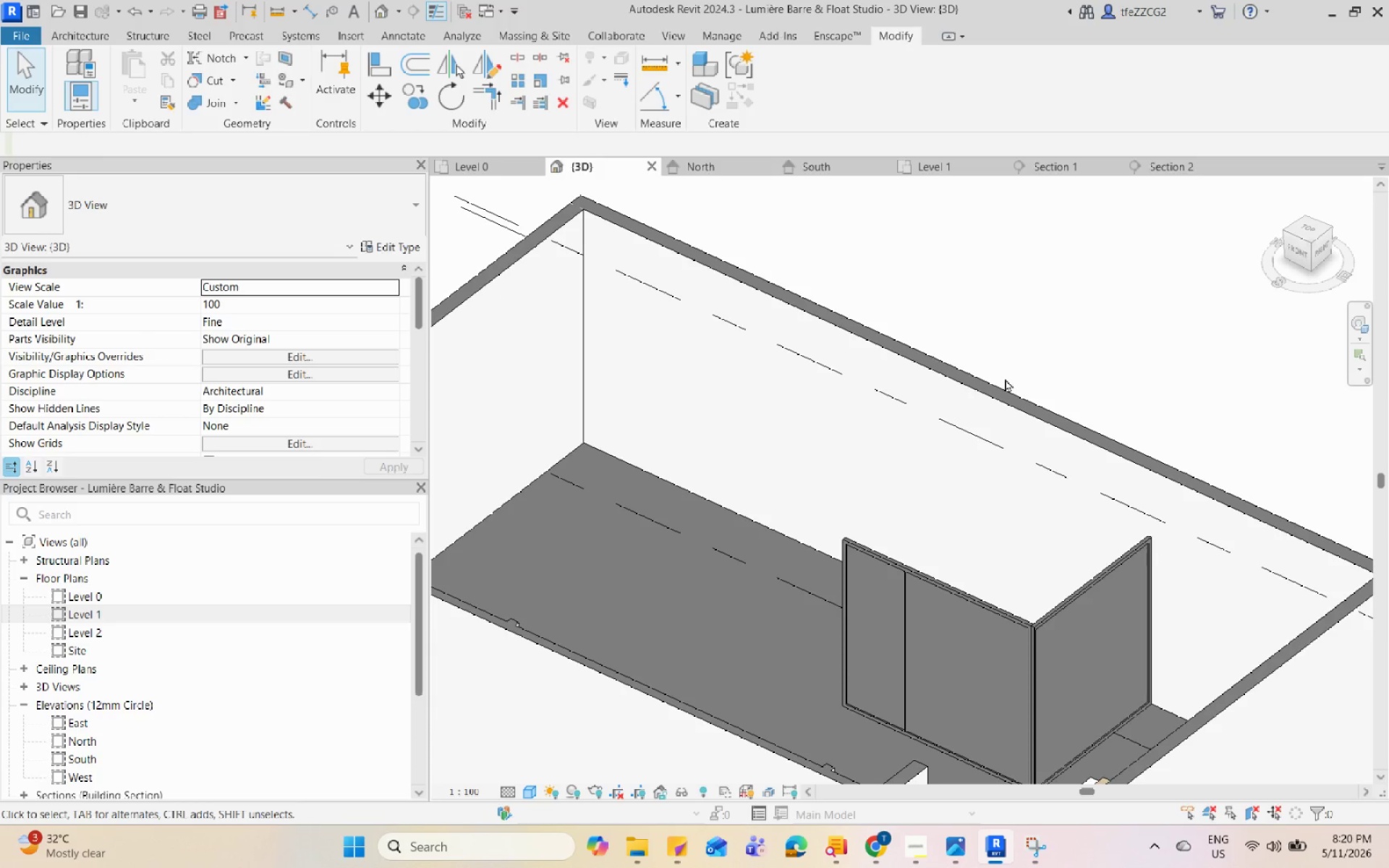 
hold_key(key=Space, duration=1.52)
 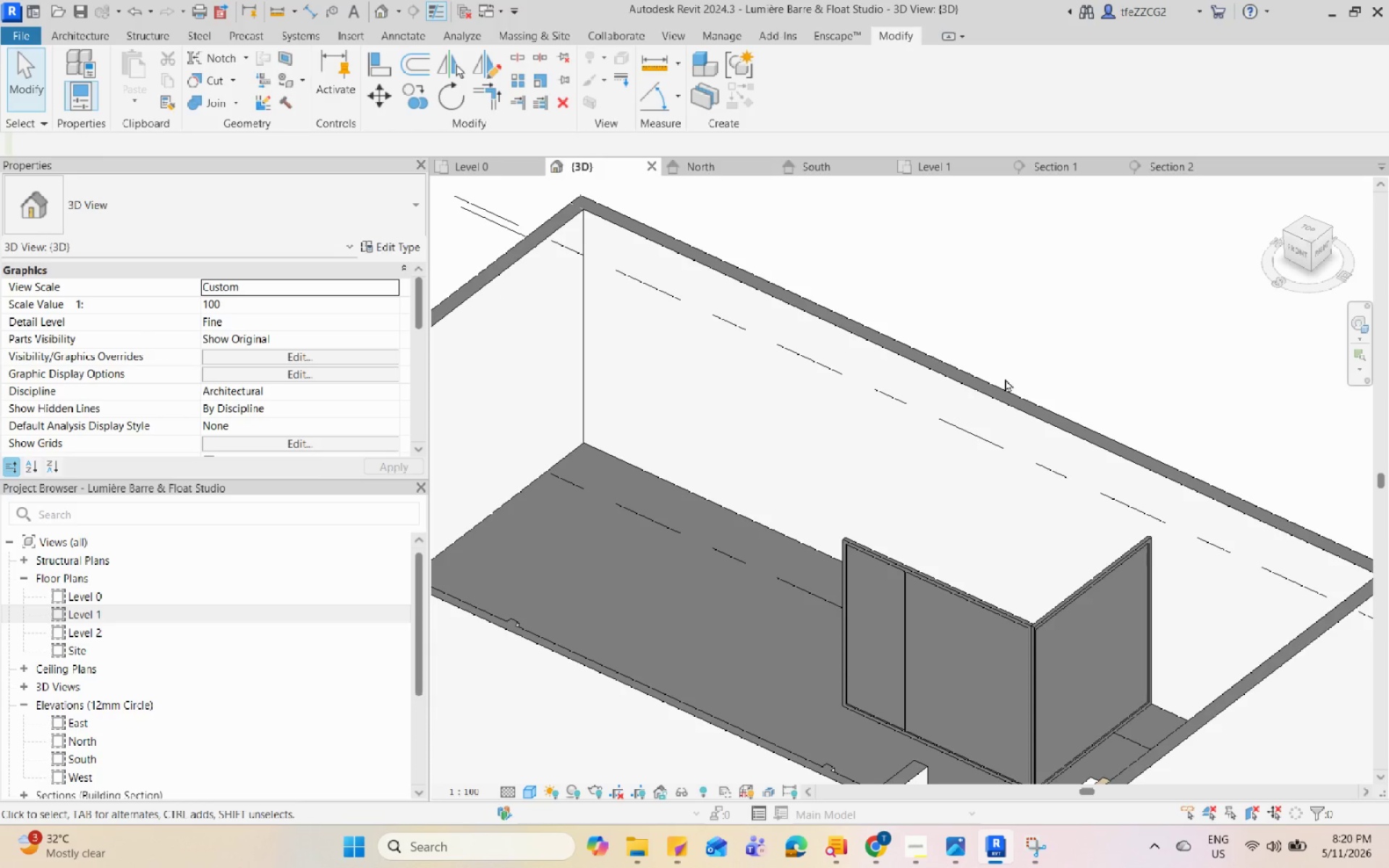 
hold_key(key=Space, duration=1.51)
 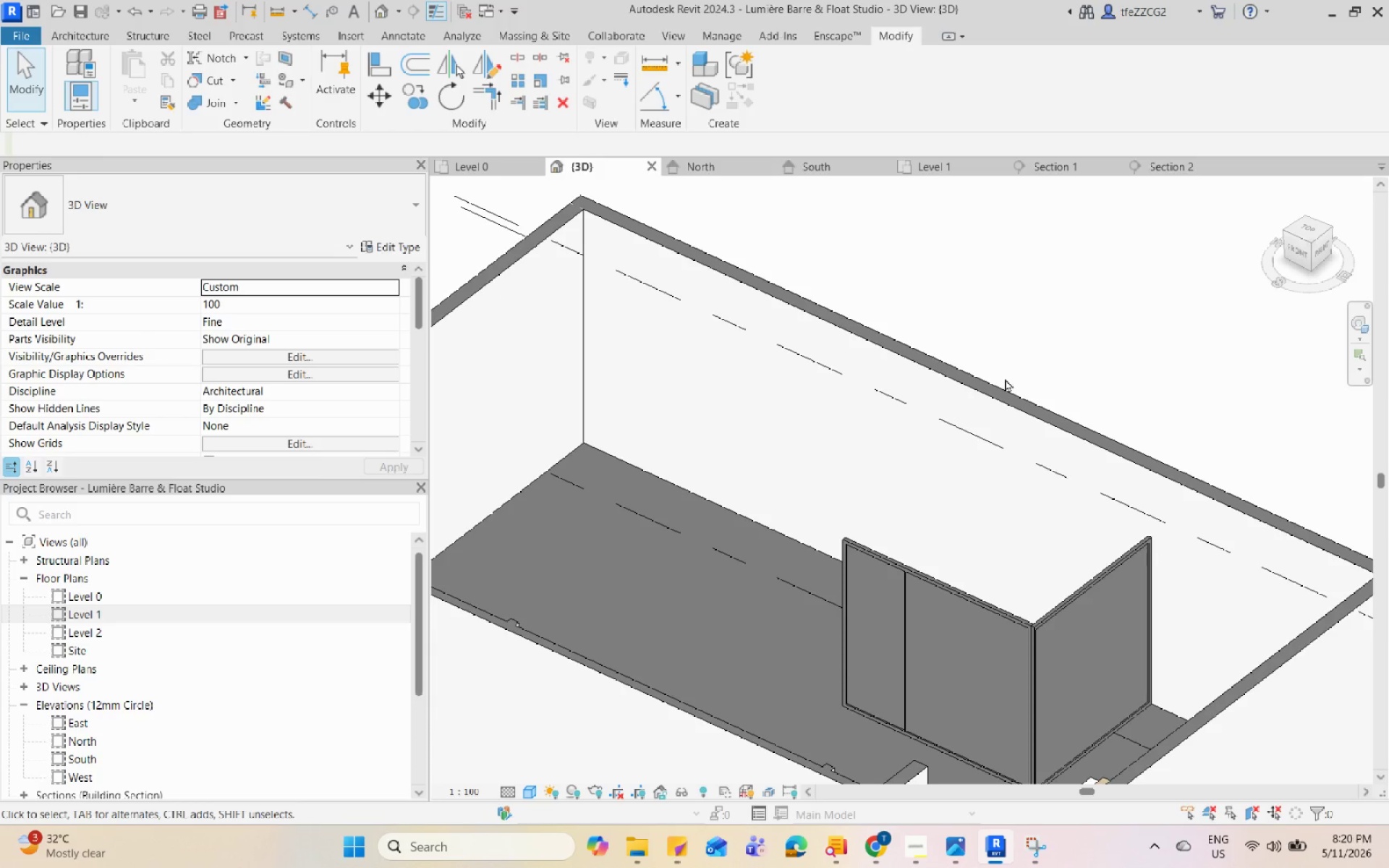 
hold_key(key=Space, duration=1.53)
 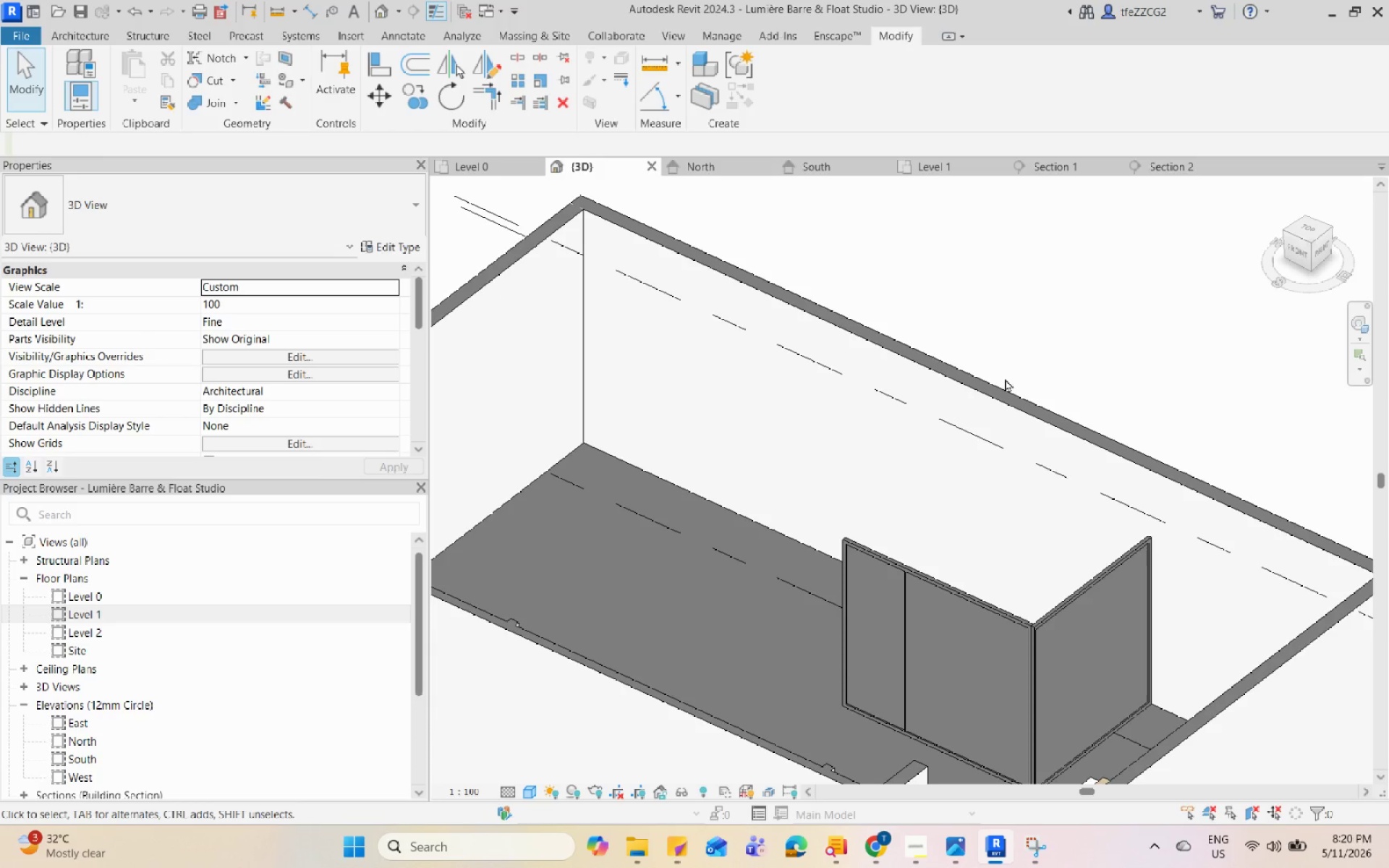 
hold_key(key=Space, duration=1.5)
 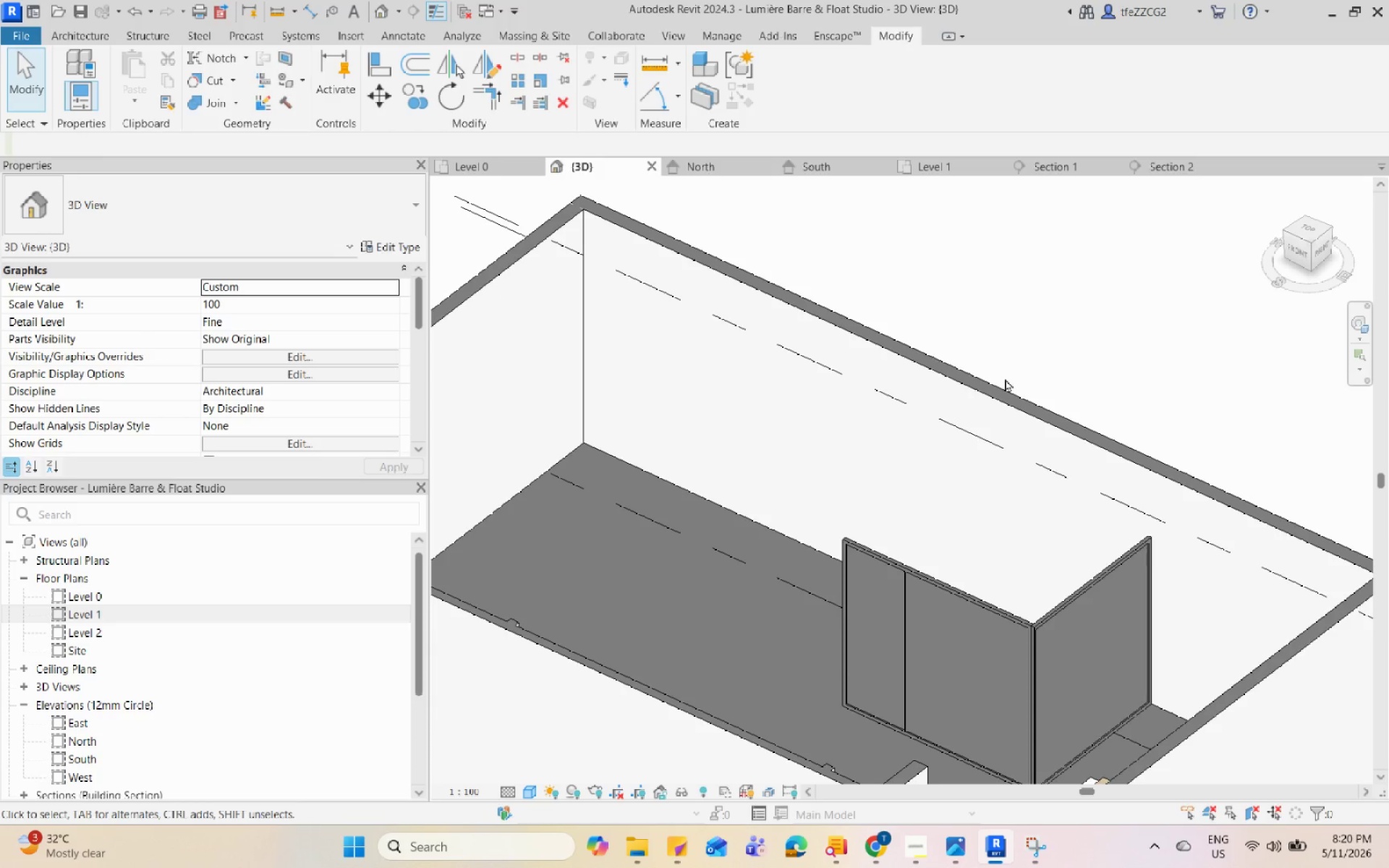 
hold_key(key=Space, duration=1.52)
 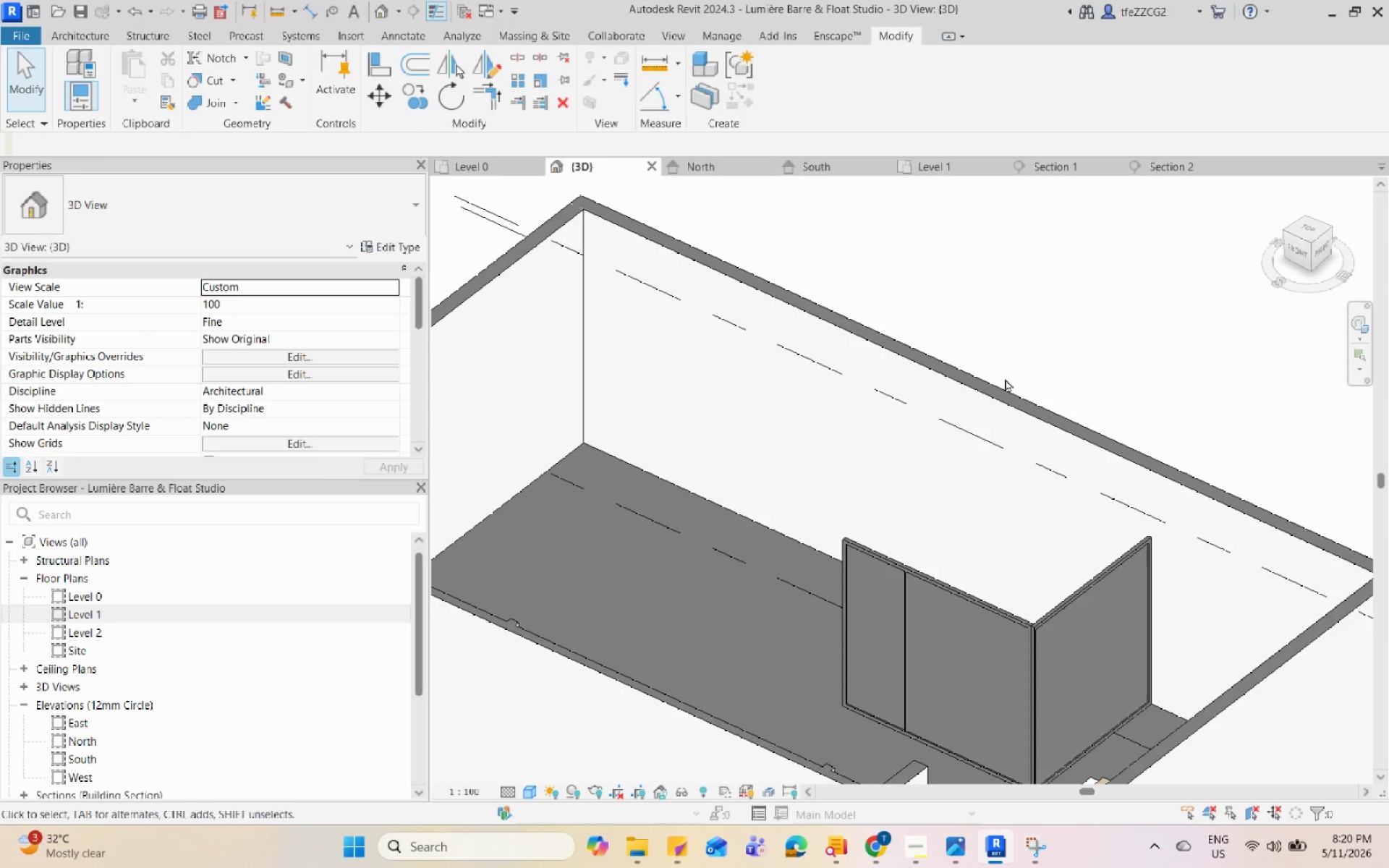 
hold_key(key=Space, duration=1.52)
 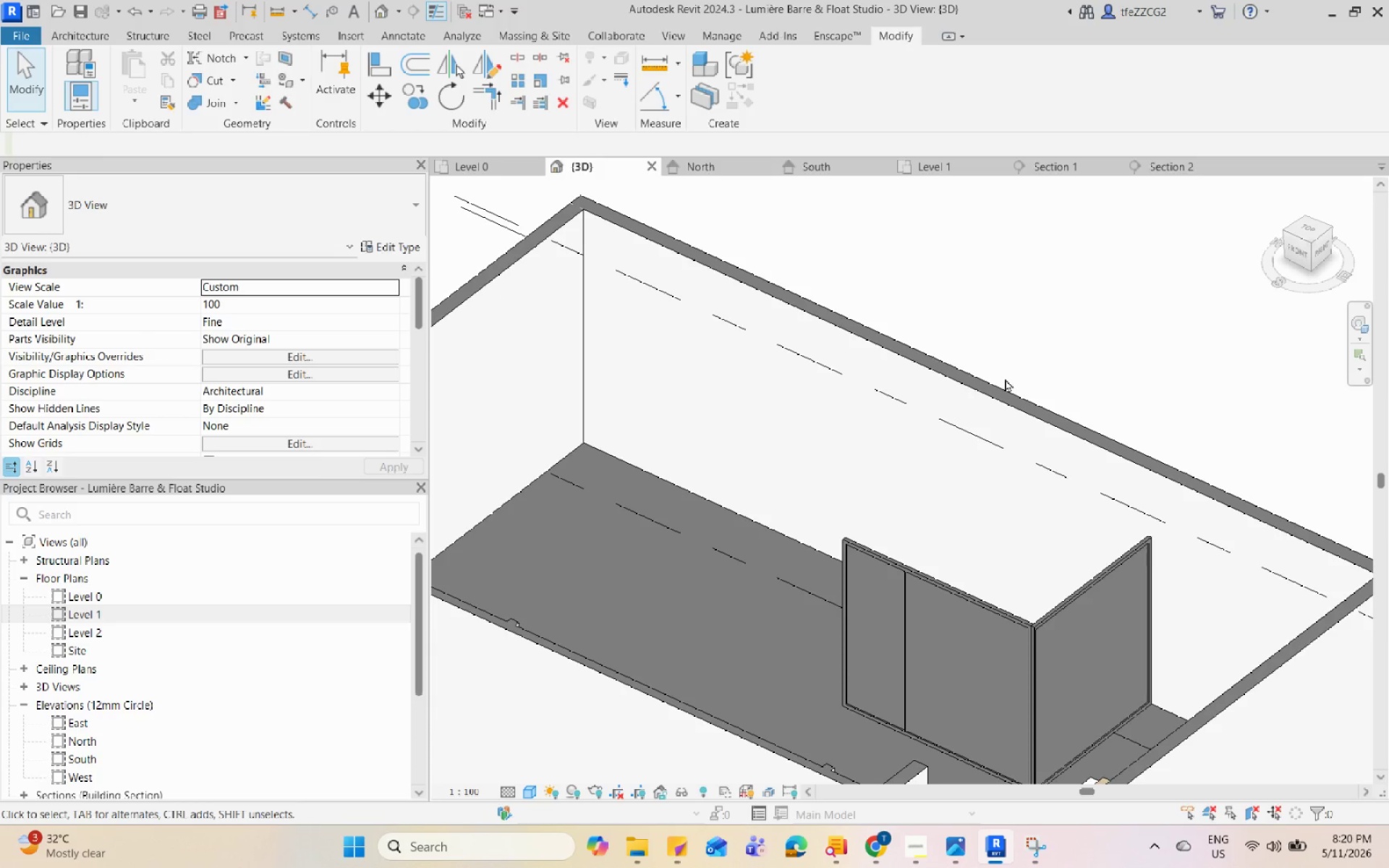 
hold_key(key=Space, duration=1.51)
 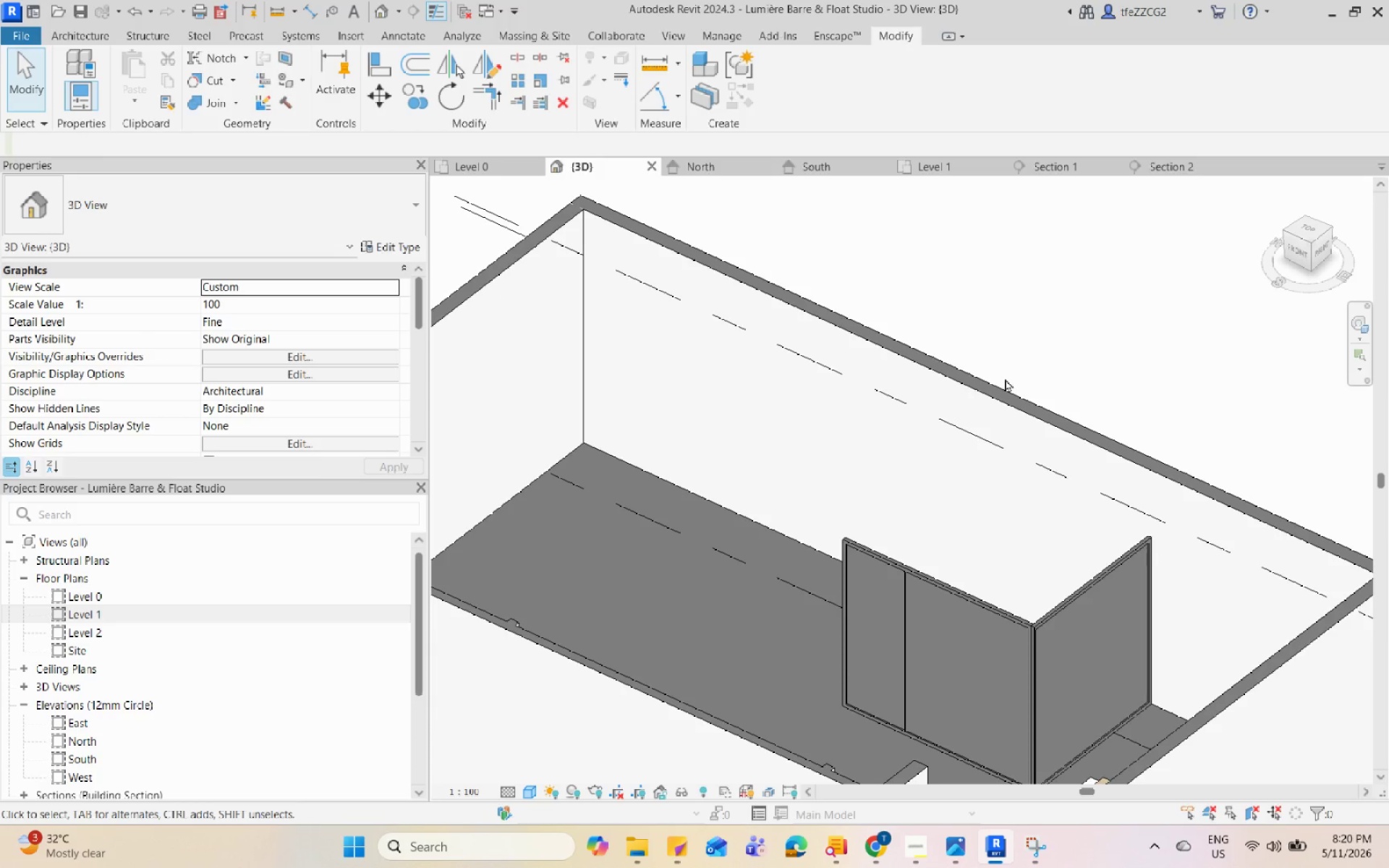 
hold_key(key=Space, duration=1.52)
 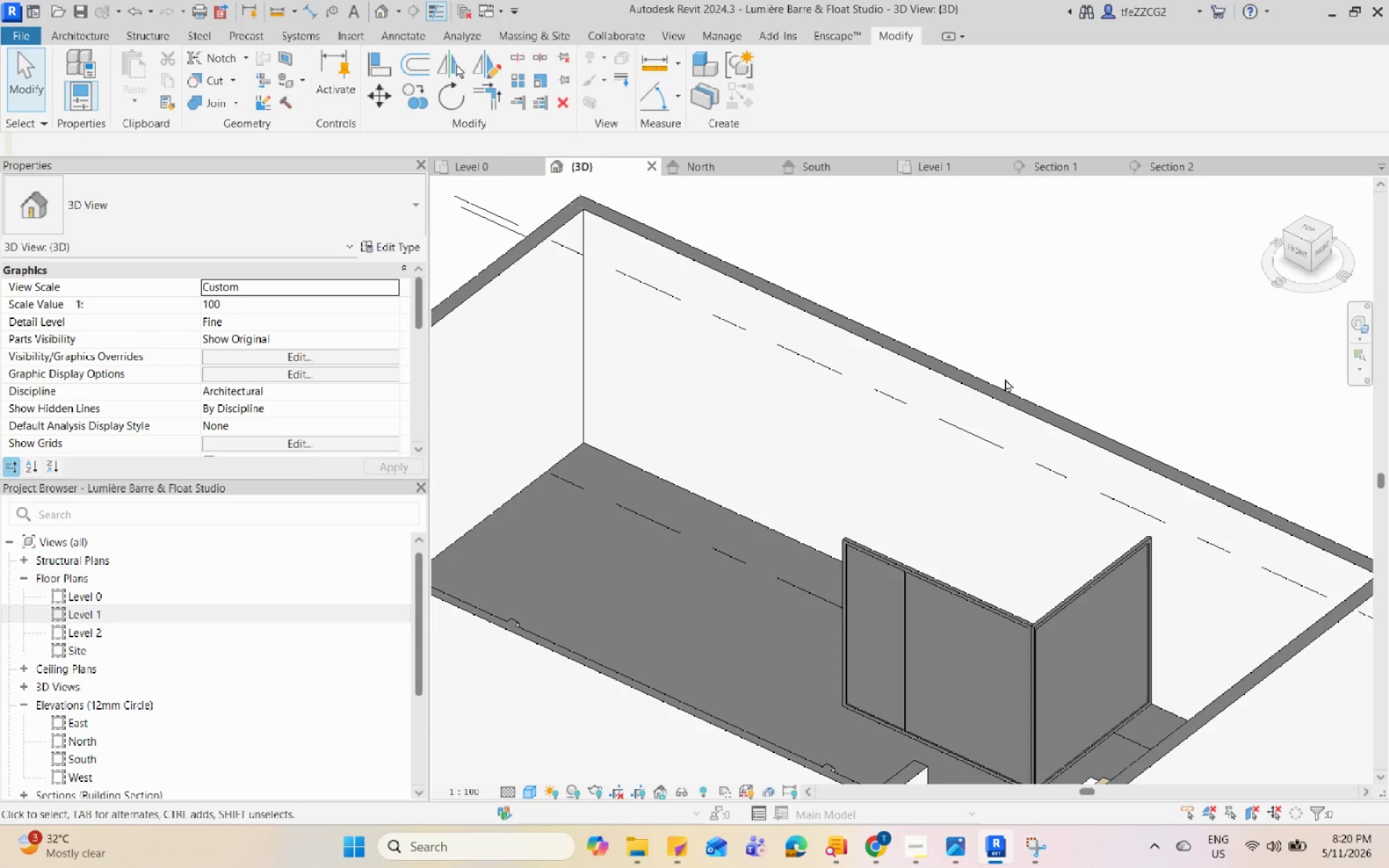 
hold_key(key=Space, duration=1.5)
 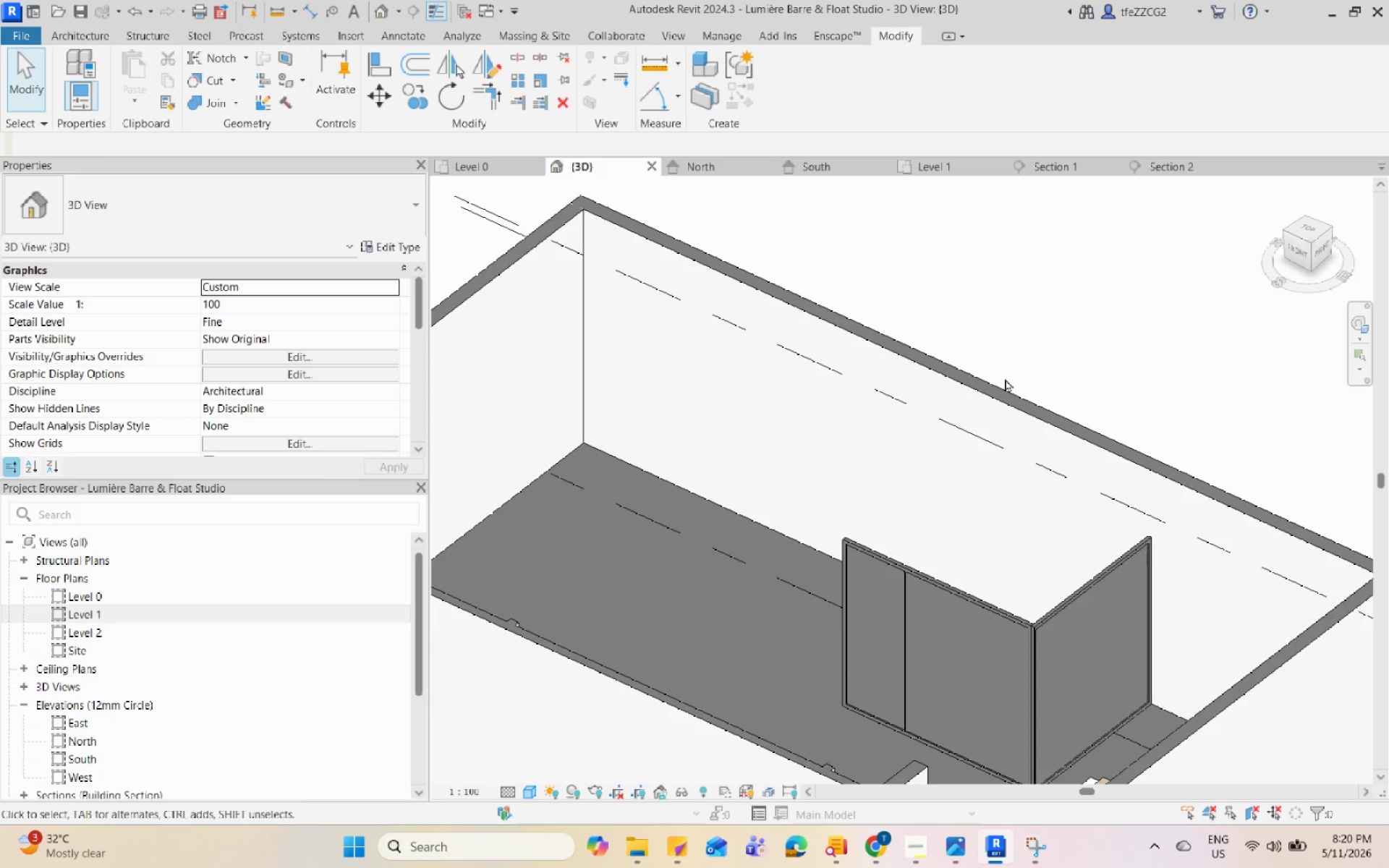 
hold_key(key=Space, duration=1.52)
 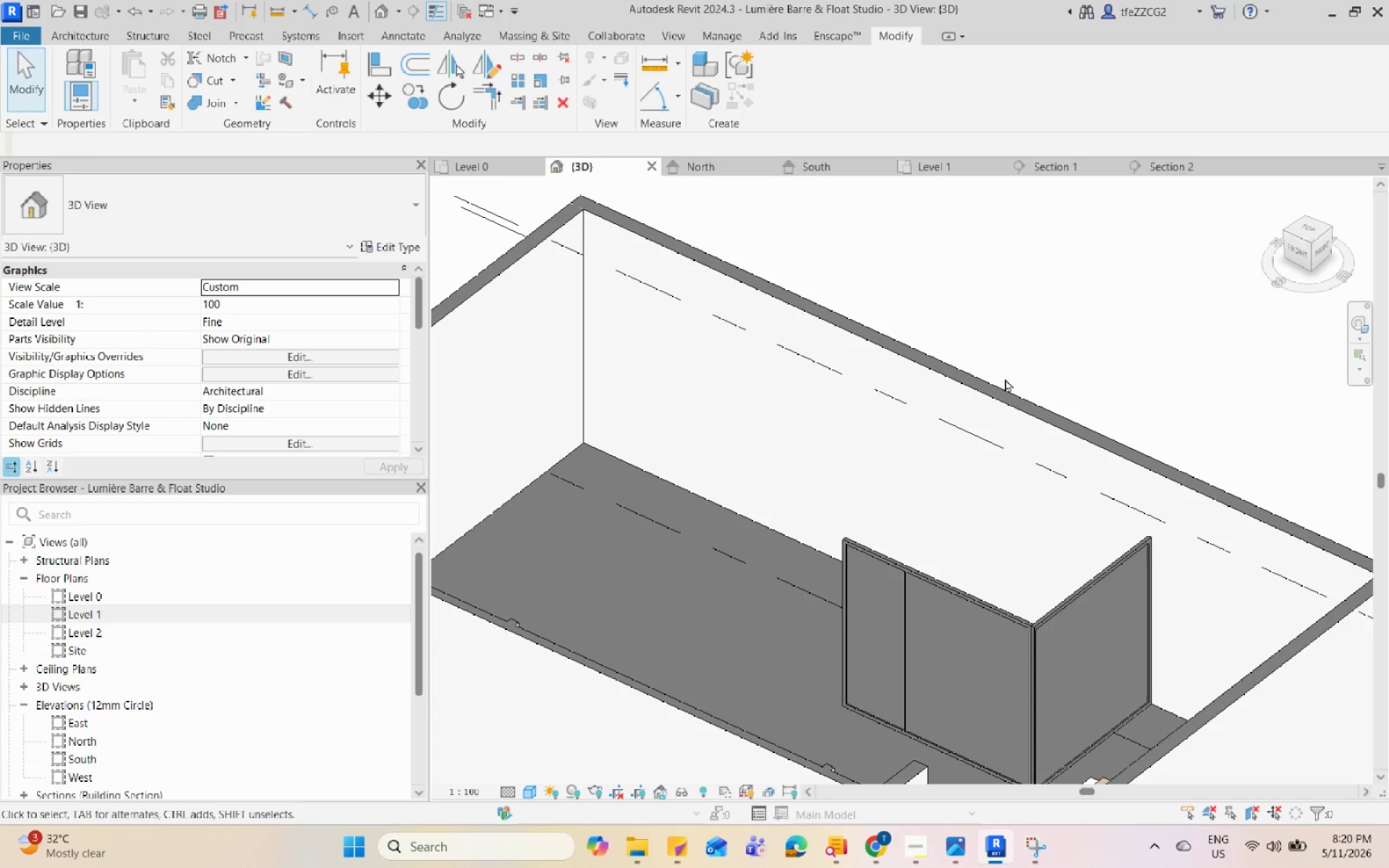 
hold_key(key=Space, duration=1.53)
 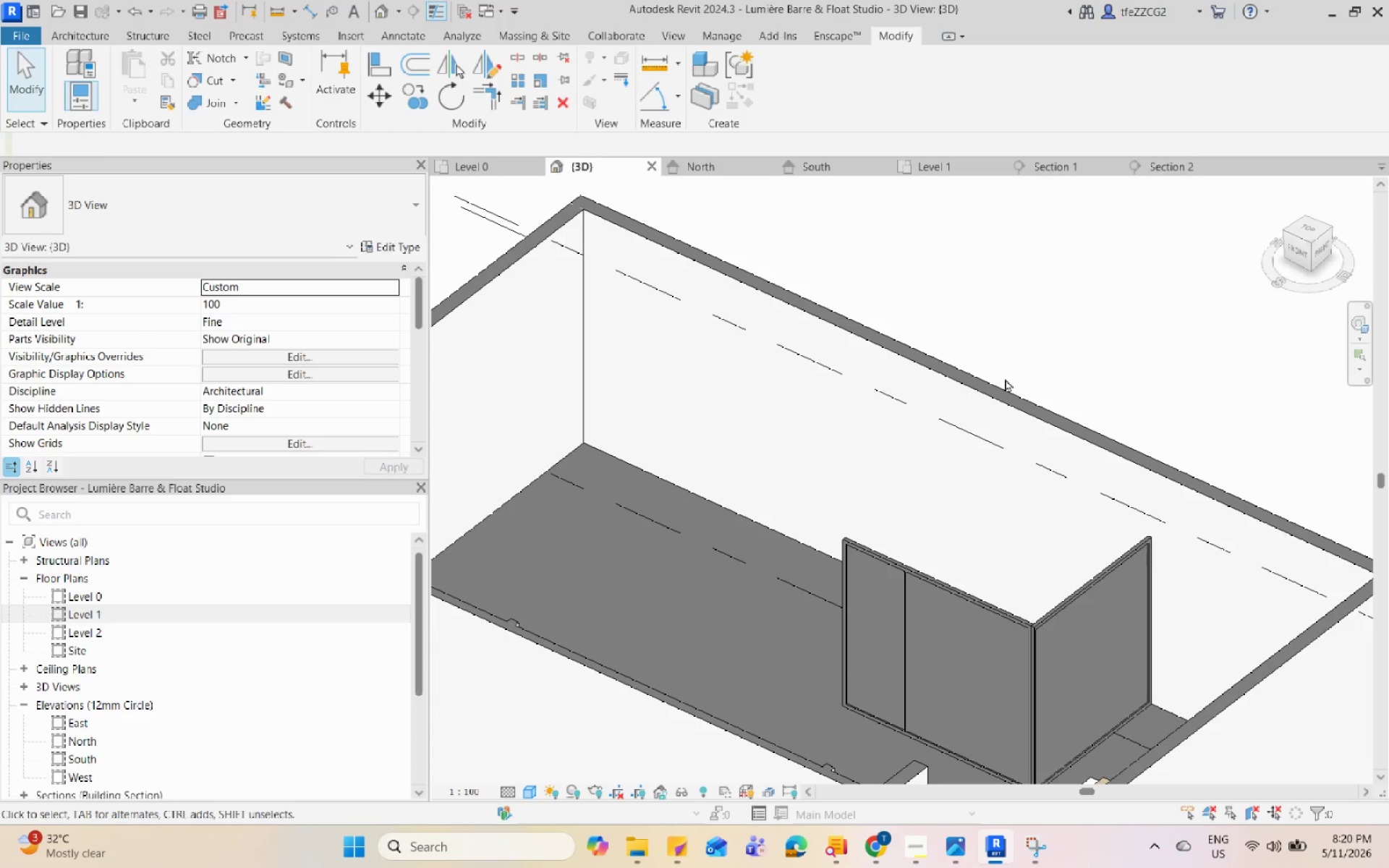 
hold_key(key=Space, duration=1.51)
 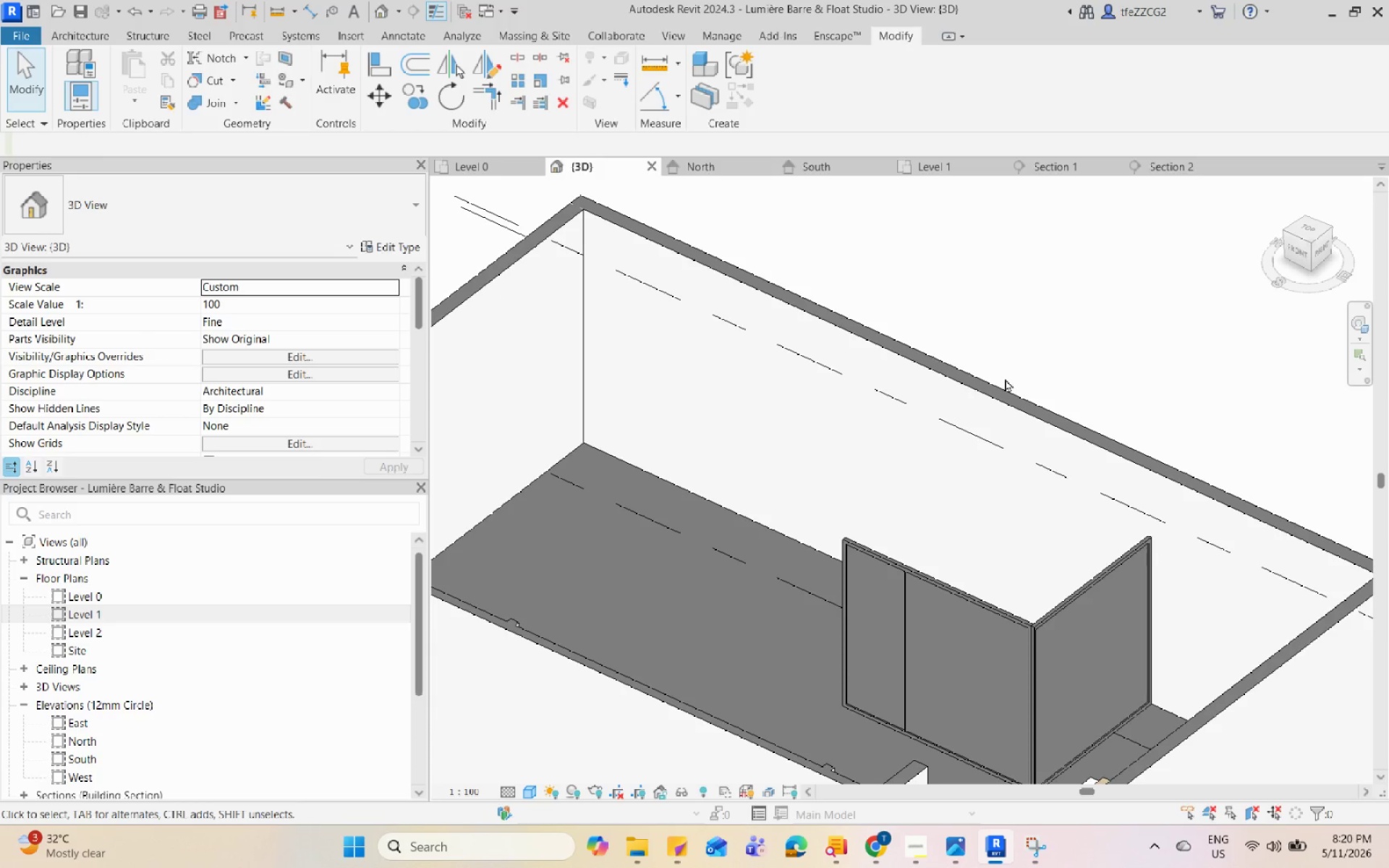 
hold_key(key=Space, duration=1.5)
 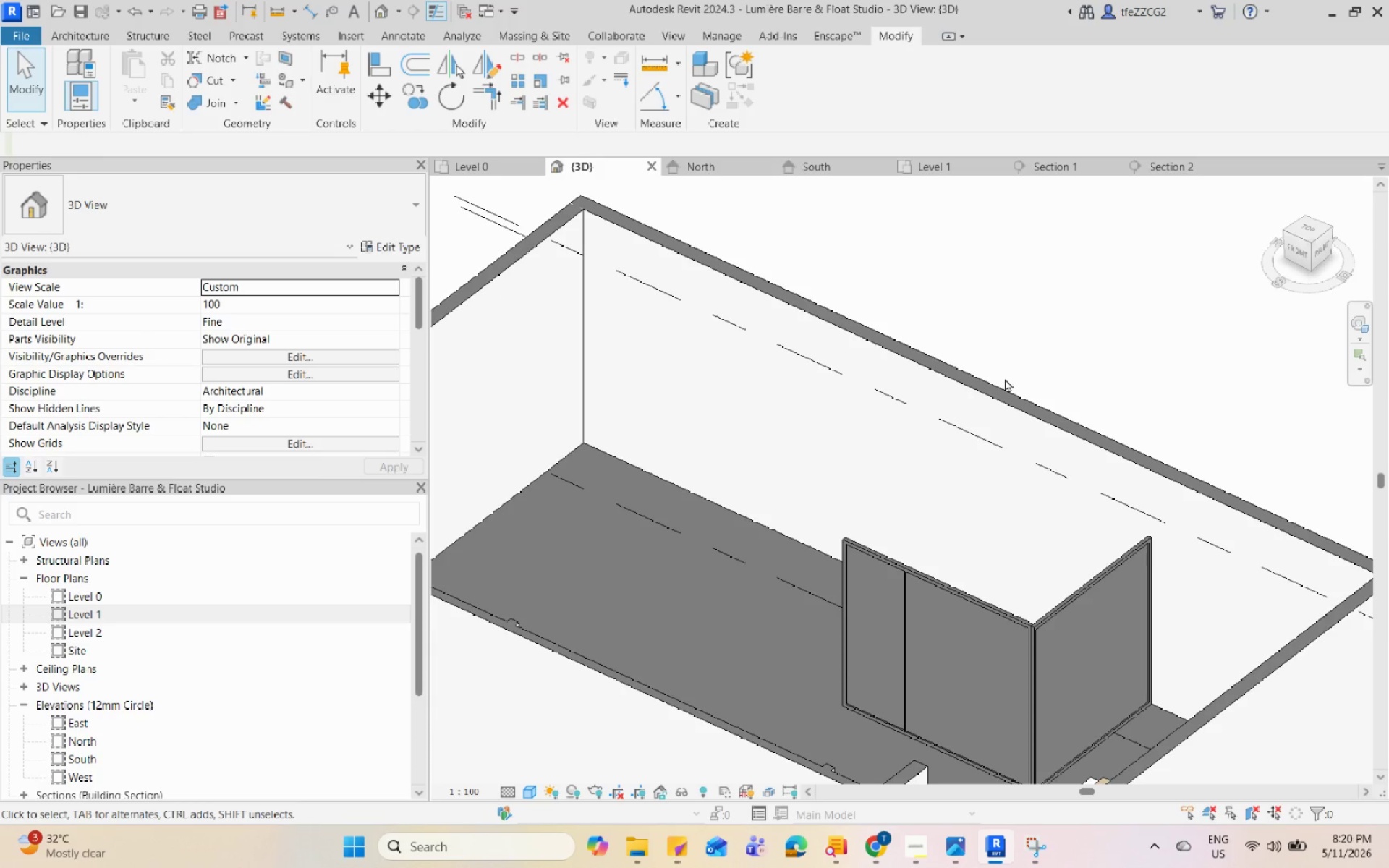 
hold_key(key=Space, duration=1.5)
 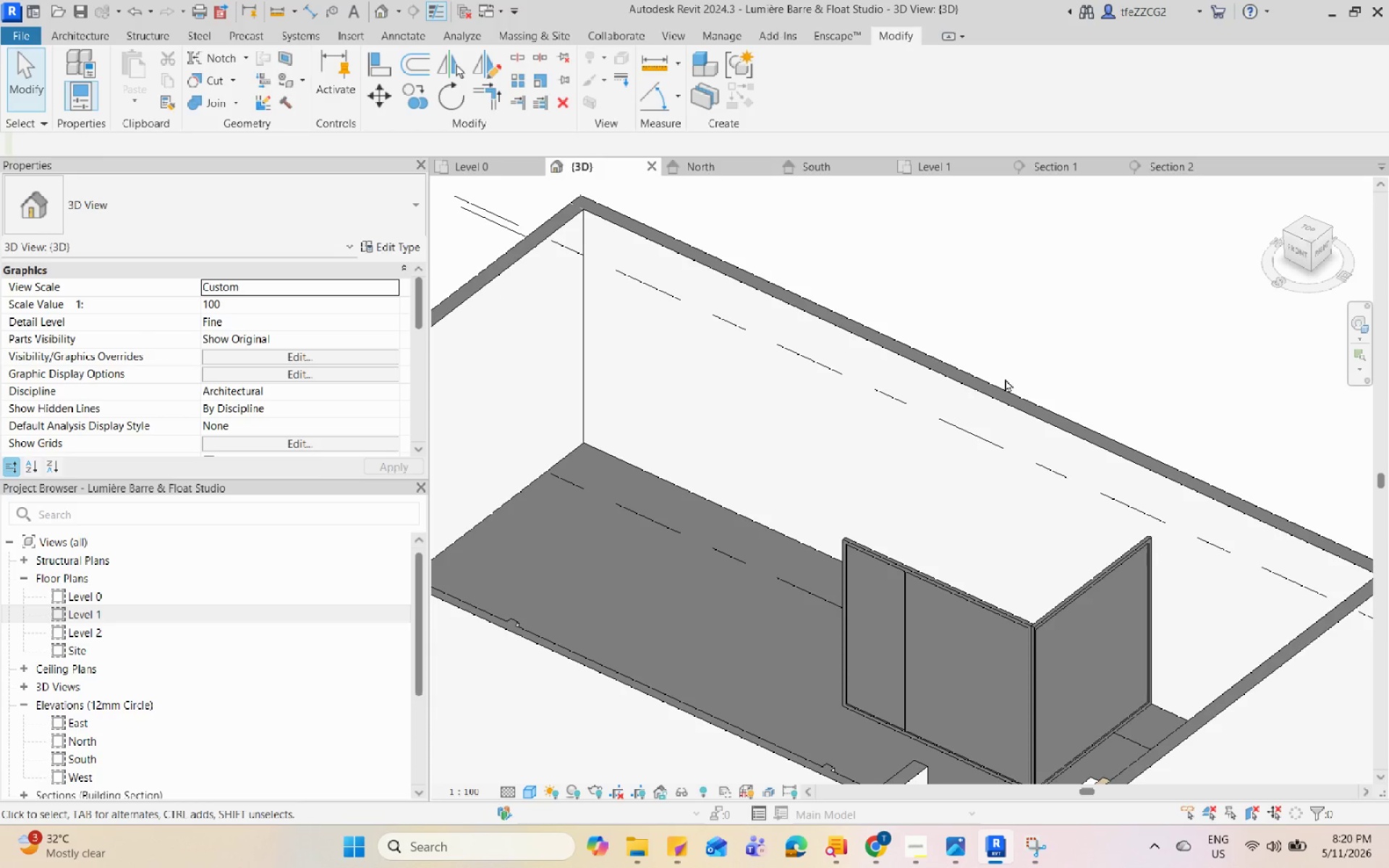 
hold_key(key=Space, duration=1.52)
 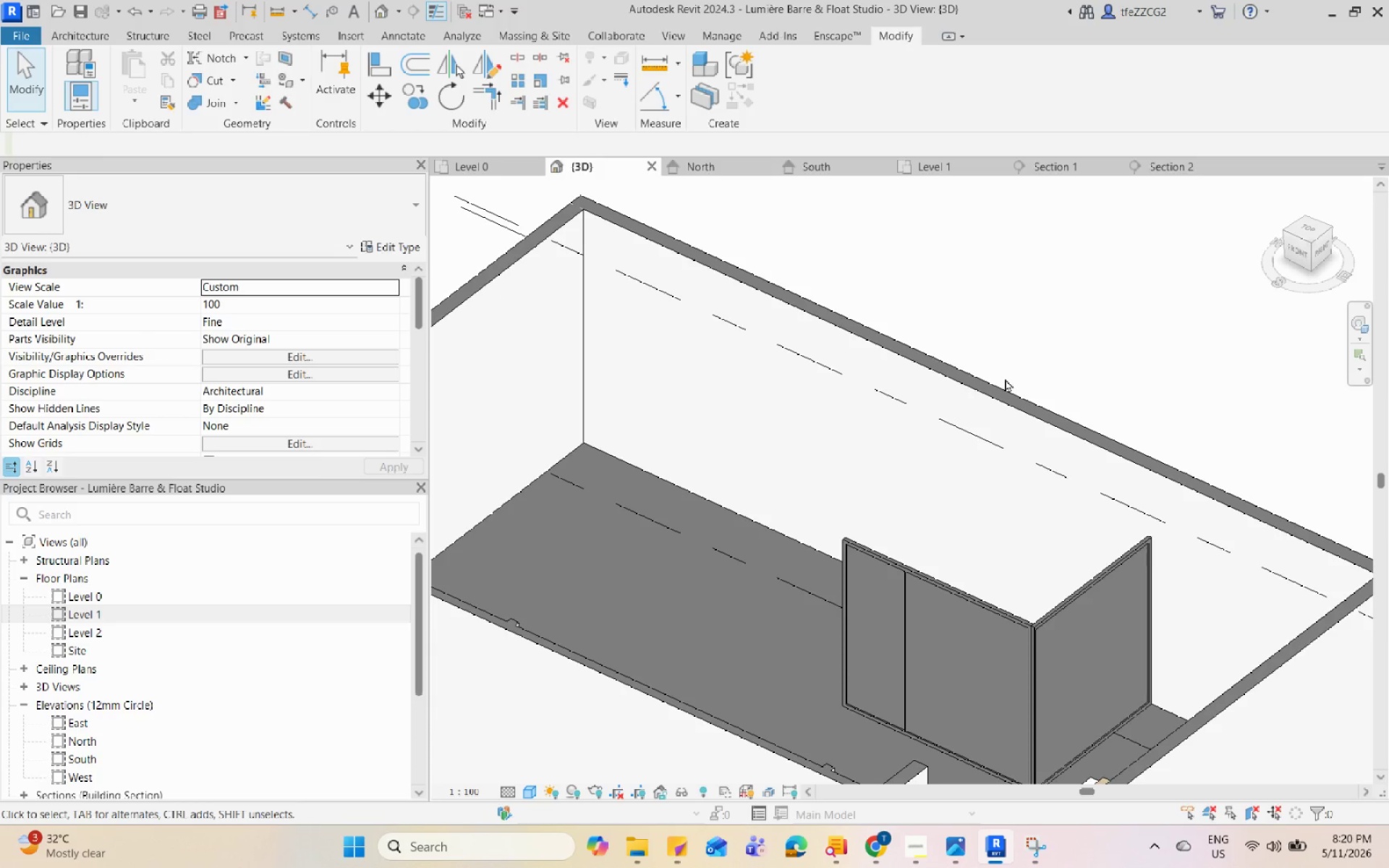 
hold_key(key=Space, duration=1.52)
 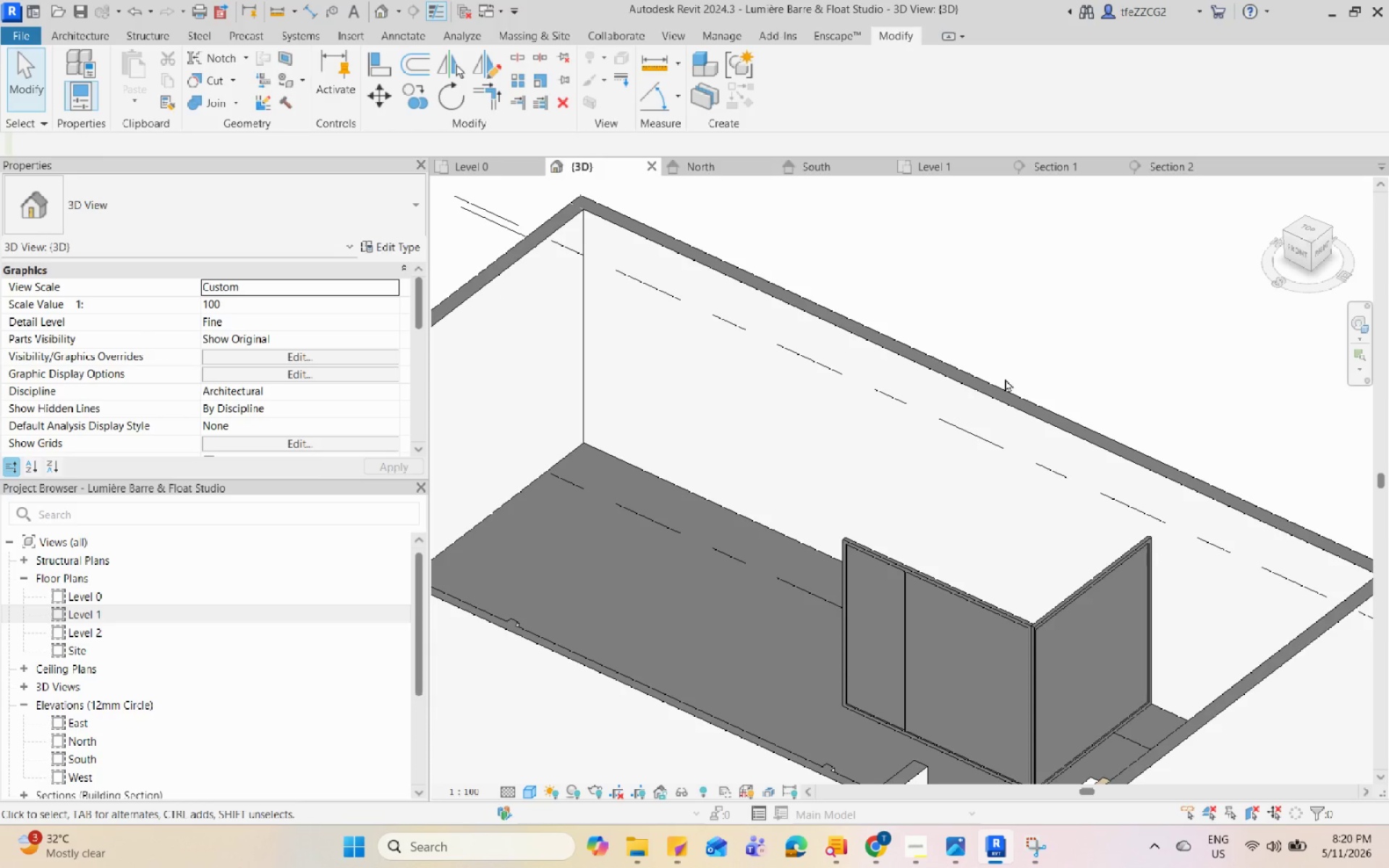 
hold_key(key=Space, duration=1.51)
 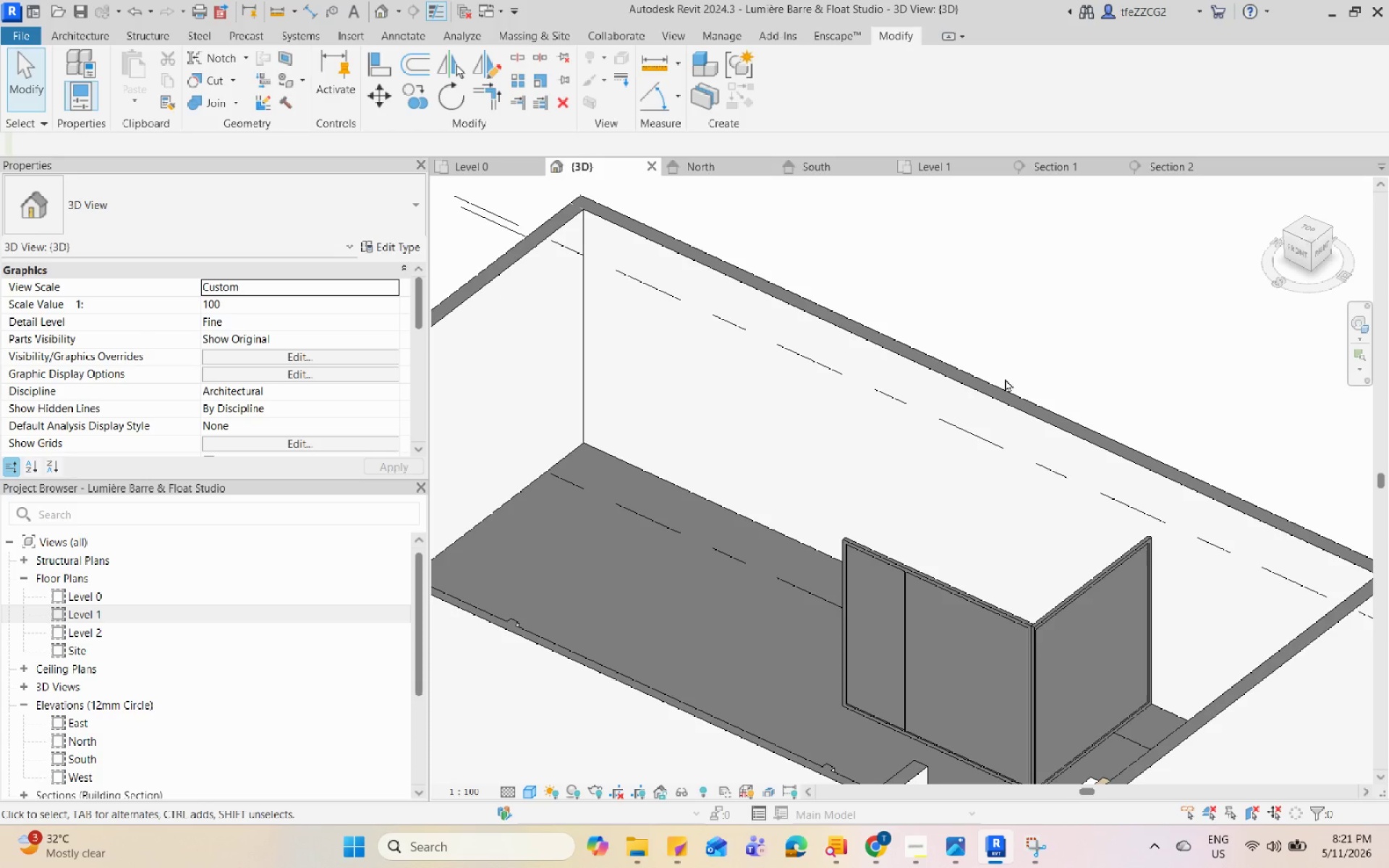 
hold_key(key=Space, duration=1.52)
 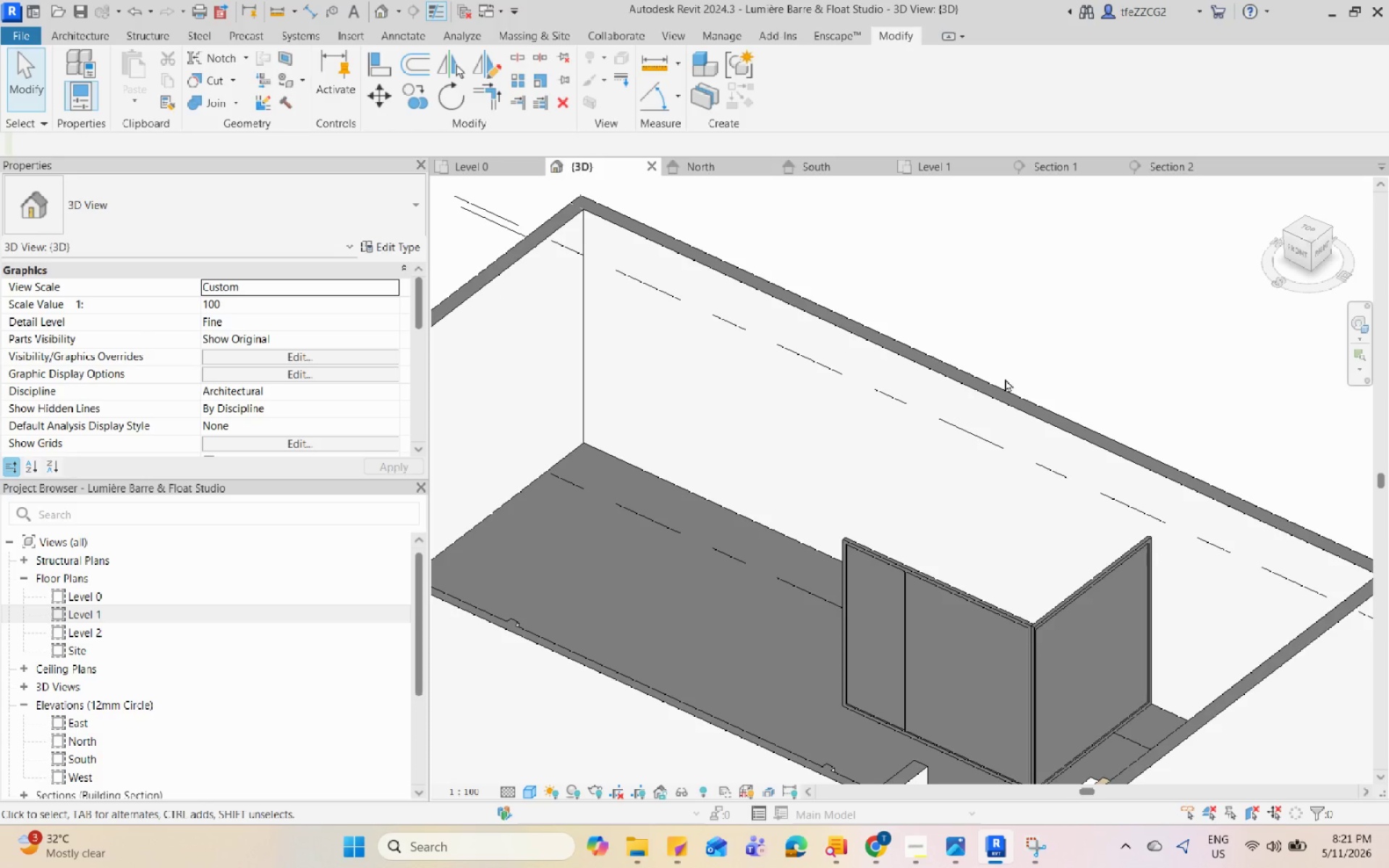 
hold_key(key=Space, duration=1.53)
 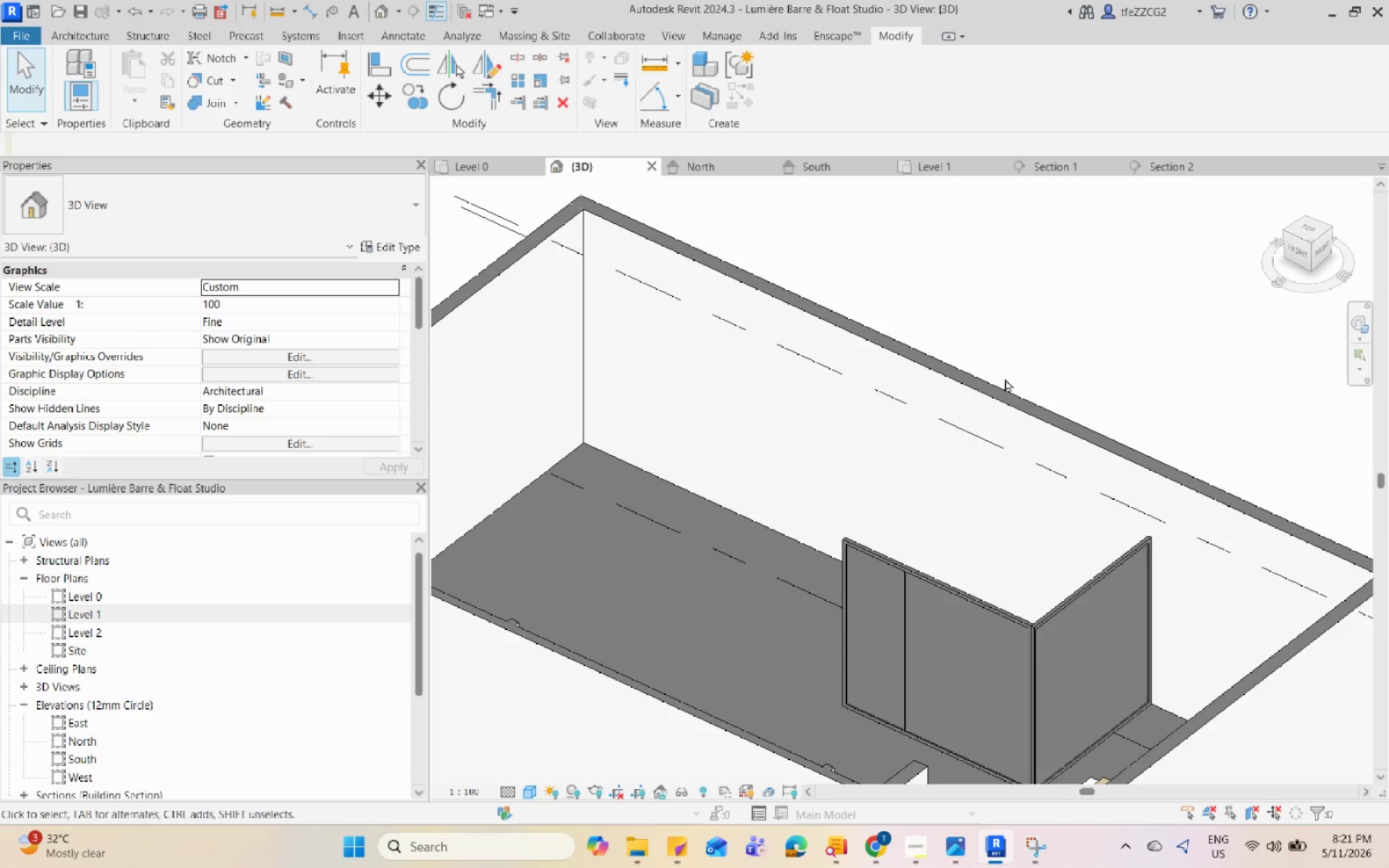 
hold_key(key=Space, duration=1.52)
 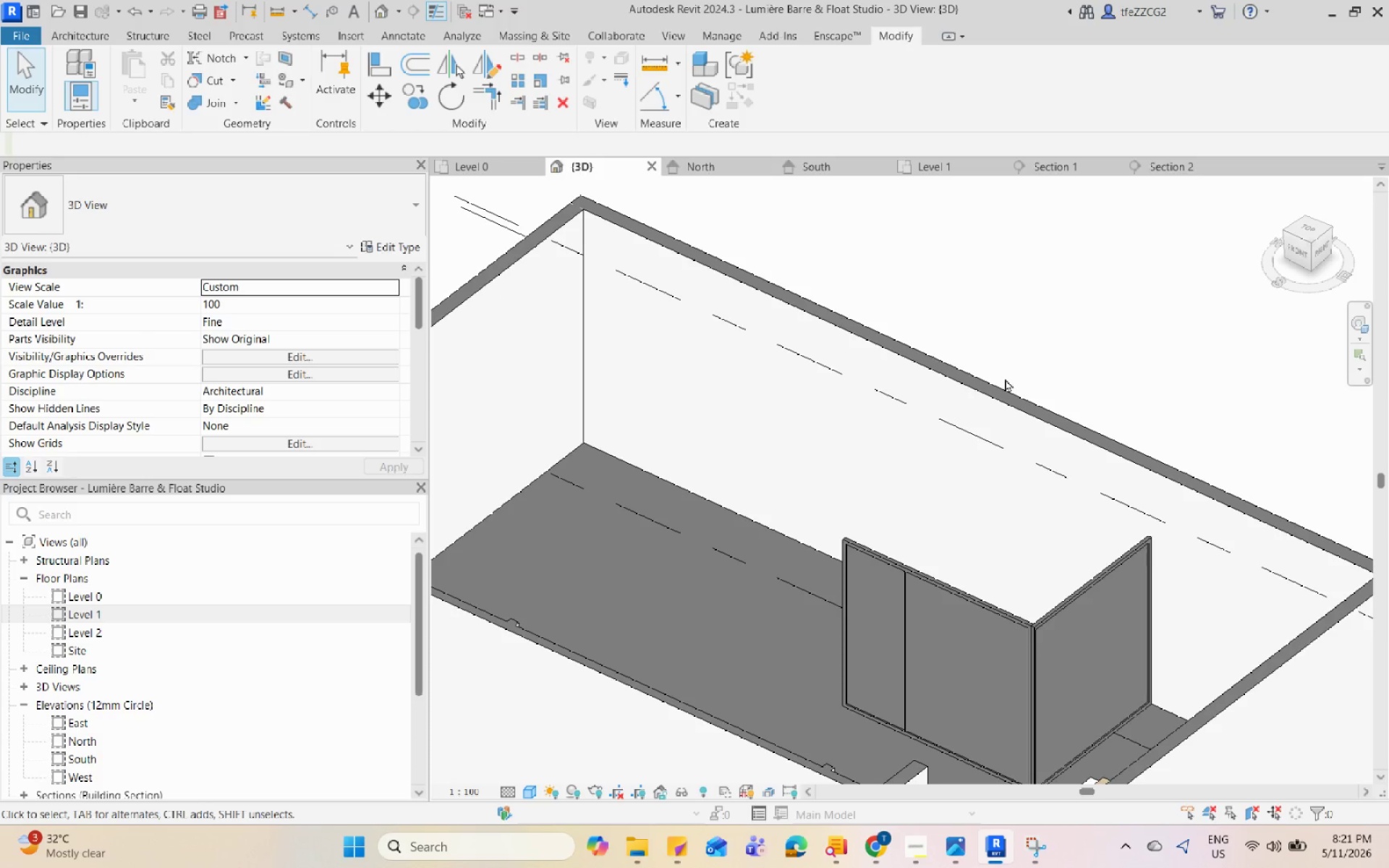 
hold_key(key=Space, duration=1.51)
 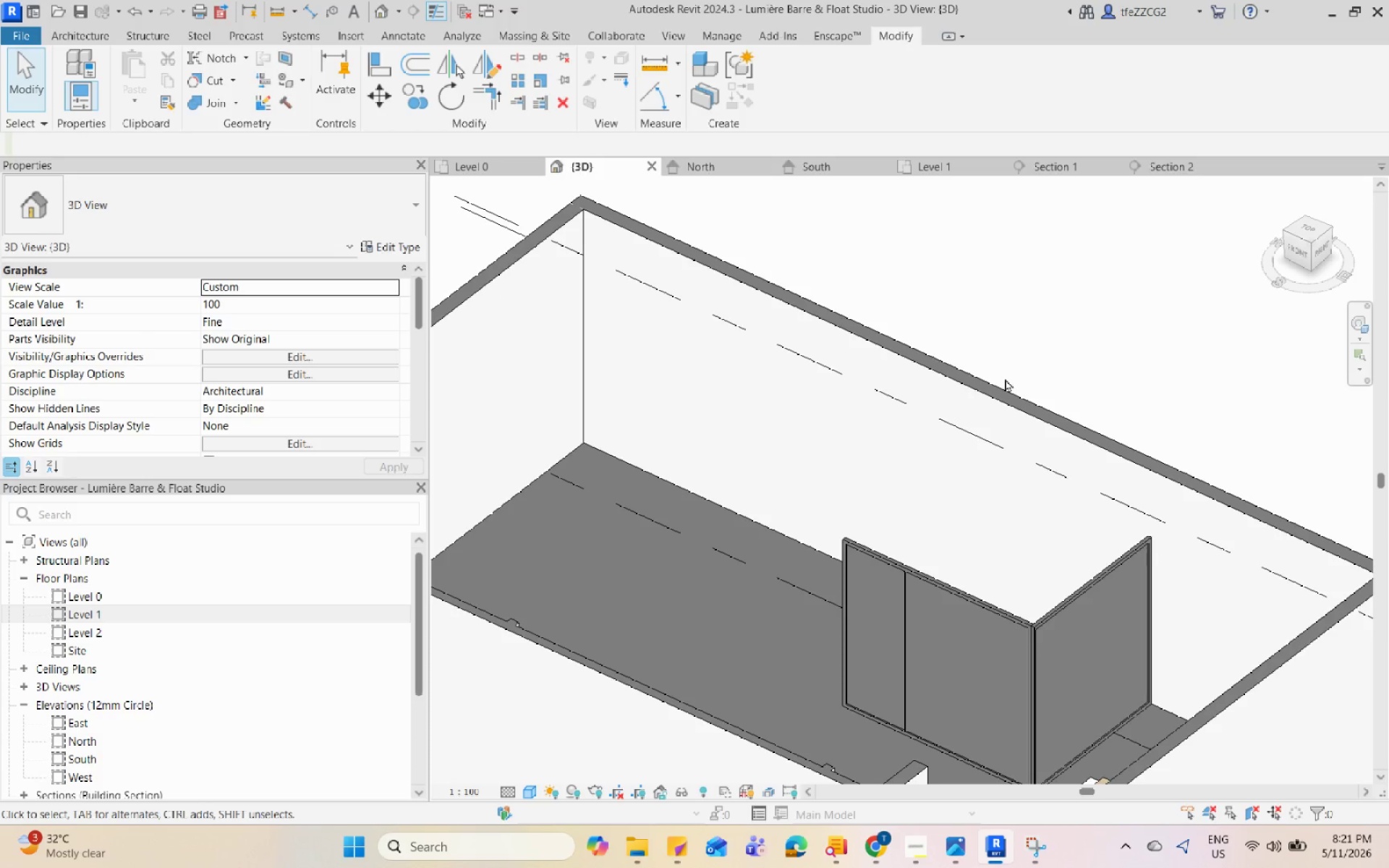 
hold_key(key=Space, duration=1.52)
 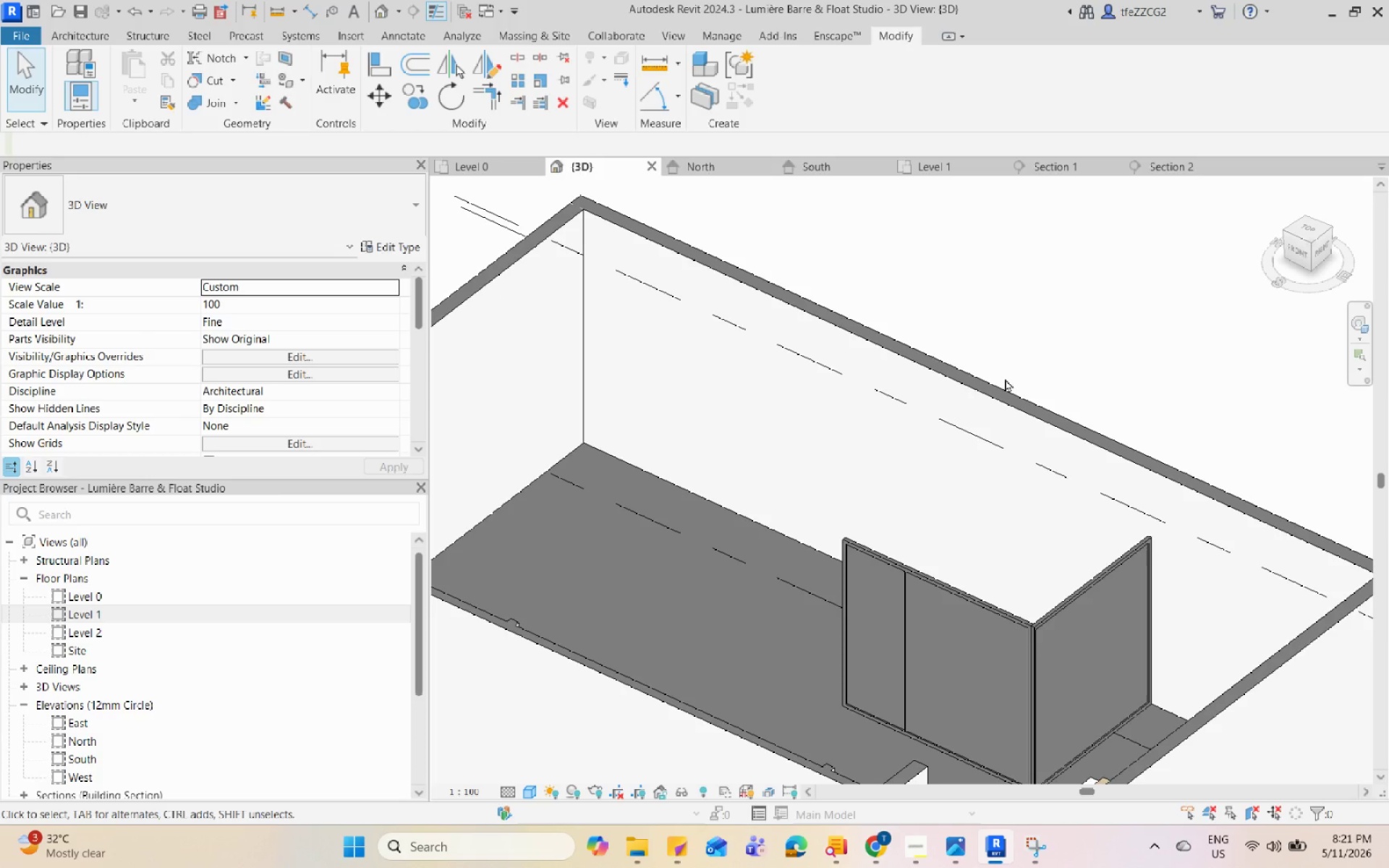 
hold_key(key=Space, duration=1.52)
 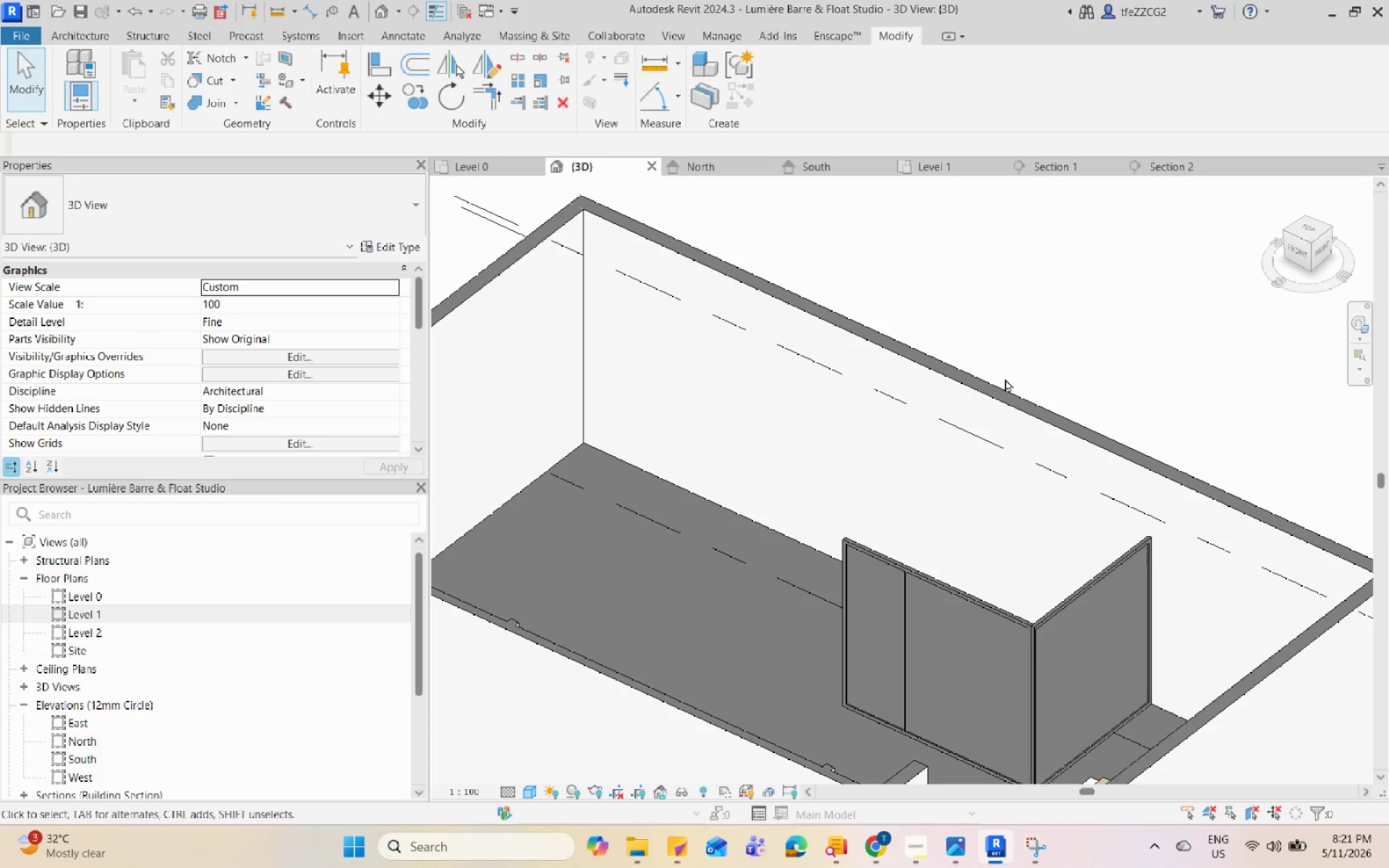 
hold_key(key=Space, duration=1.5)
 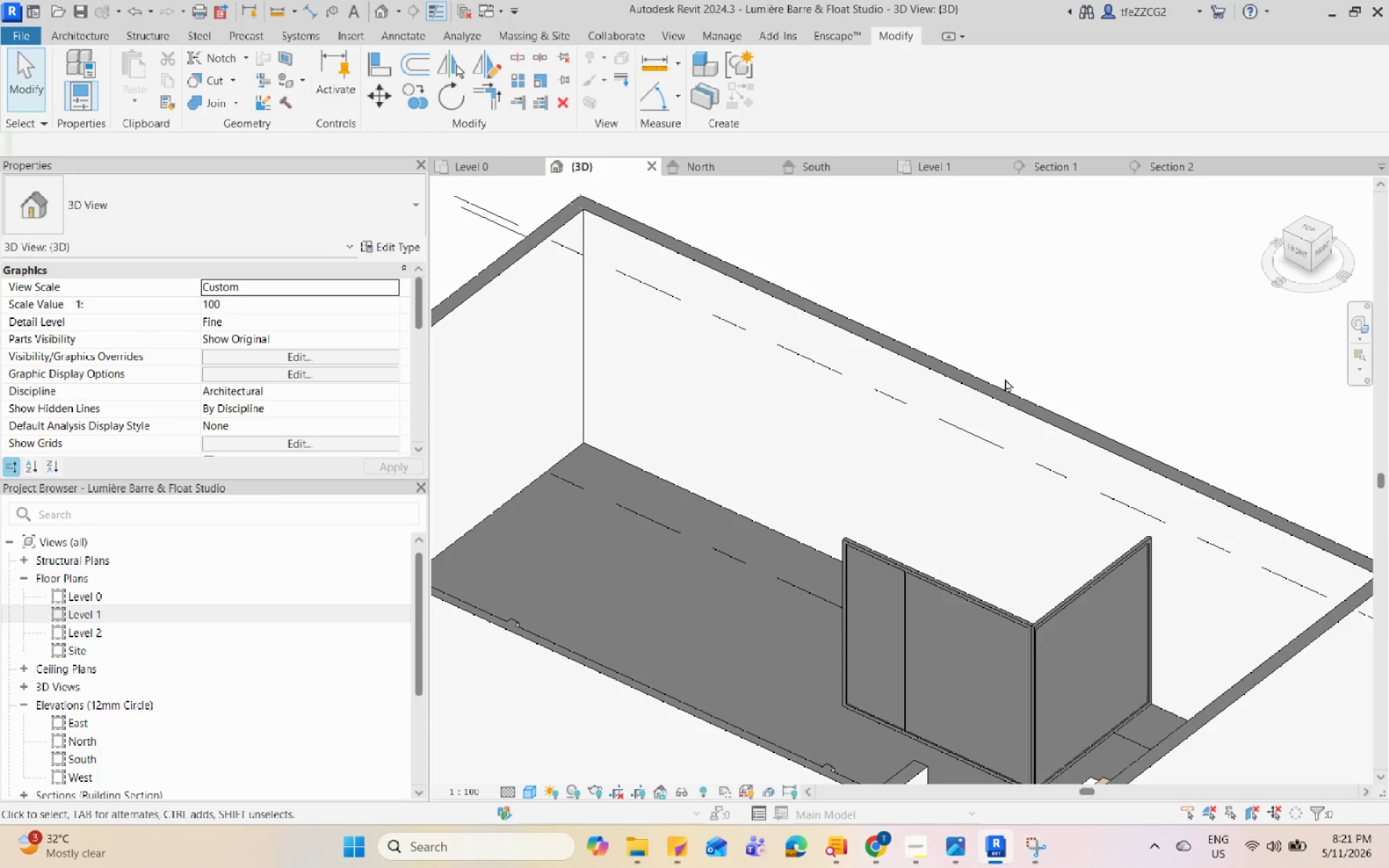 
hold_key(key=Space, duration=1.5)
 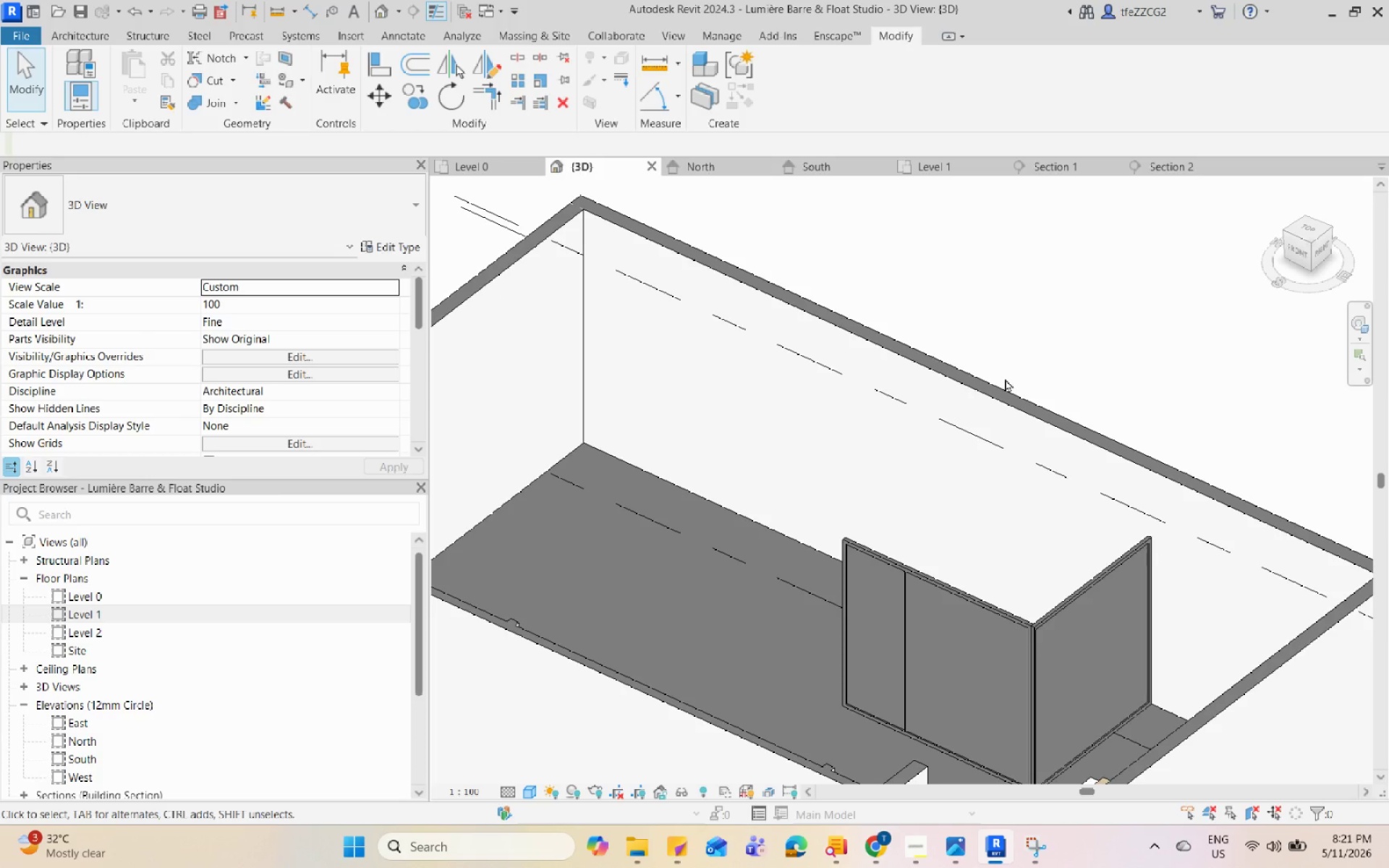 
hold_key(key=Space, duration=1.51)
 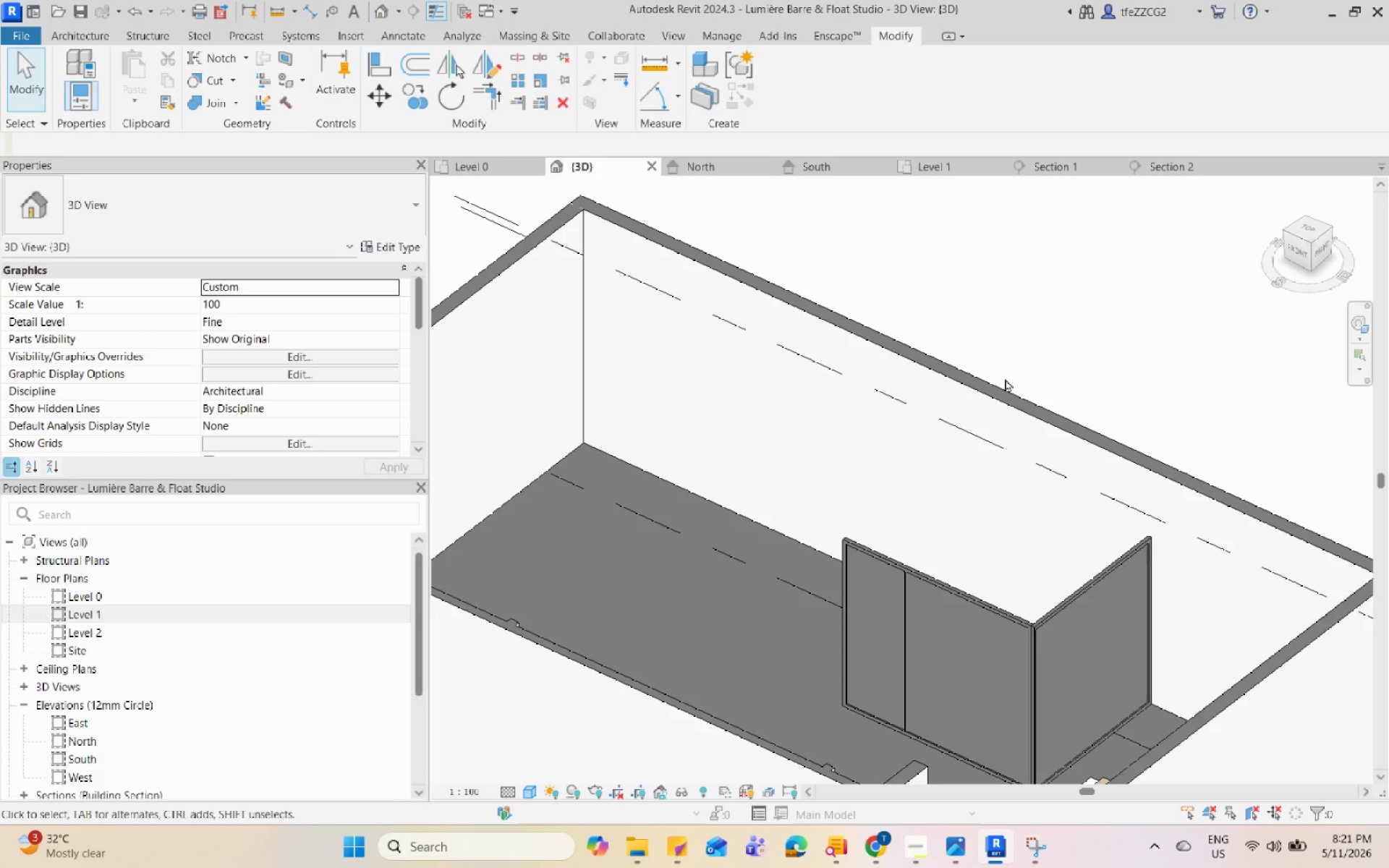 
hold_key(key=Space, duration=1.52)
 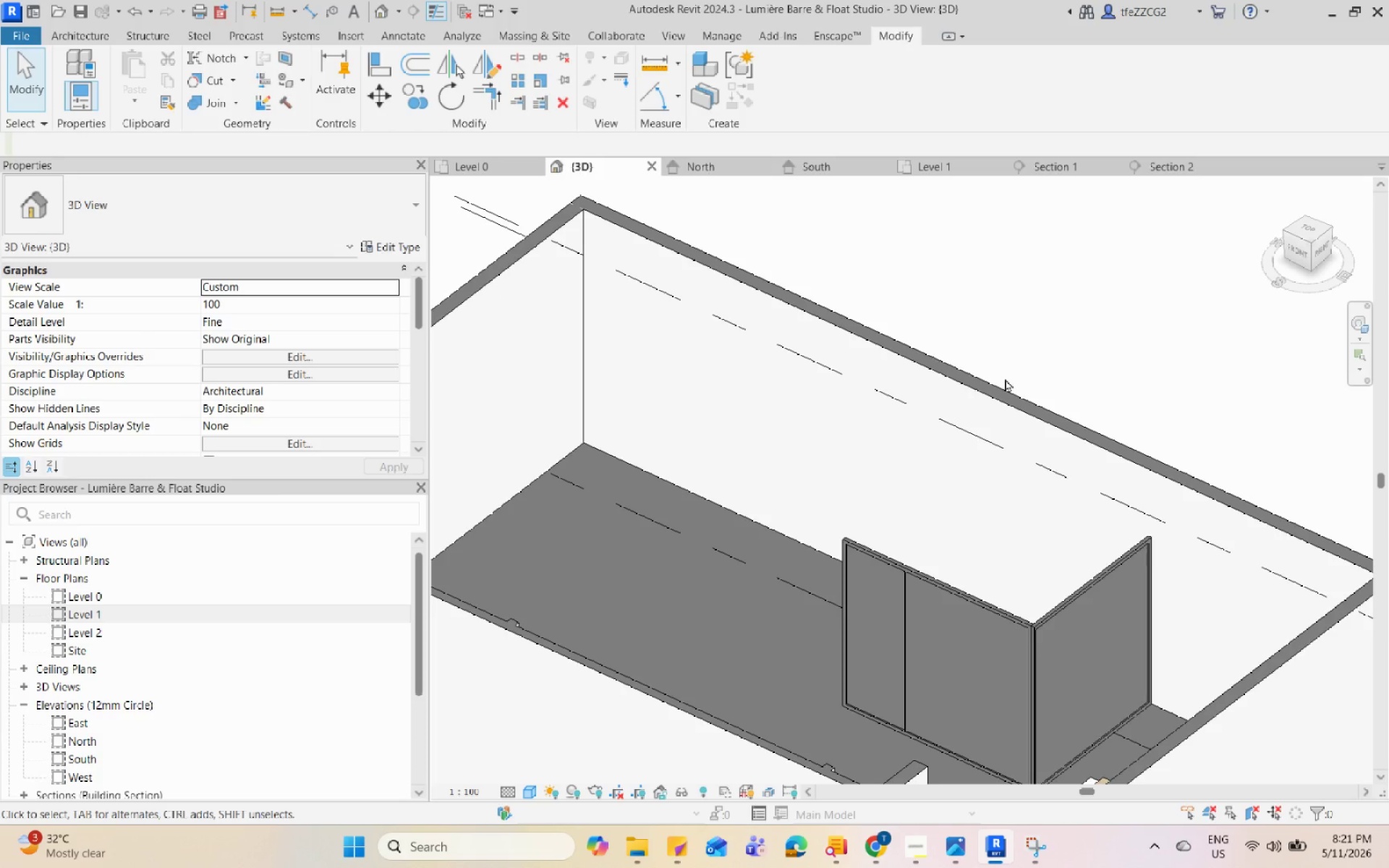 
hold_key(key=Space, duration=1.5)
 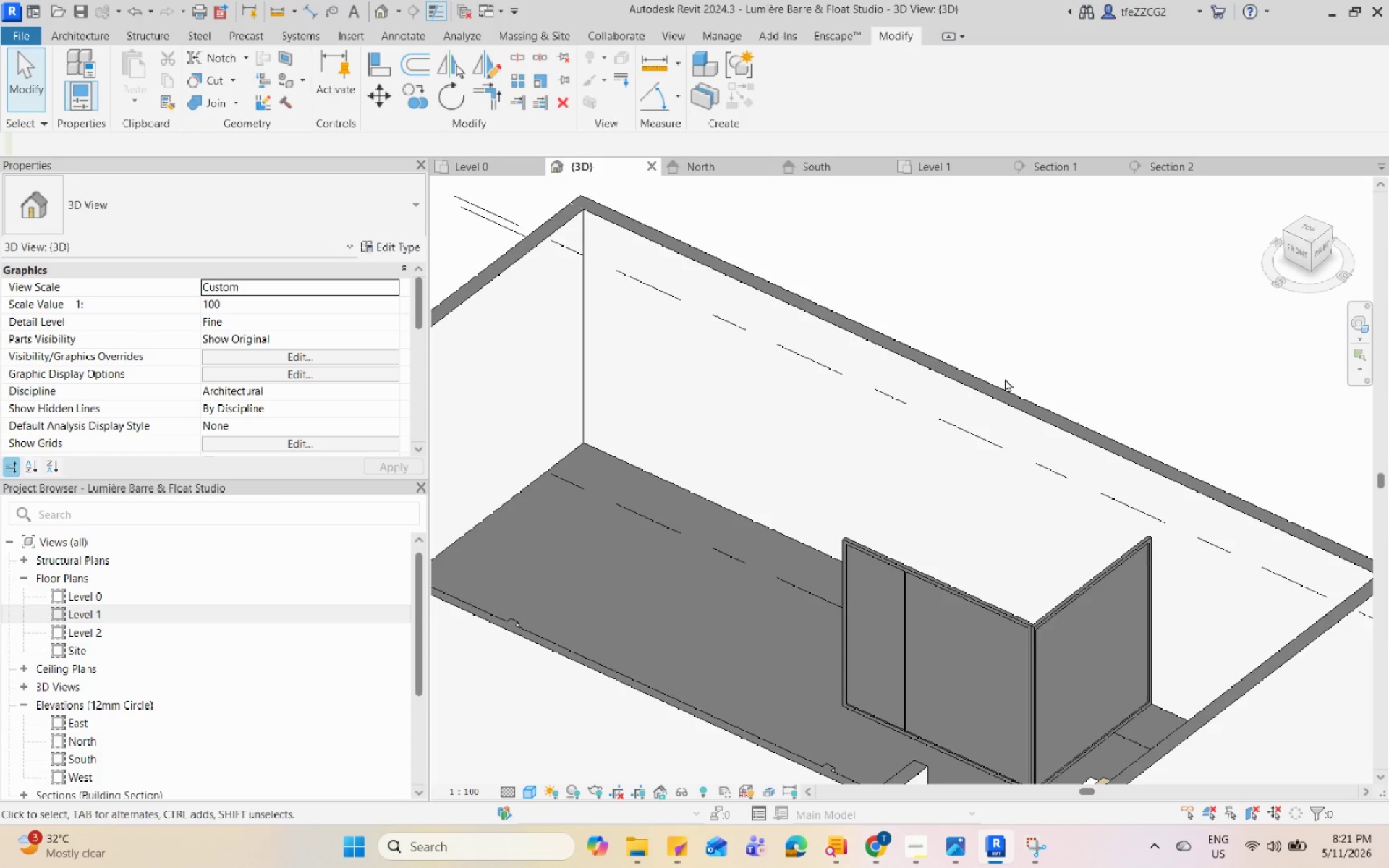 
hold_key(key=Space, duration=1.52)
 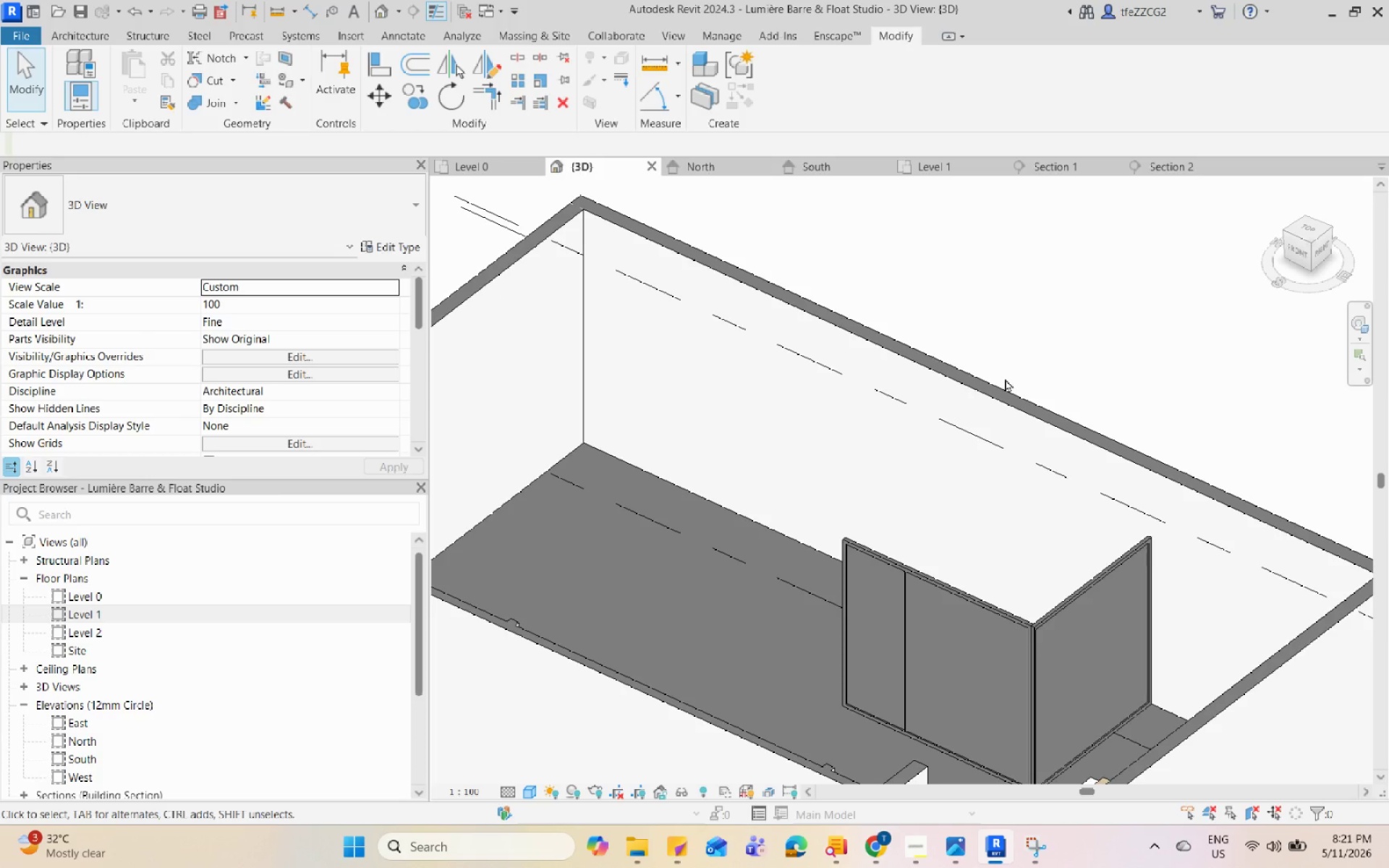 
hold_key(key=Space, duration=1.5)
 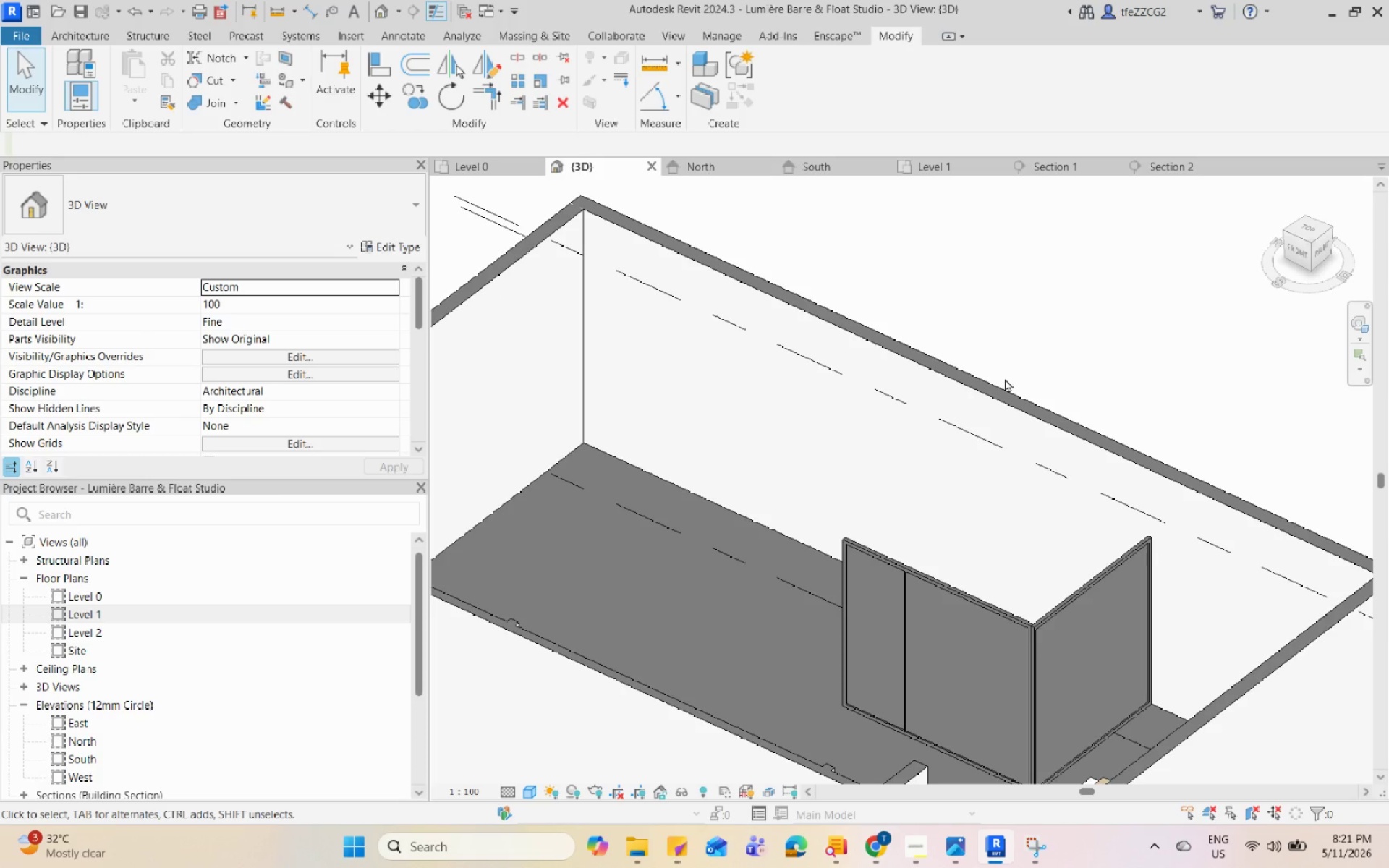 
hold_key(key=Space, duration=1.5)
 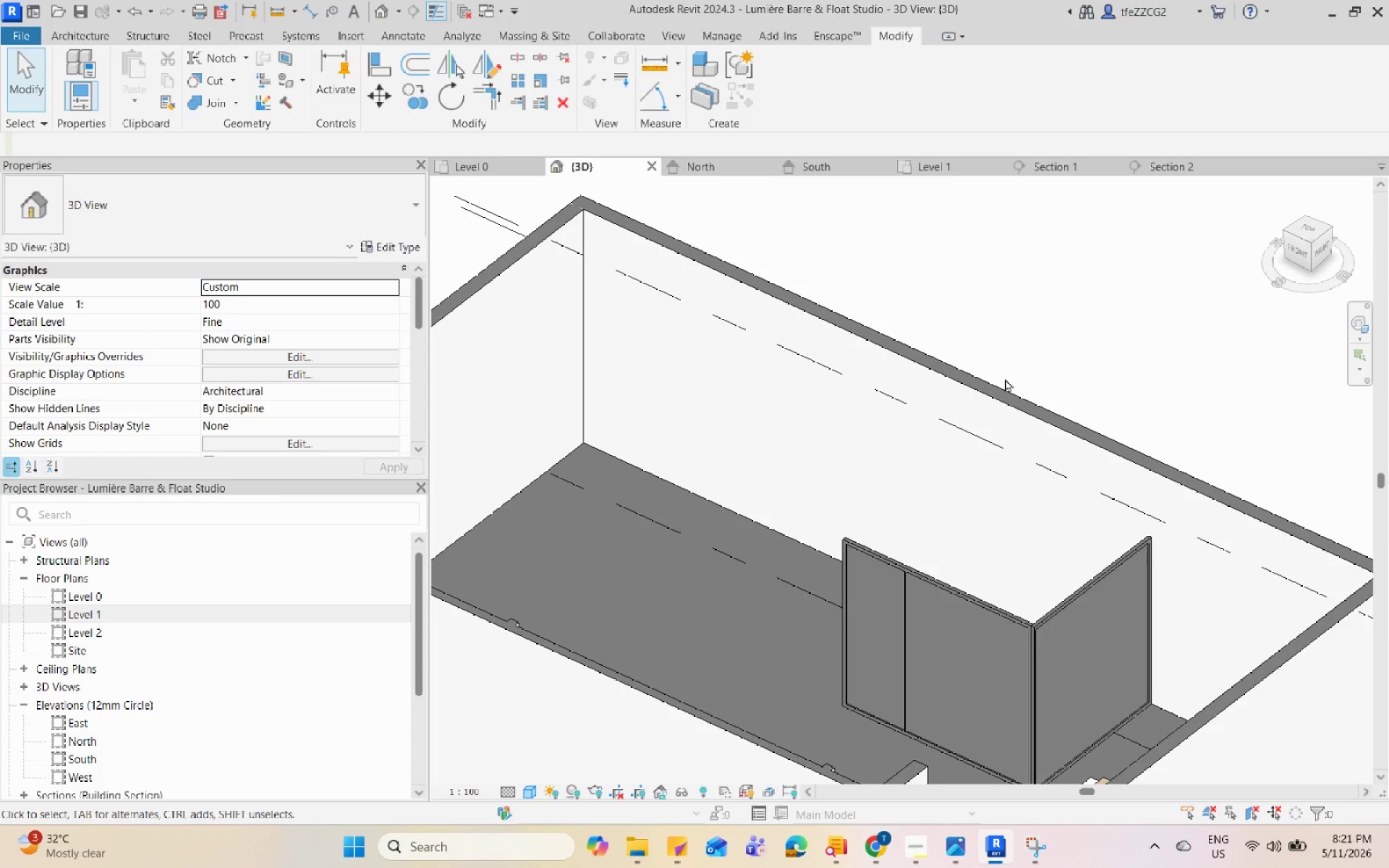 
hold_key(key=Space, duration=1.51)
 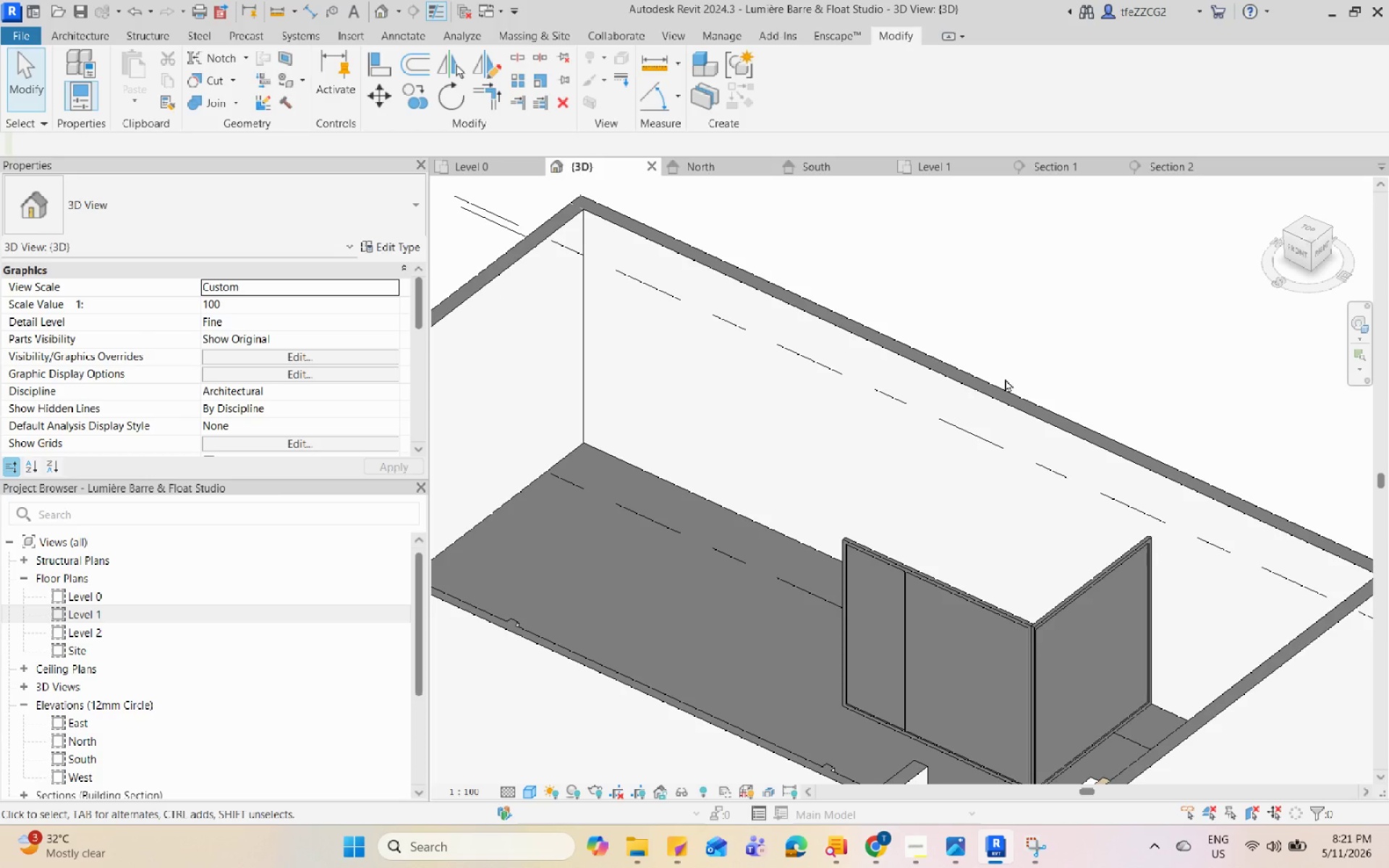 
hold_key(key=Space, duration=1.52)
 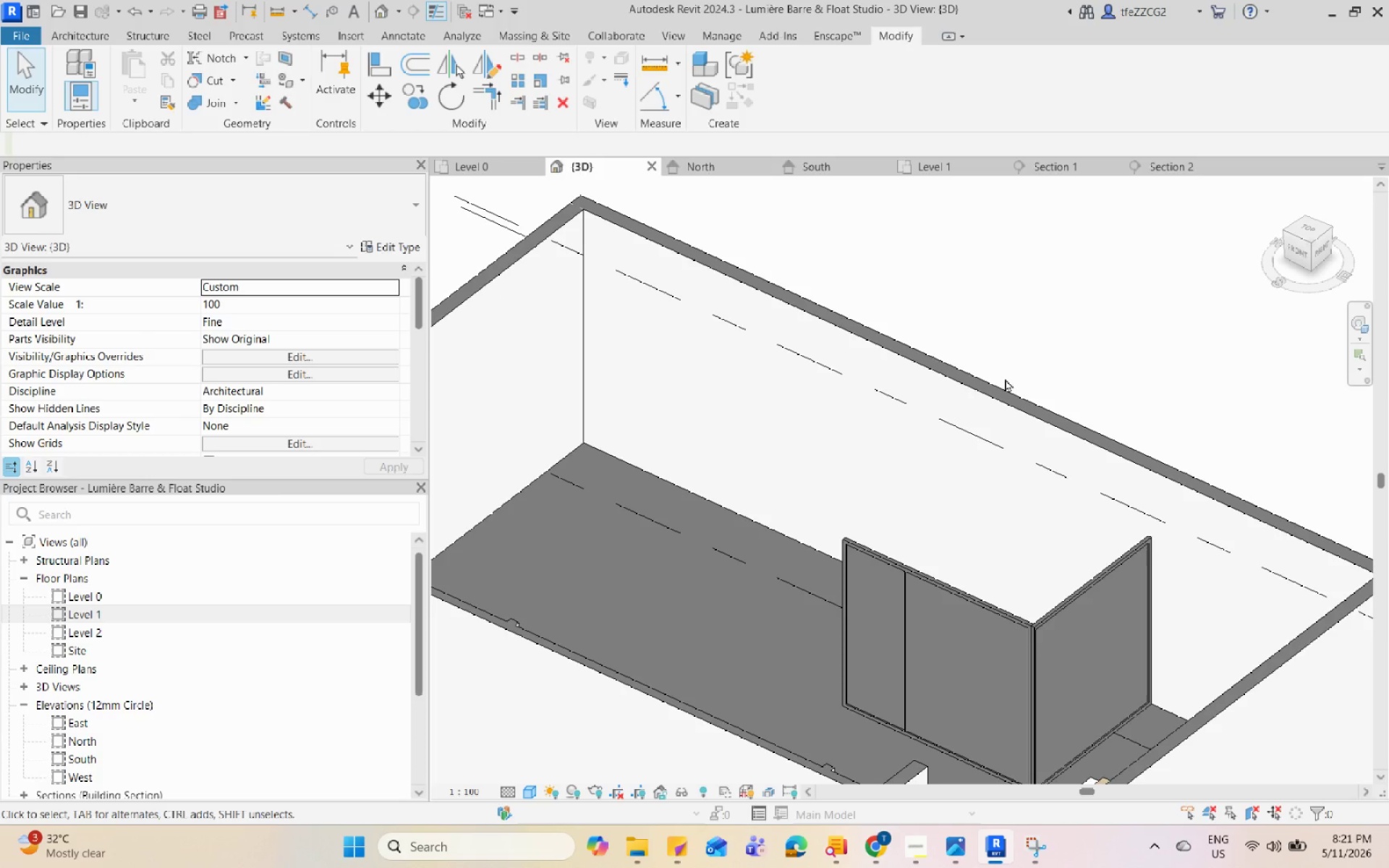 
hold_key(key=Space, duration=1.5)
 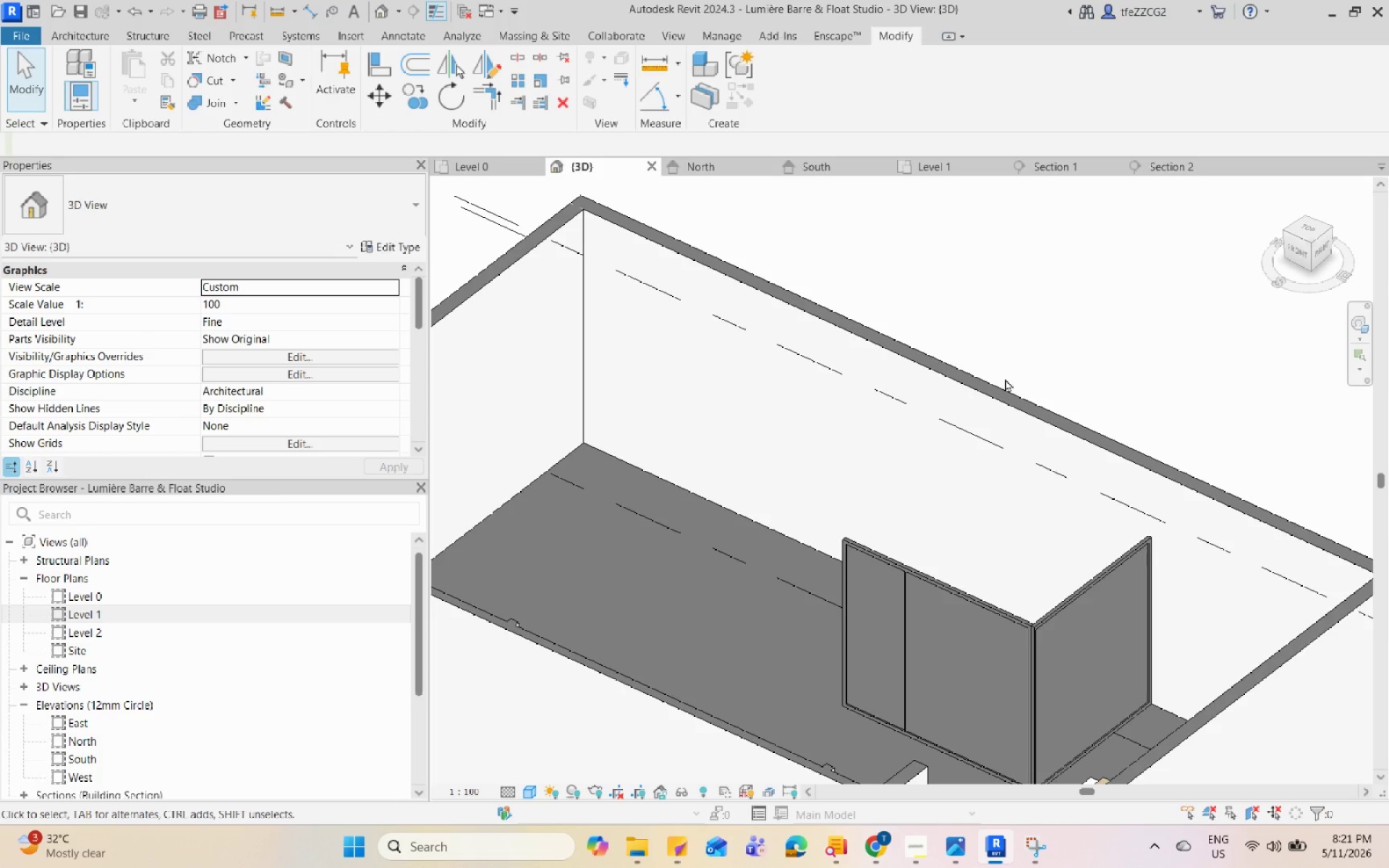 
hold_key(key=Space, duration=1.5)
 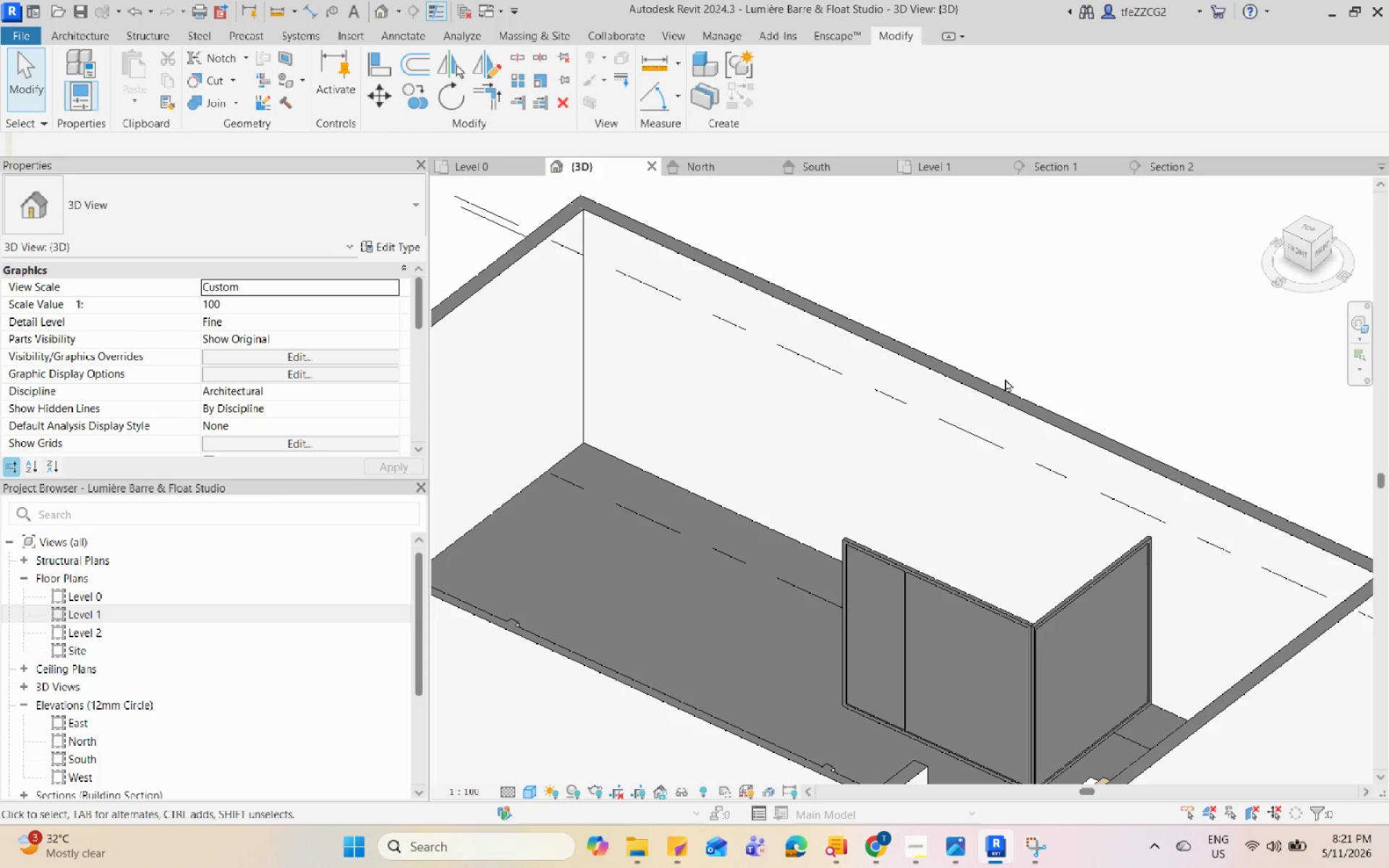 
hold_key(key=Space, duration=1.51)
 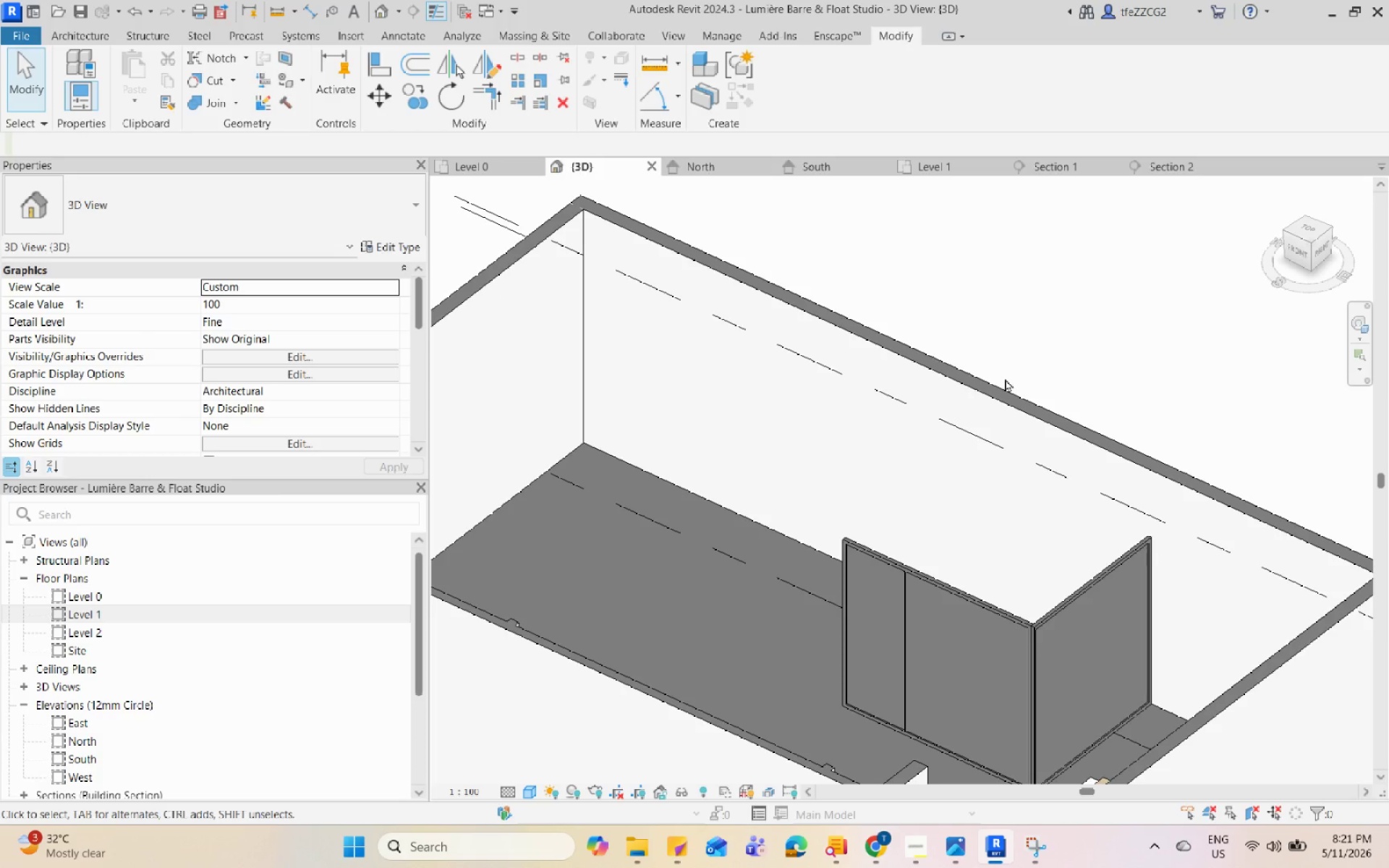 
hold_key(key=Space, duration=1.5)
 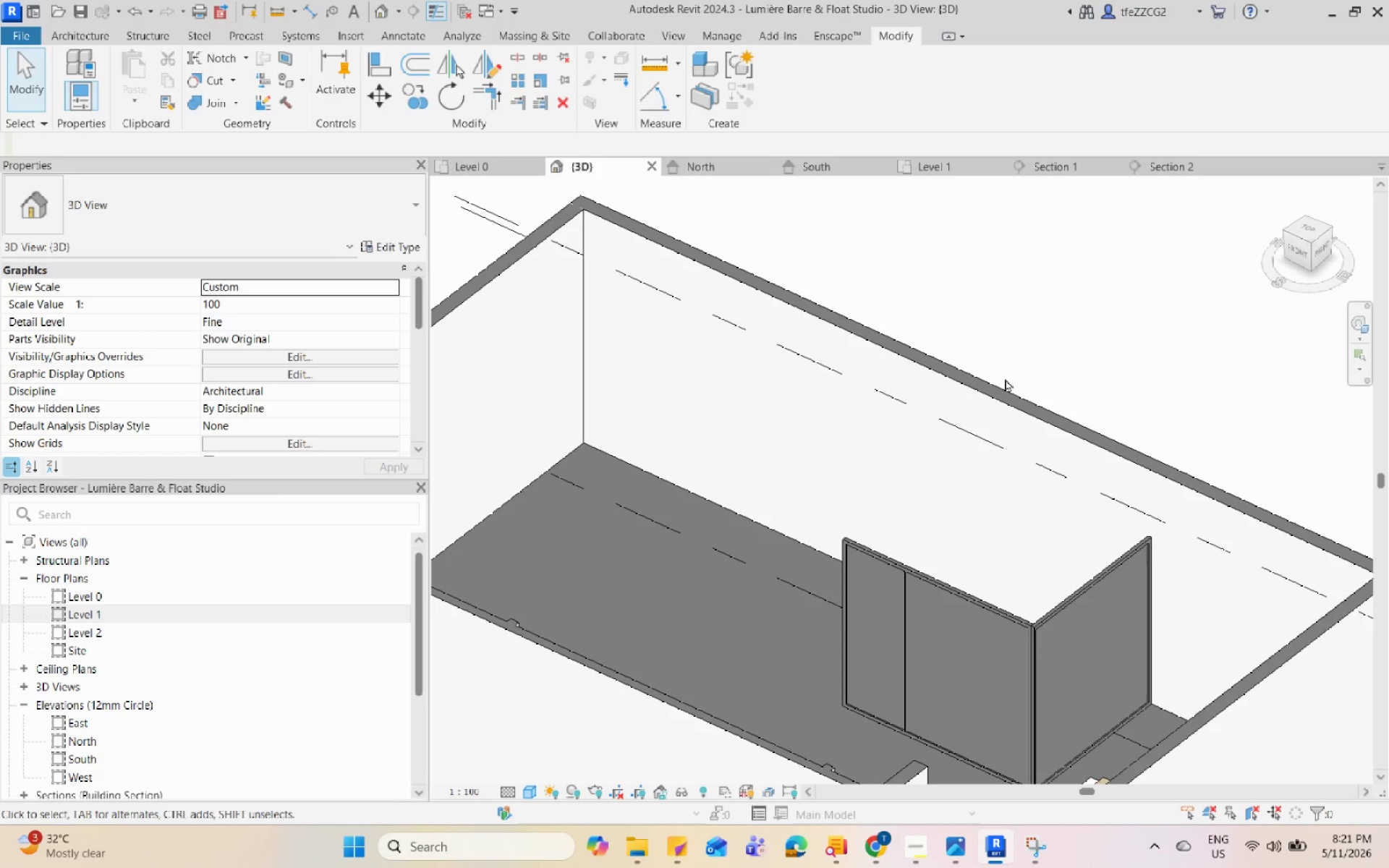 
hold_key(key=Space, duration=1.52)
 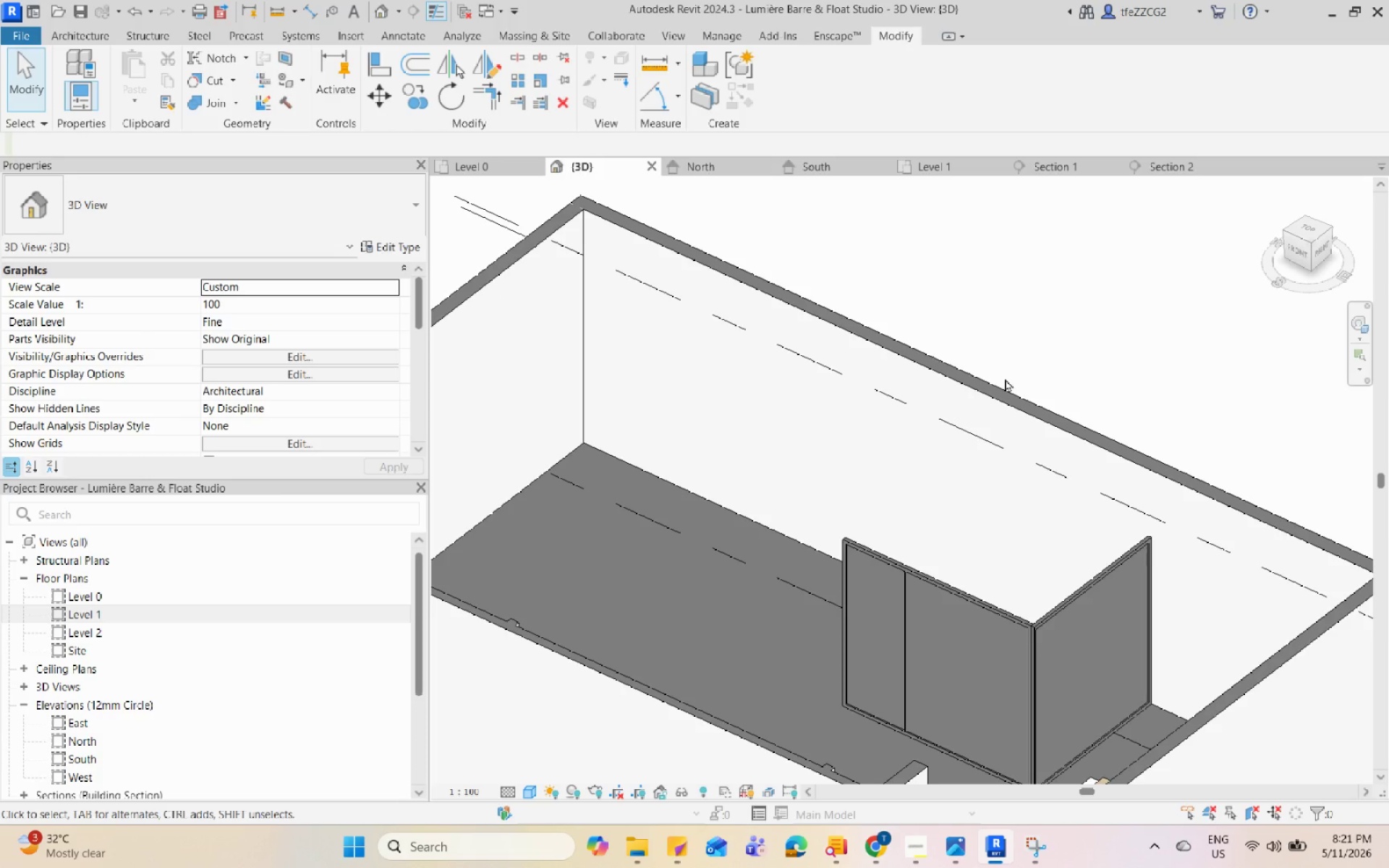 
hold_key(key=Space, duration=1.52)
 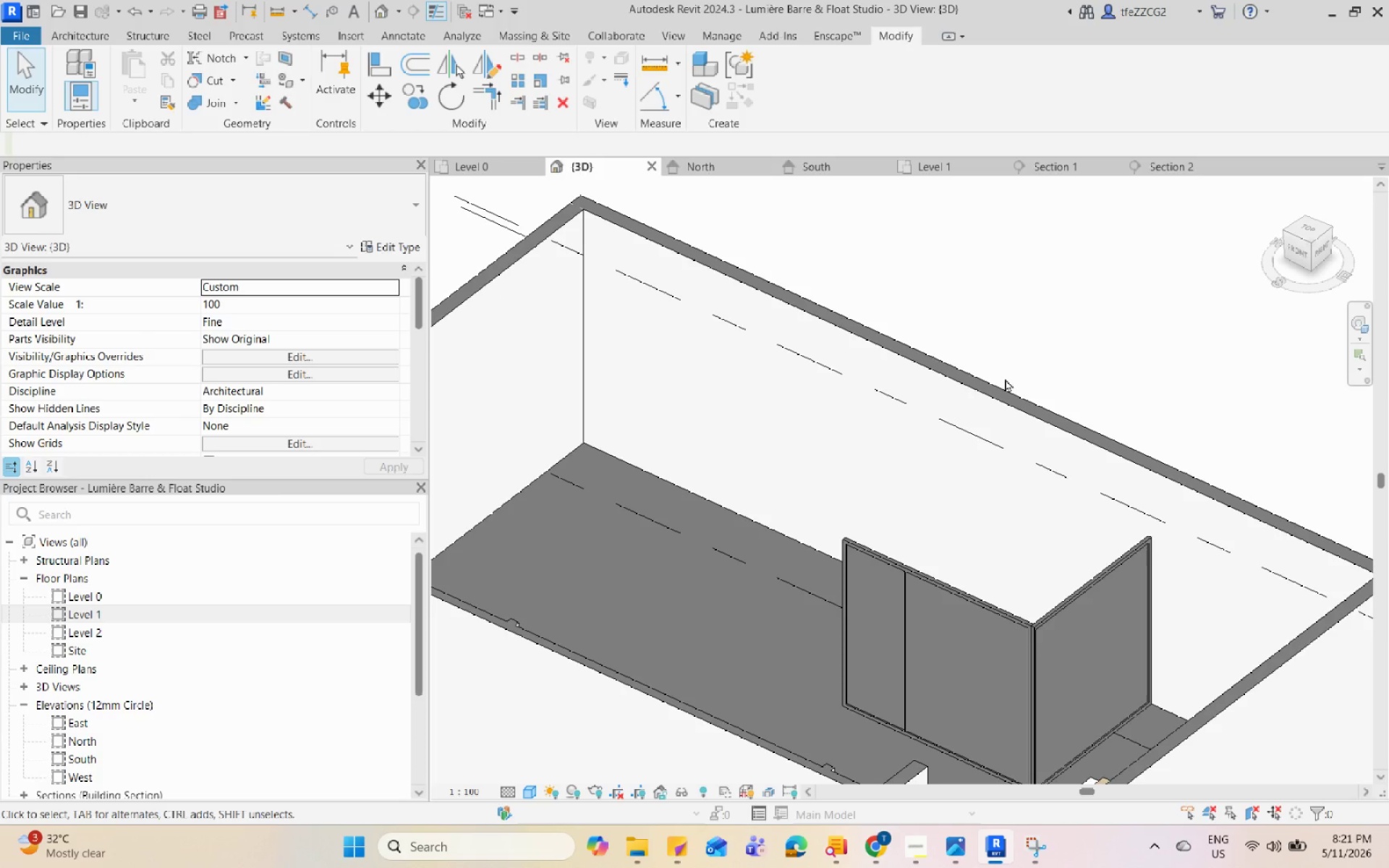 
hold_key(key=Space, duration=1.53)
 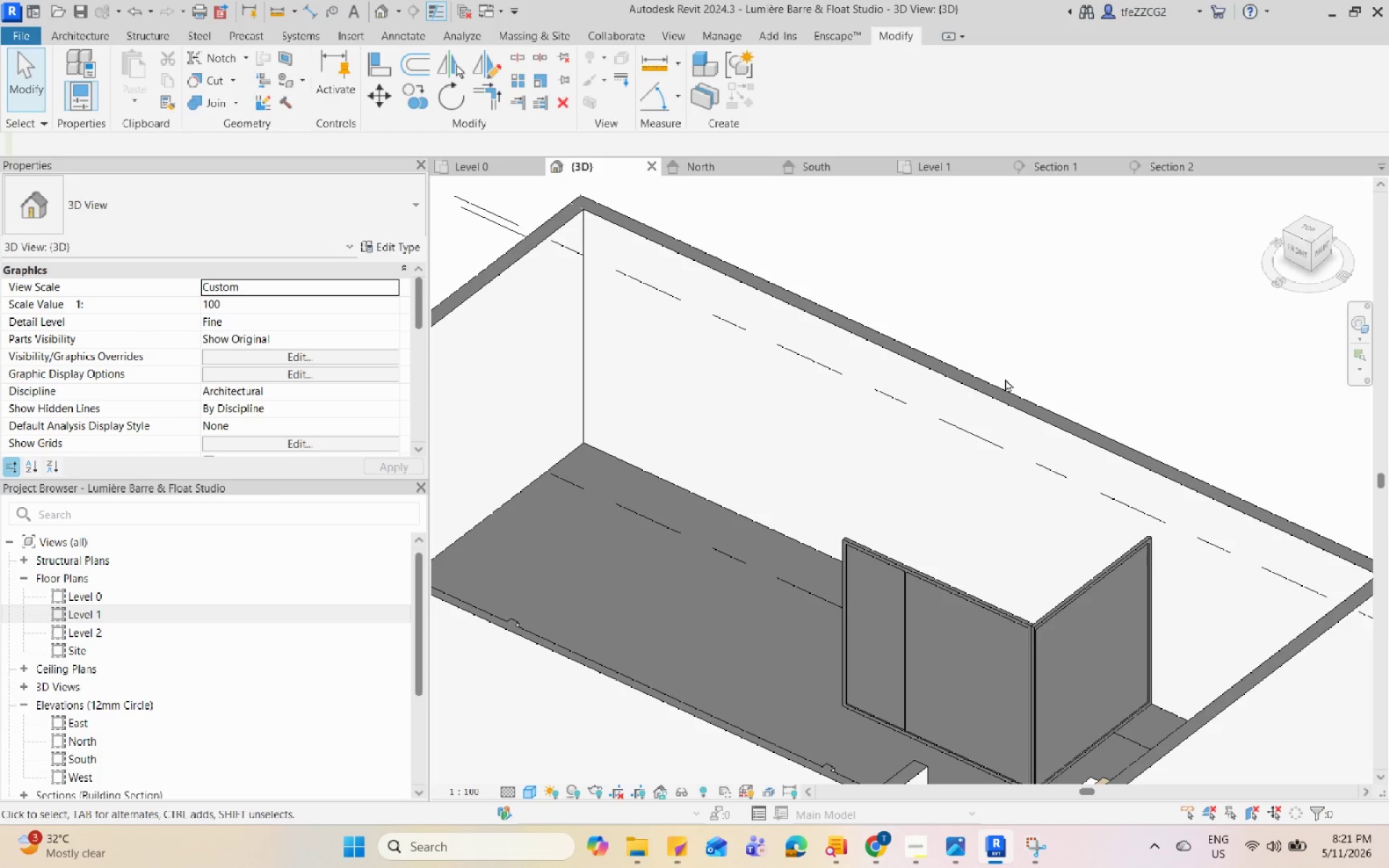 
hold_key(key=Space, duration=1.5)
 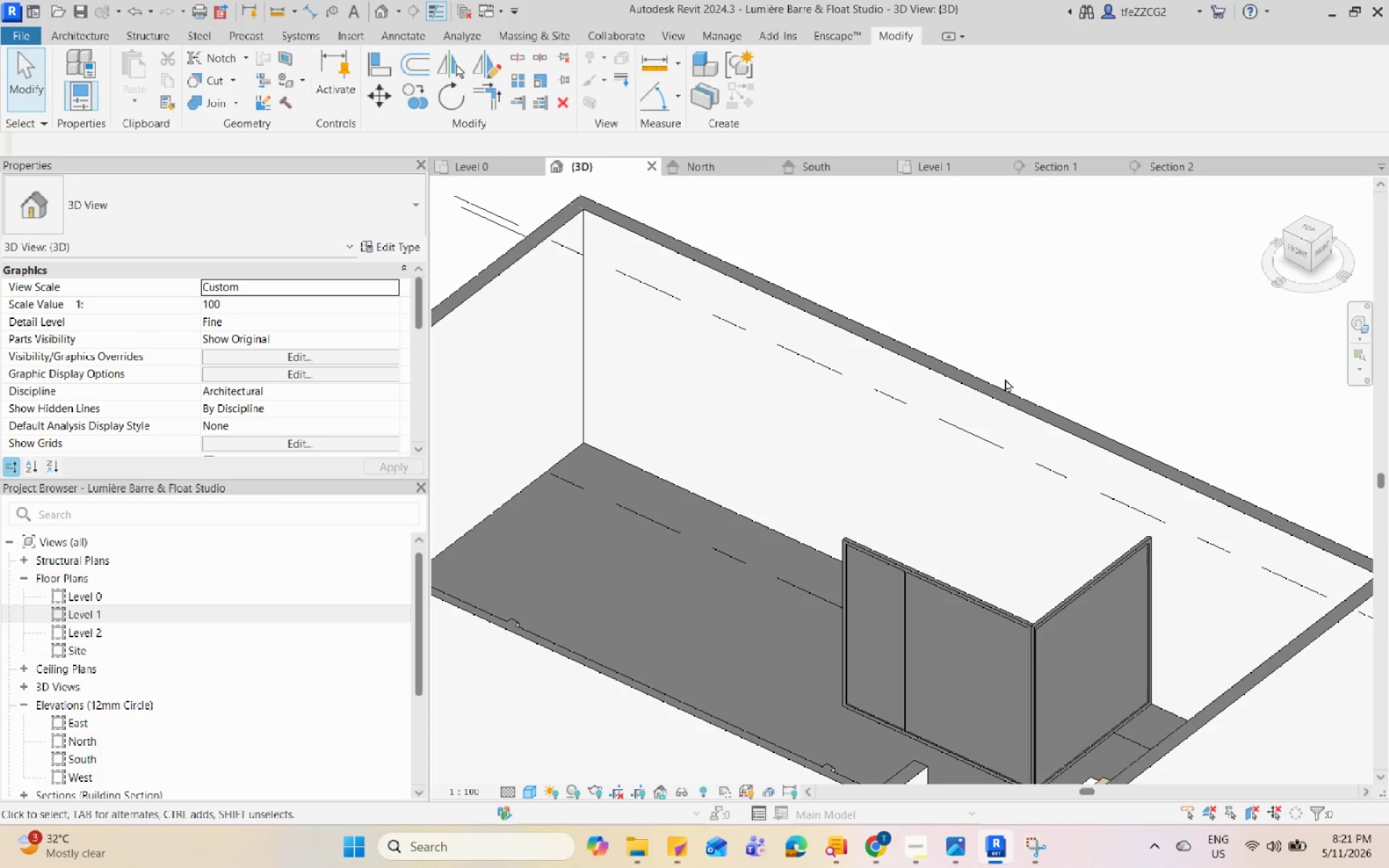 
hold_key(key=Space, duration=1.52)
 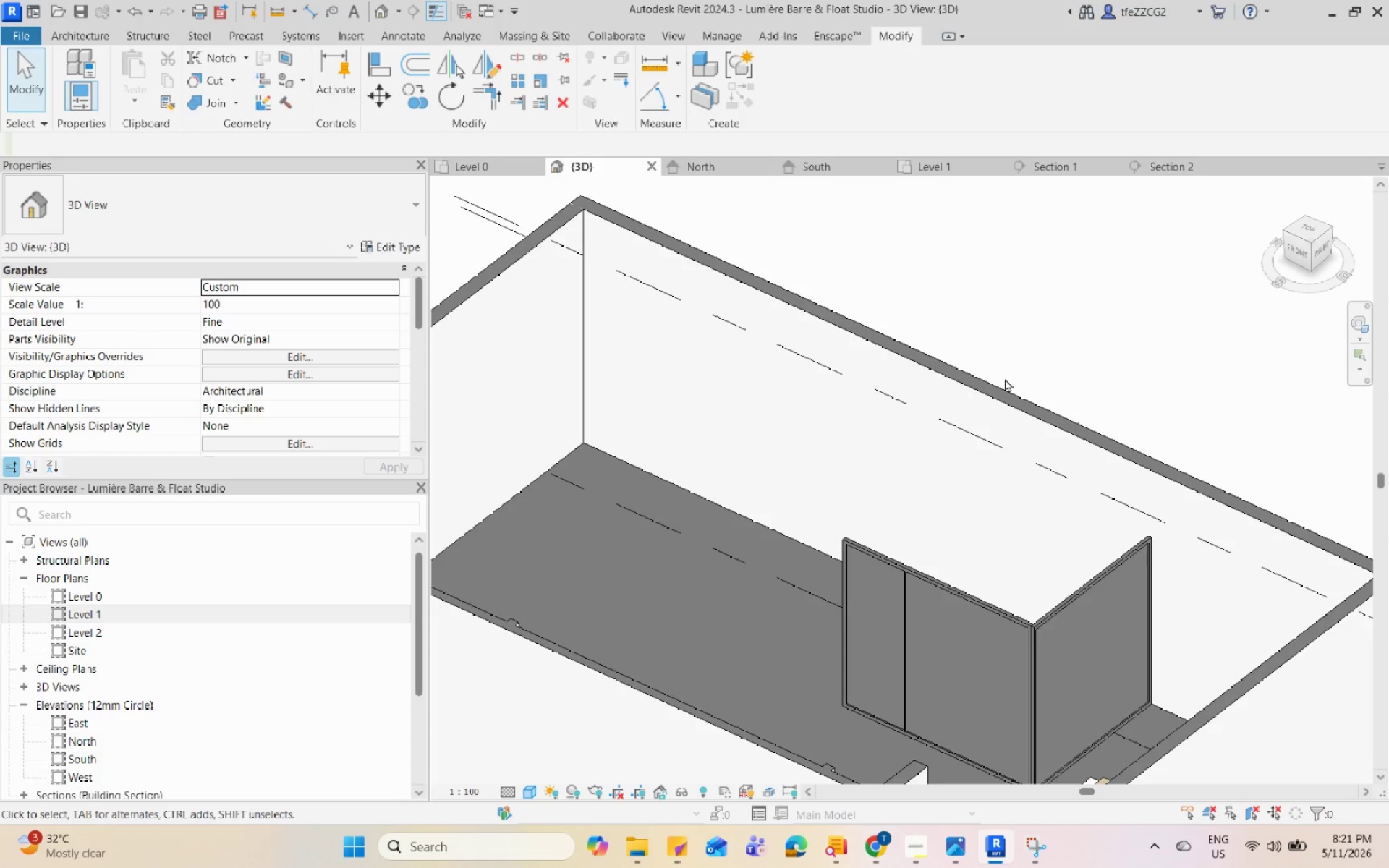 
hold_key(key=Space, duration=1.51)
 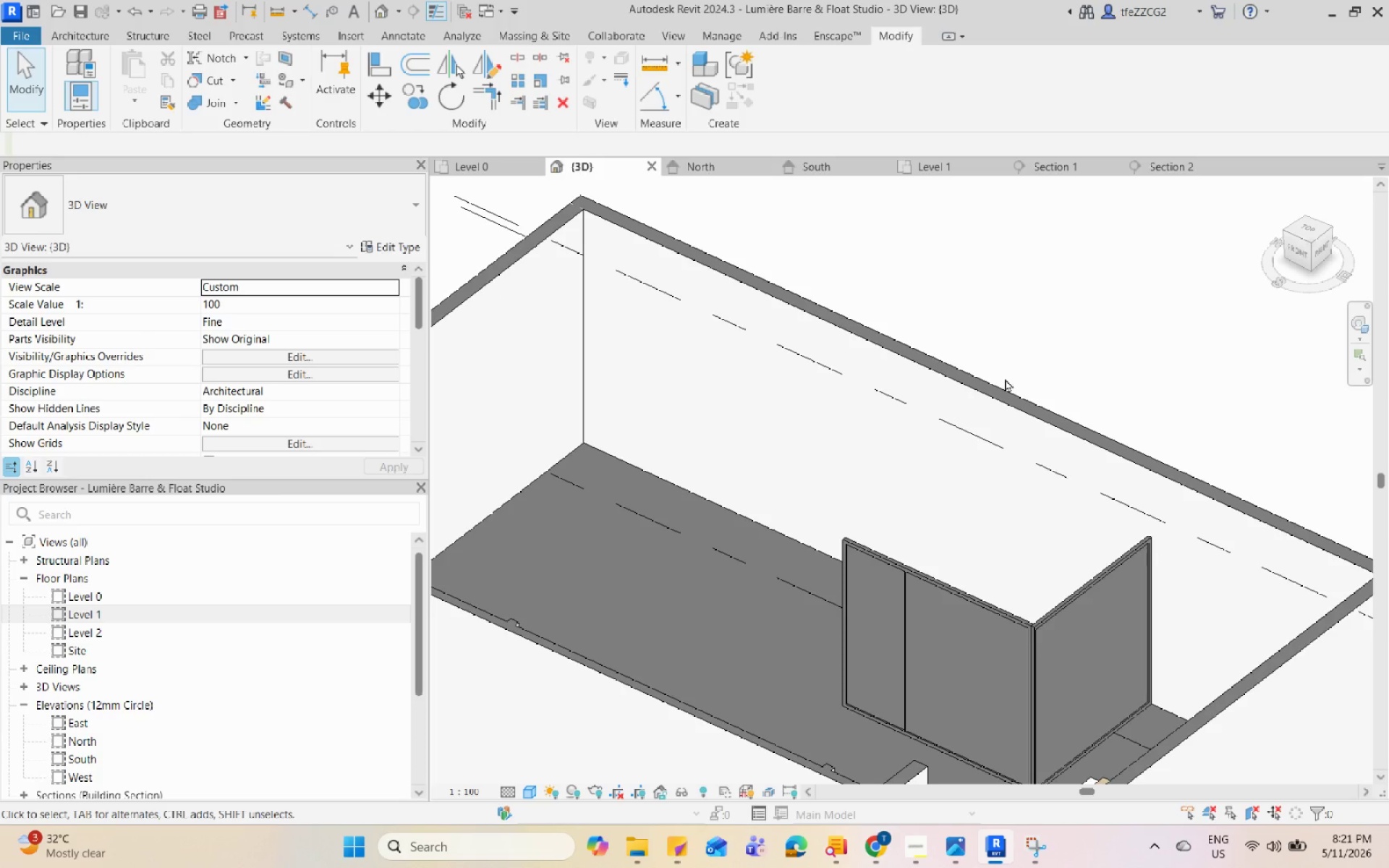 
hold_key(key=Space, duration=1.5)
 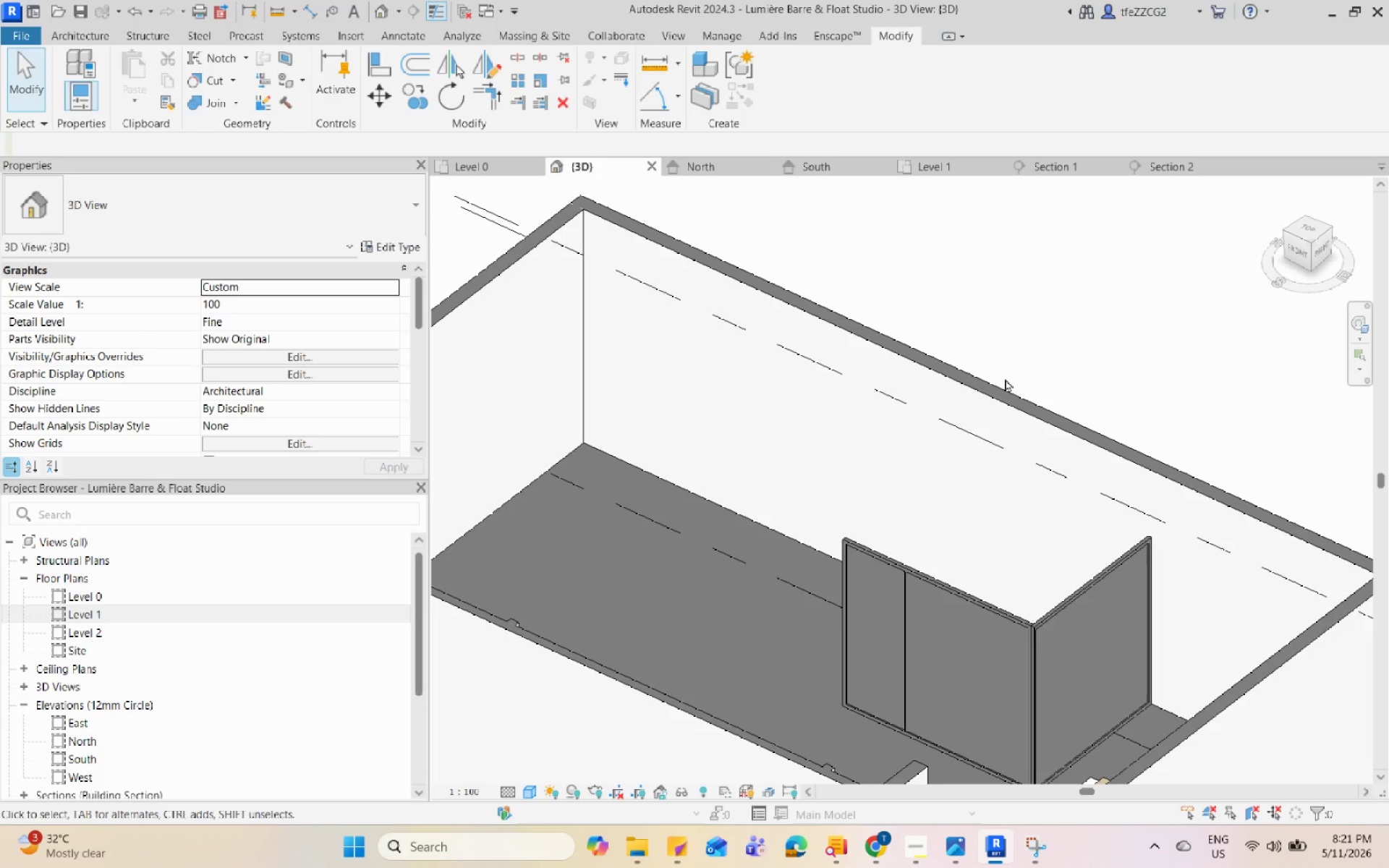 
hold_key(key=Space, duration=1.52)
 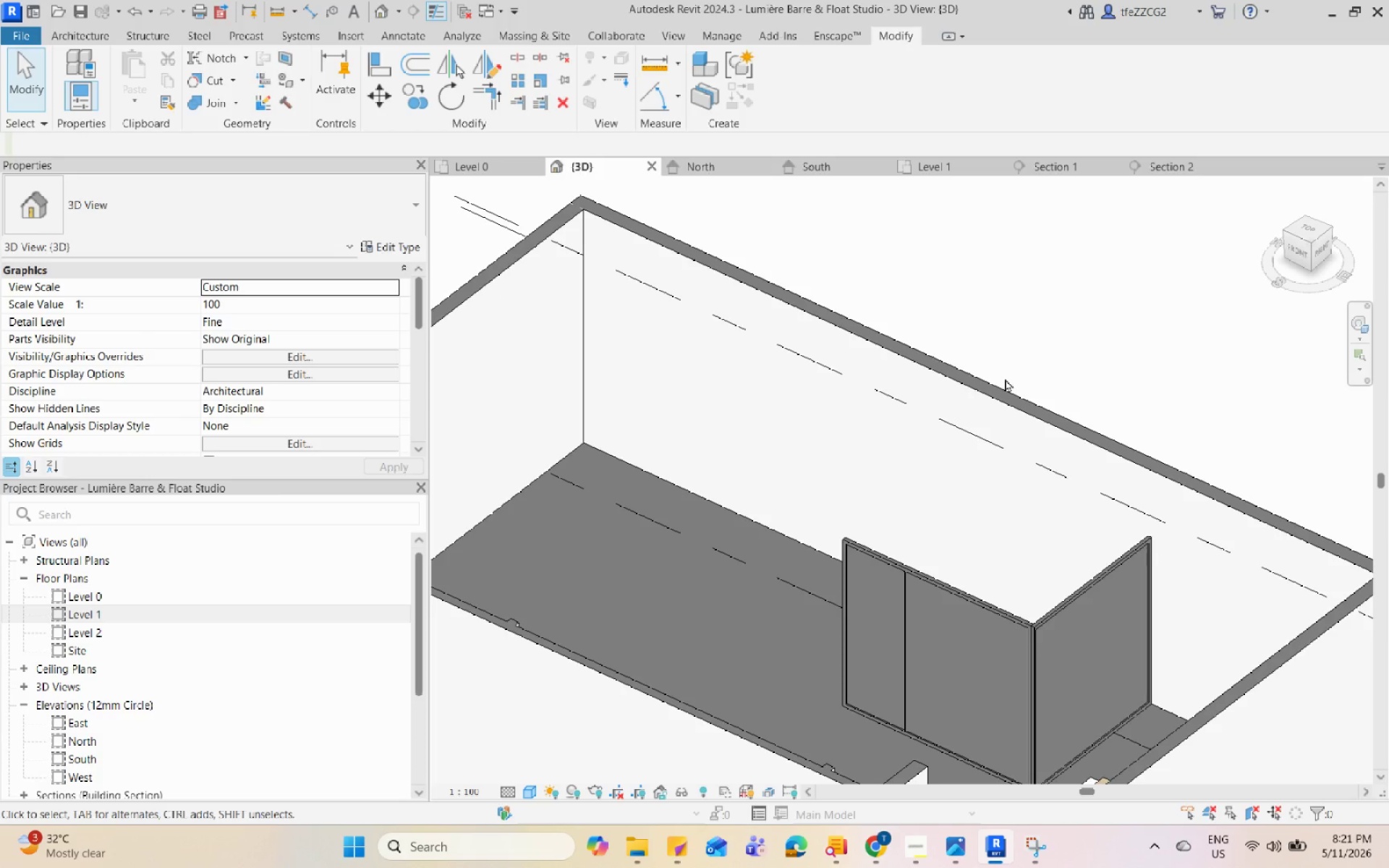 
hold_key(key=Space, duration=1.51)
 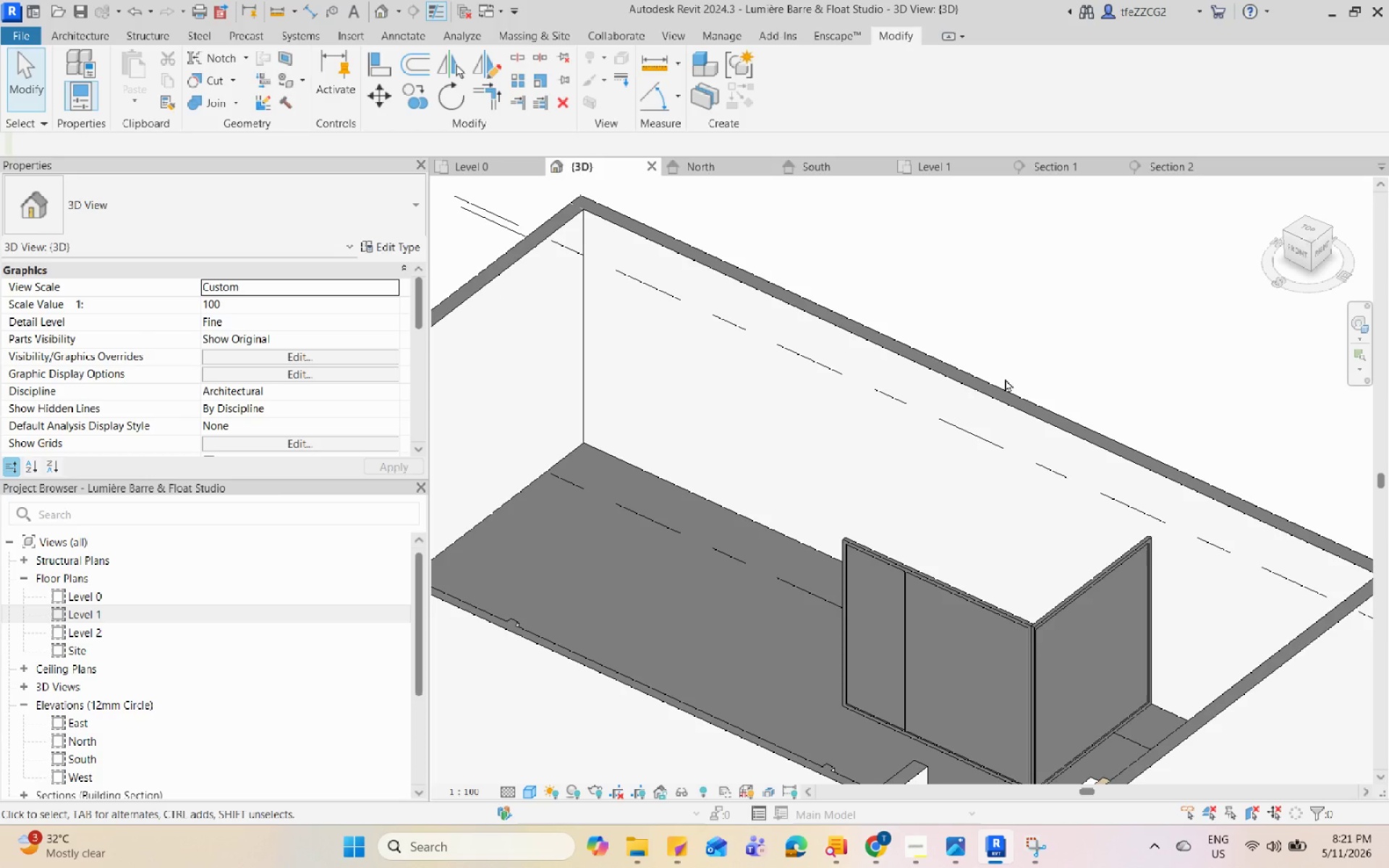 
hold_key(key=Space, duration=1.52)
 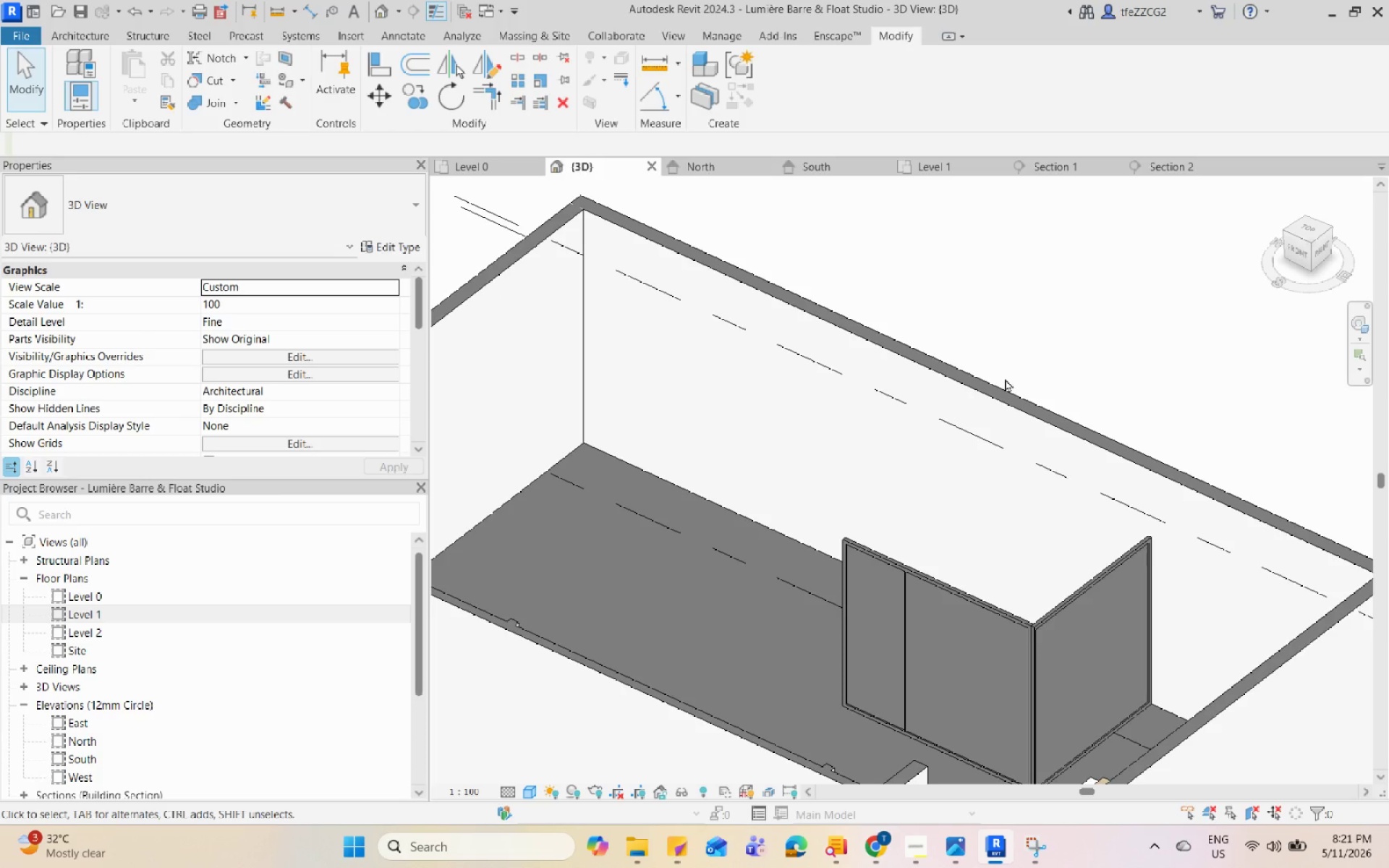 
hold_key(key=Space, duration=1.52)
 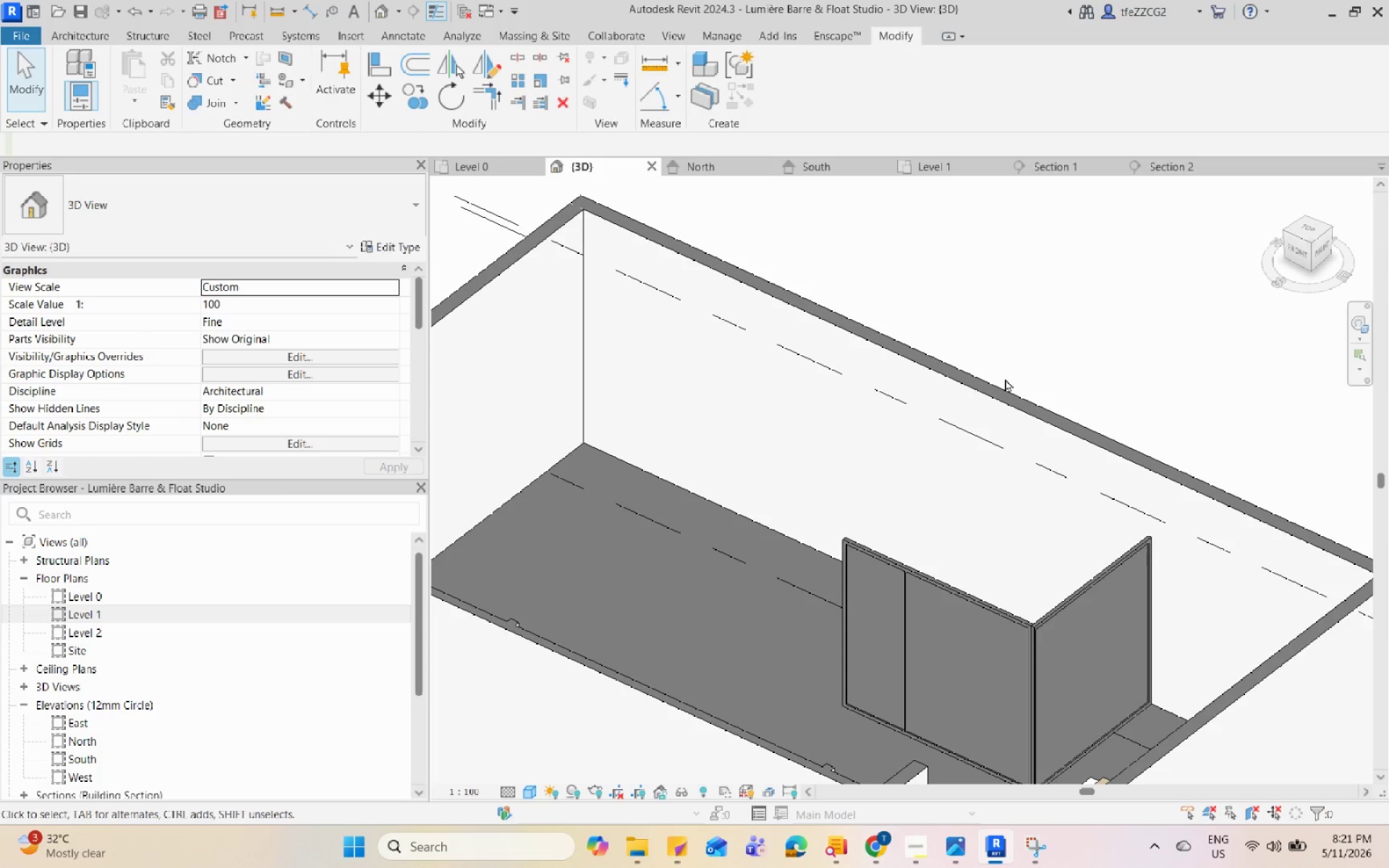 
hold_key(key=Space, duration=1.51)
 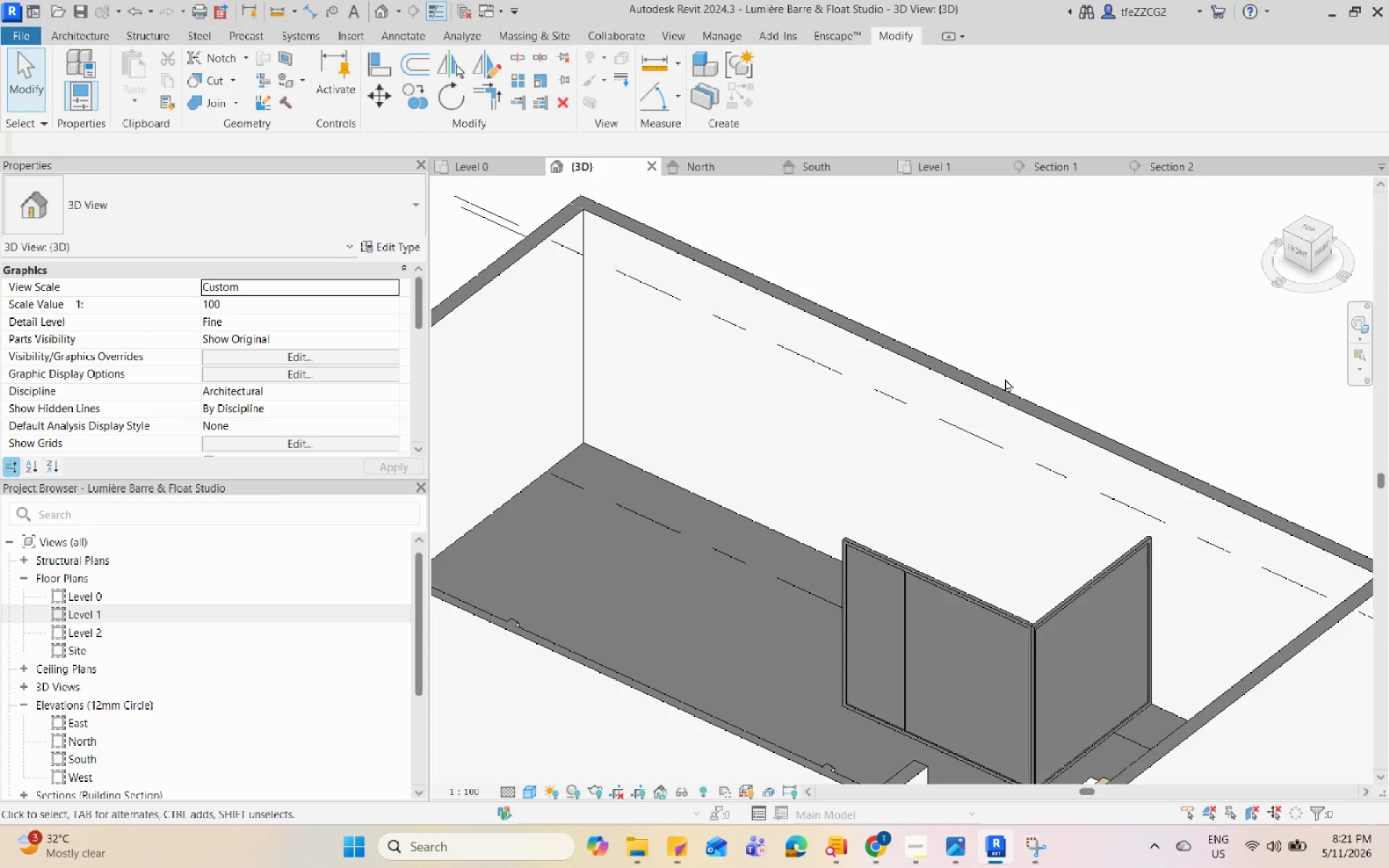 
hold_key(key=Space, duration=1.53)
 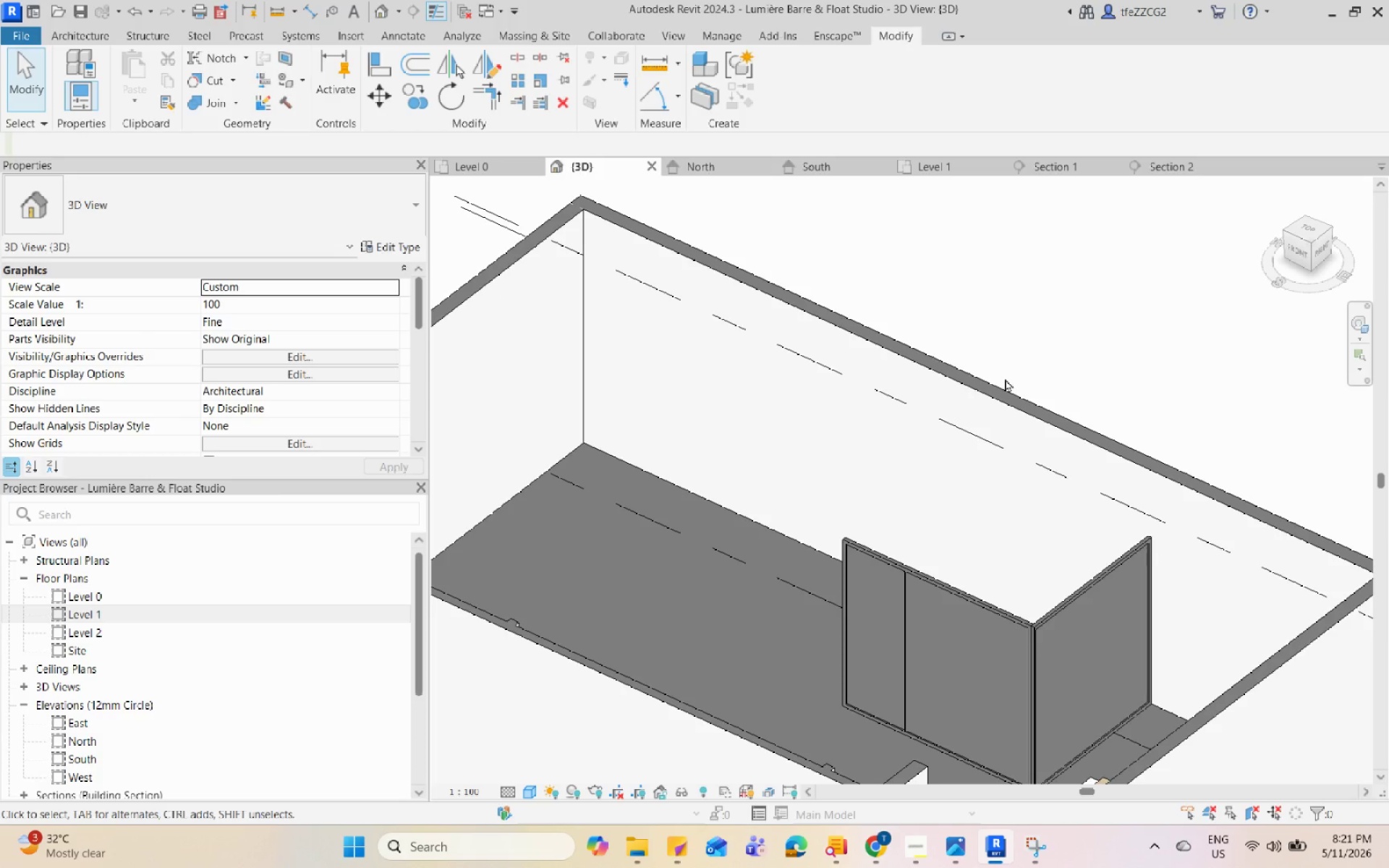 
hold_key(key=Space, duration=1.51)
 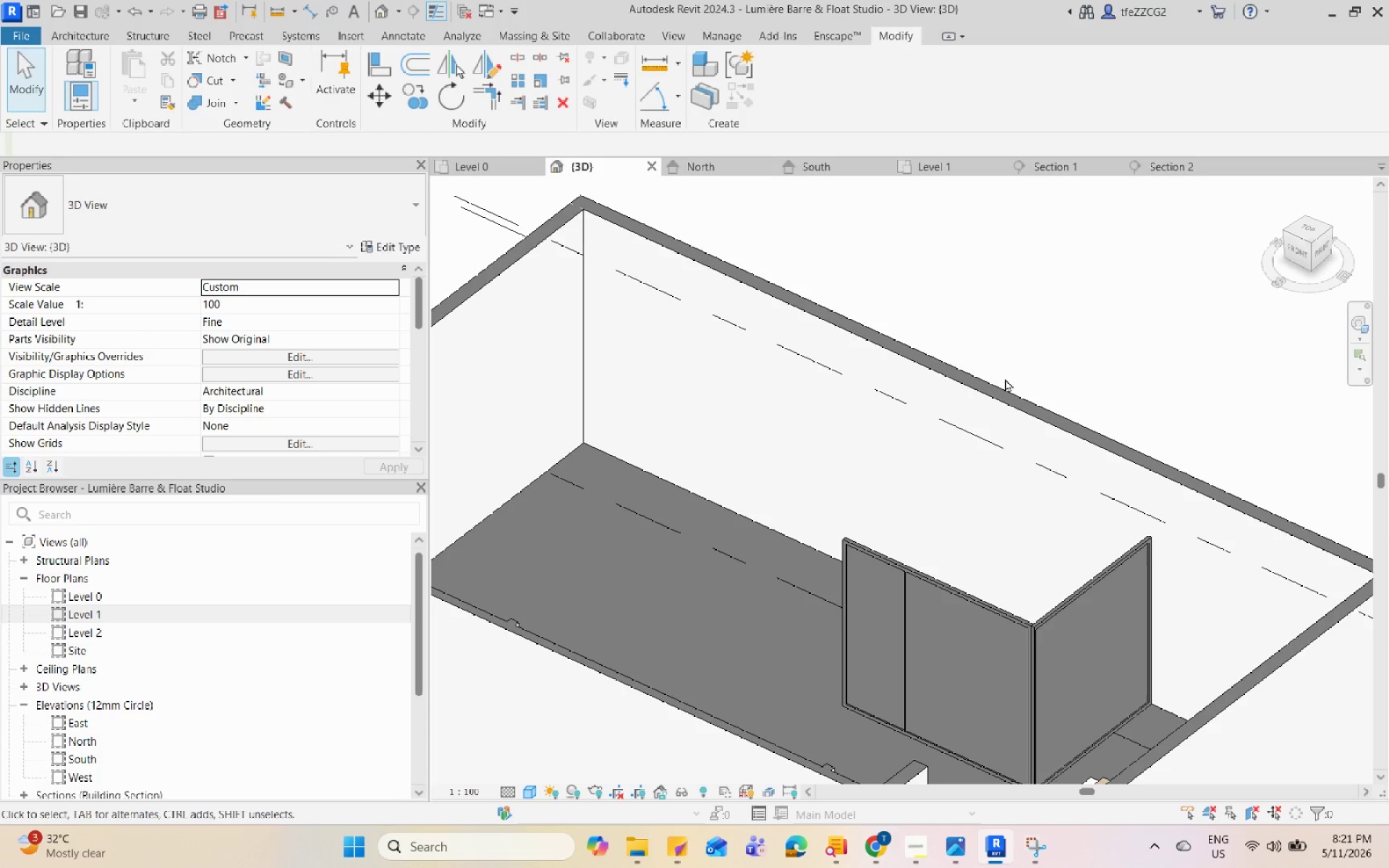 
hold_key(key=Space, duration=1.52)
 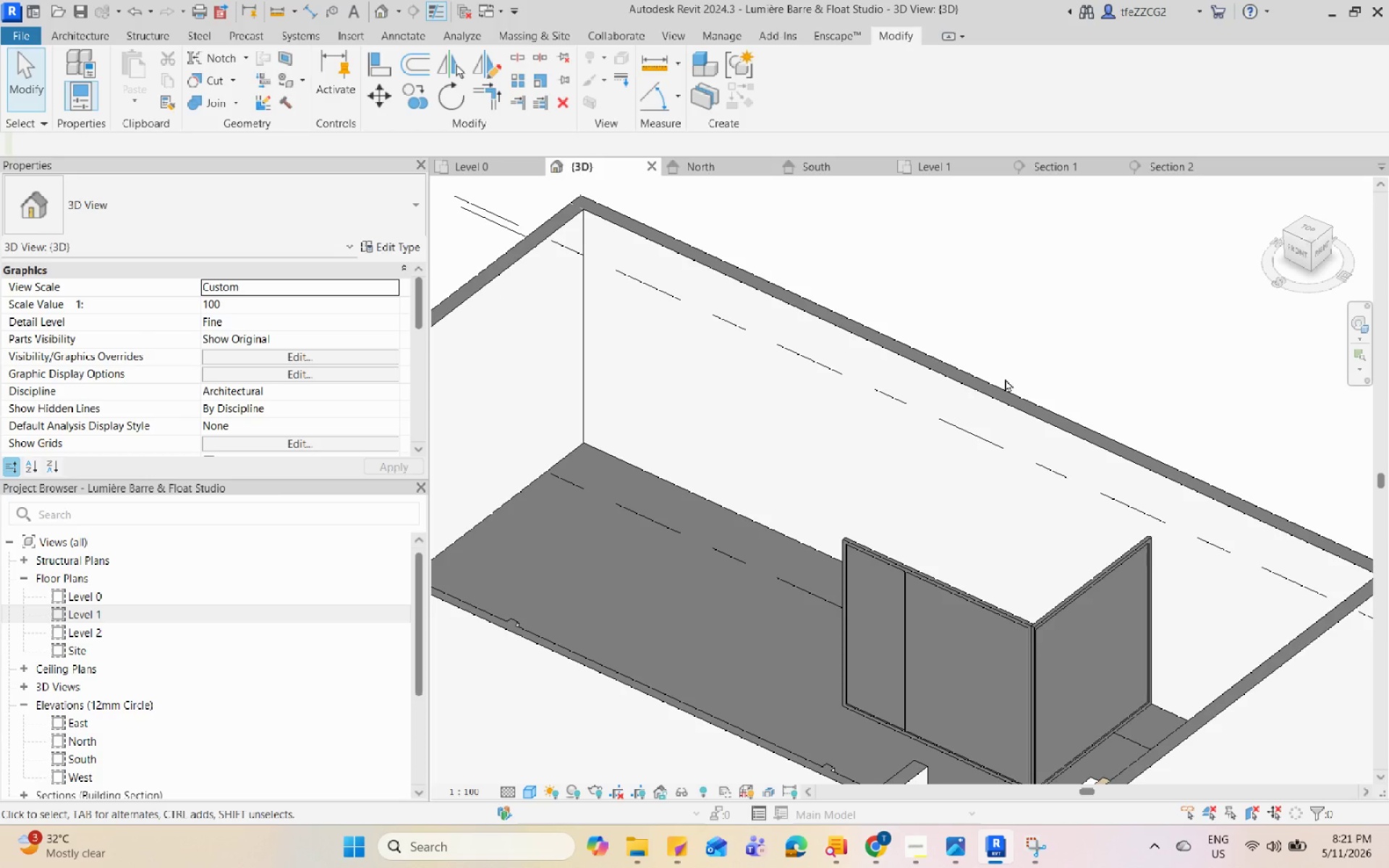 
hold_key(key=Space, duration=1.51)
 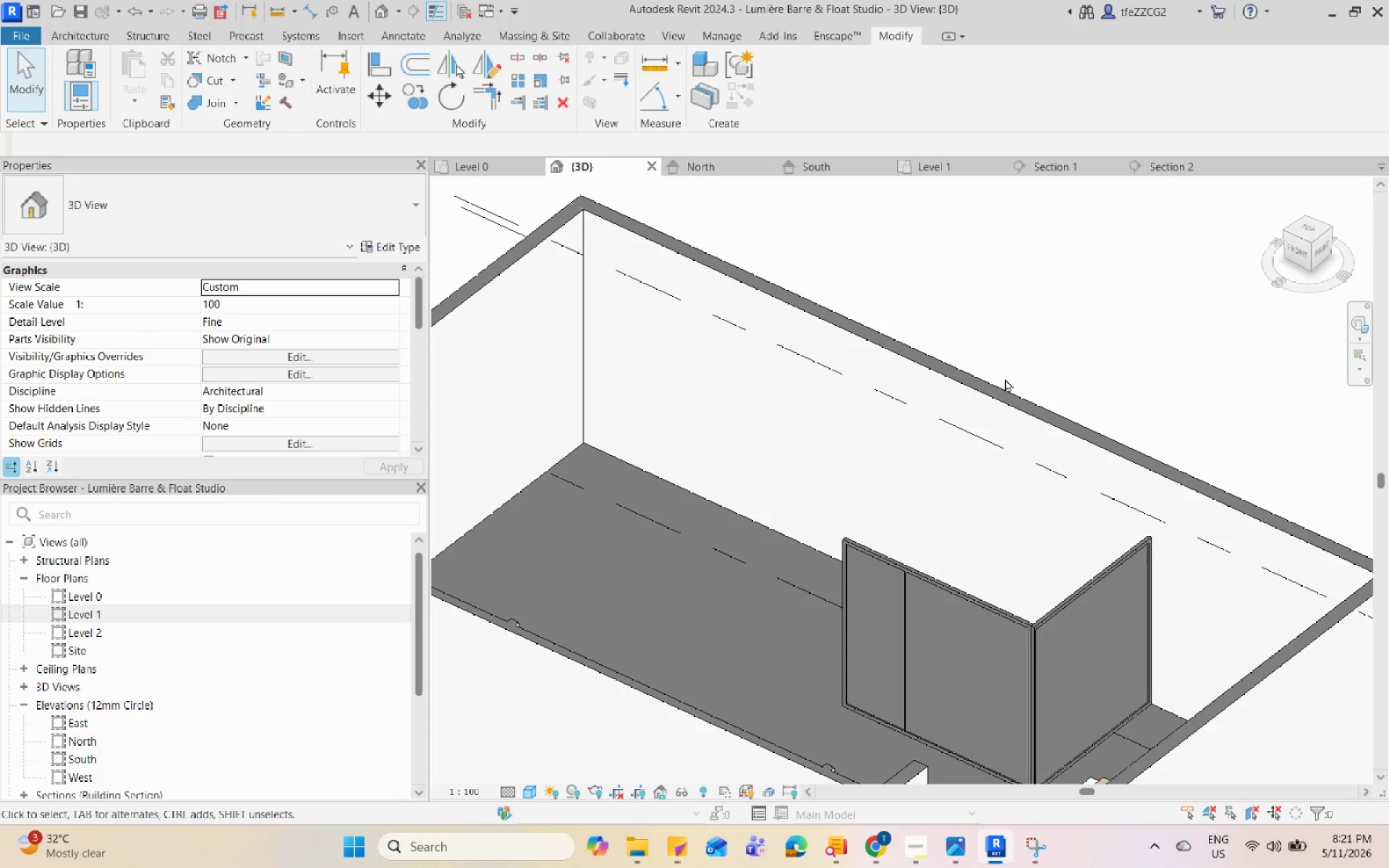 
hold_key(key=Space, duration=1.52)
 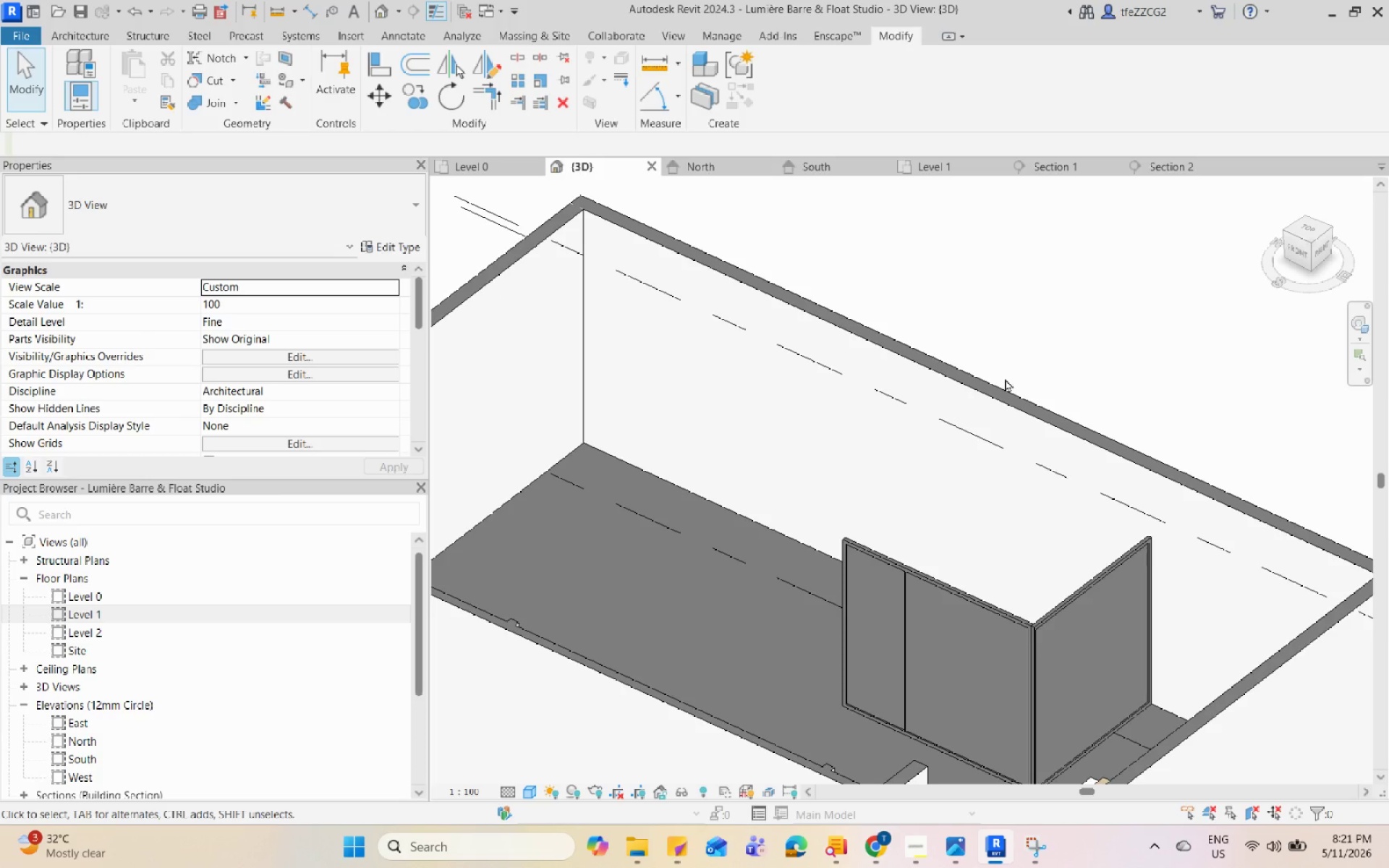 
hold_key(key=Space, duration=1.52)
 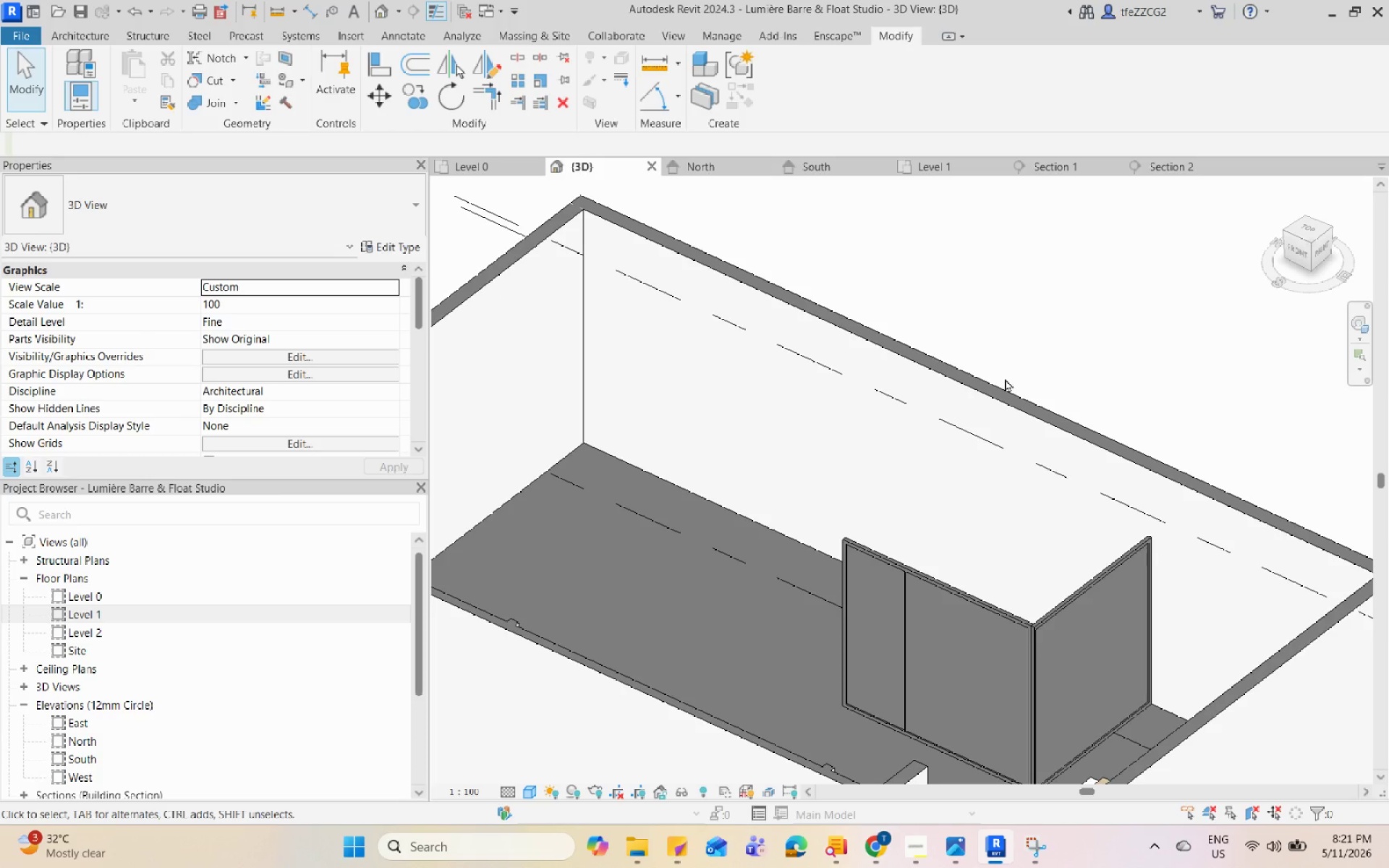 
hold_key(key=Space, duration=1.5)
 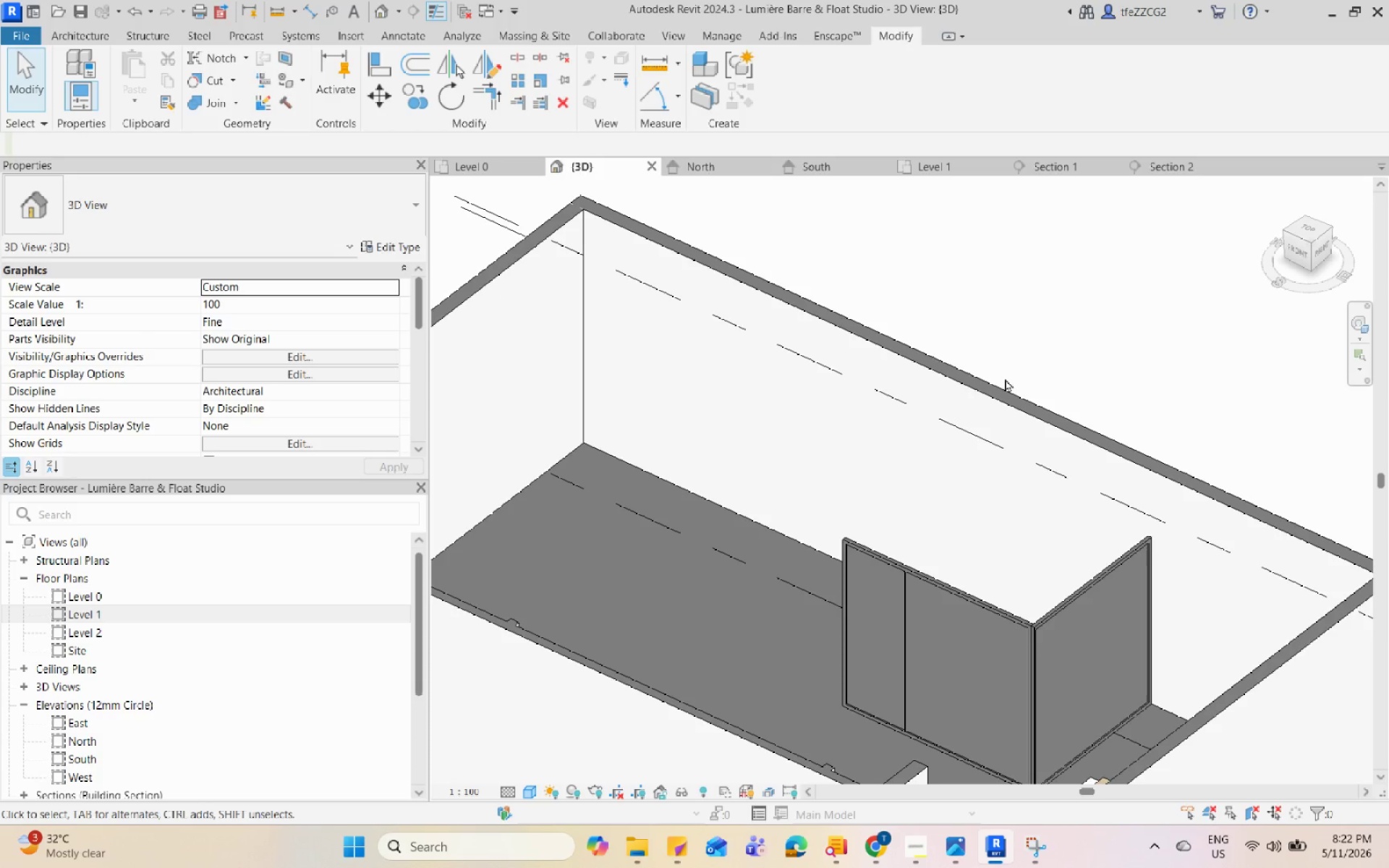 
hold_key(key=Space, duration=1.51)
 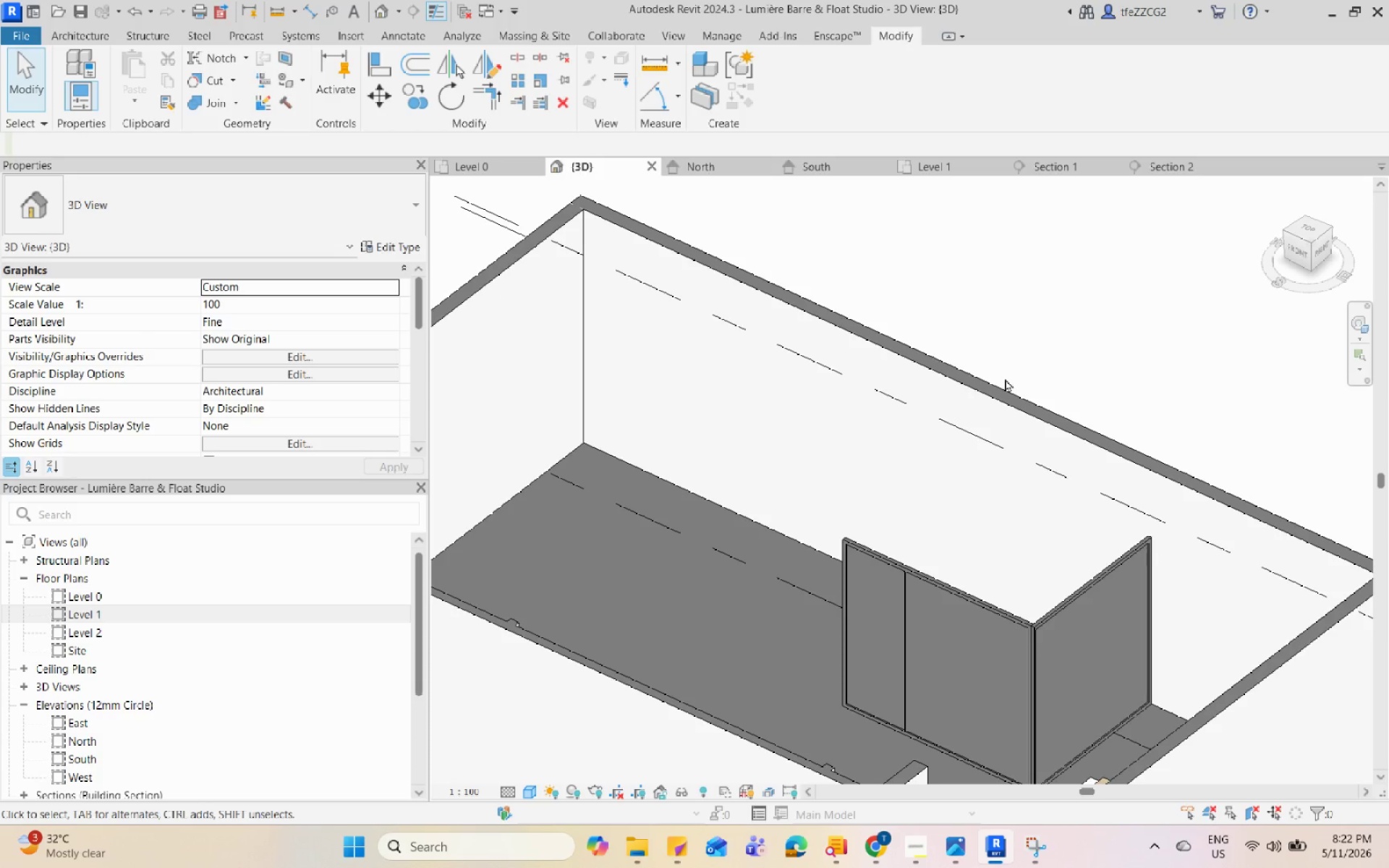 
hold_key(key=Space, duration=1.5)
 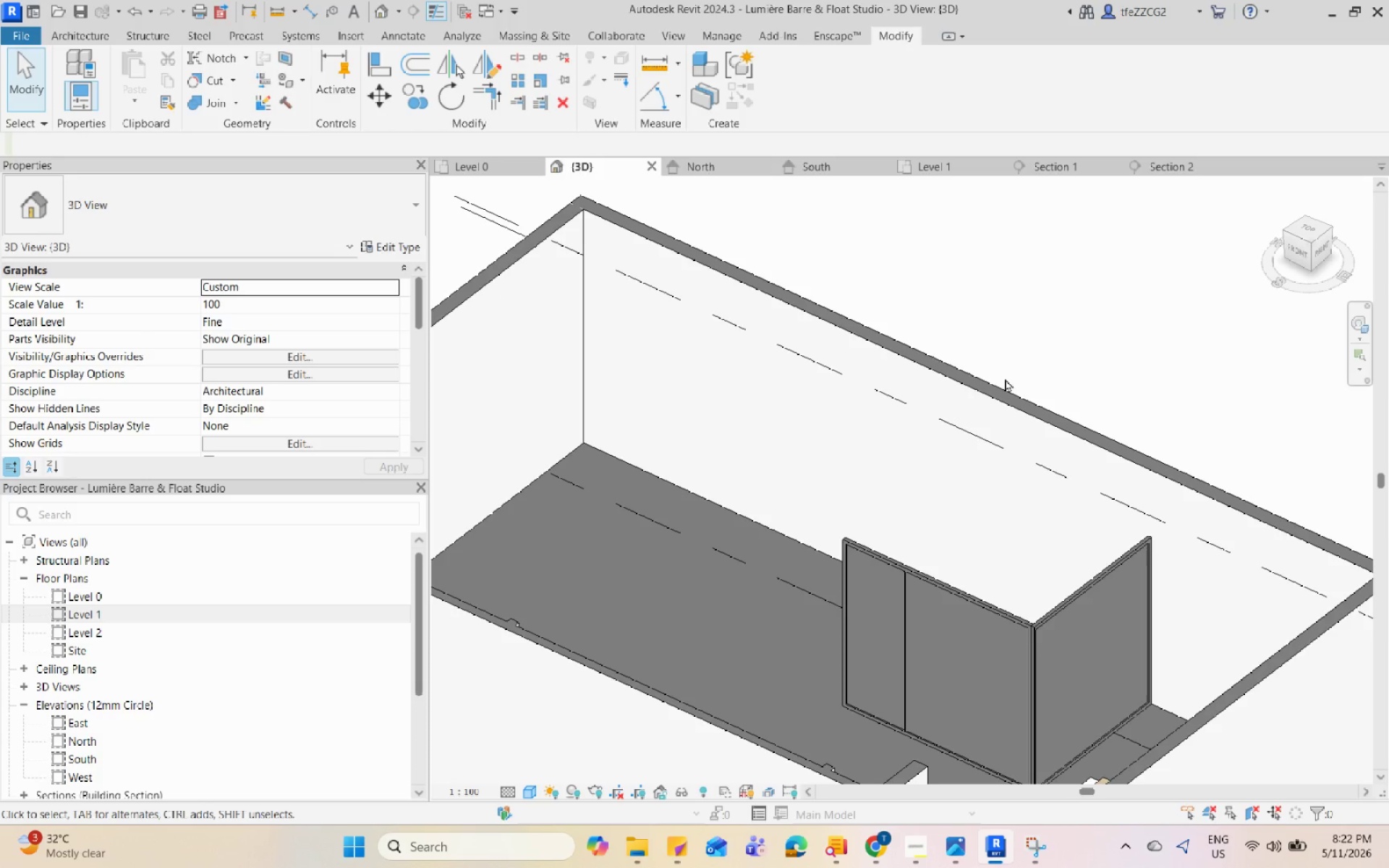 
hold_key(key=Space, duration=1.52)
 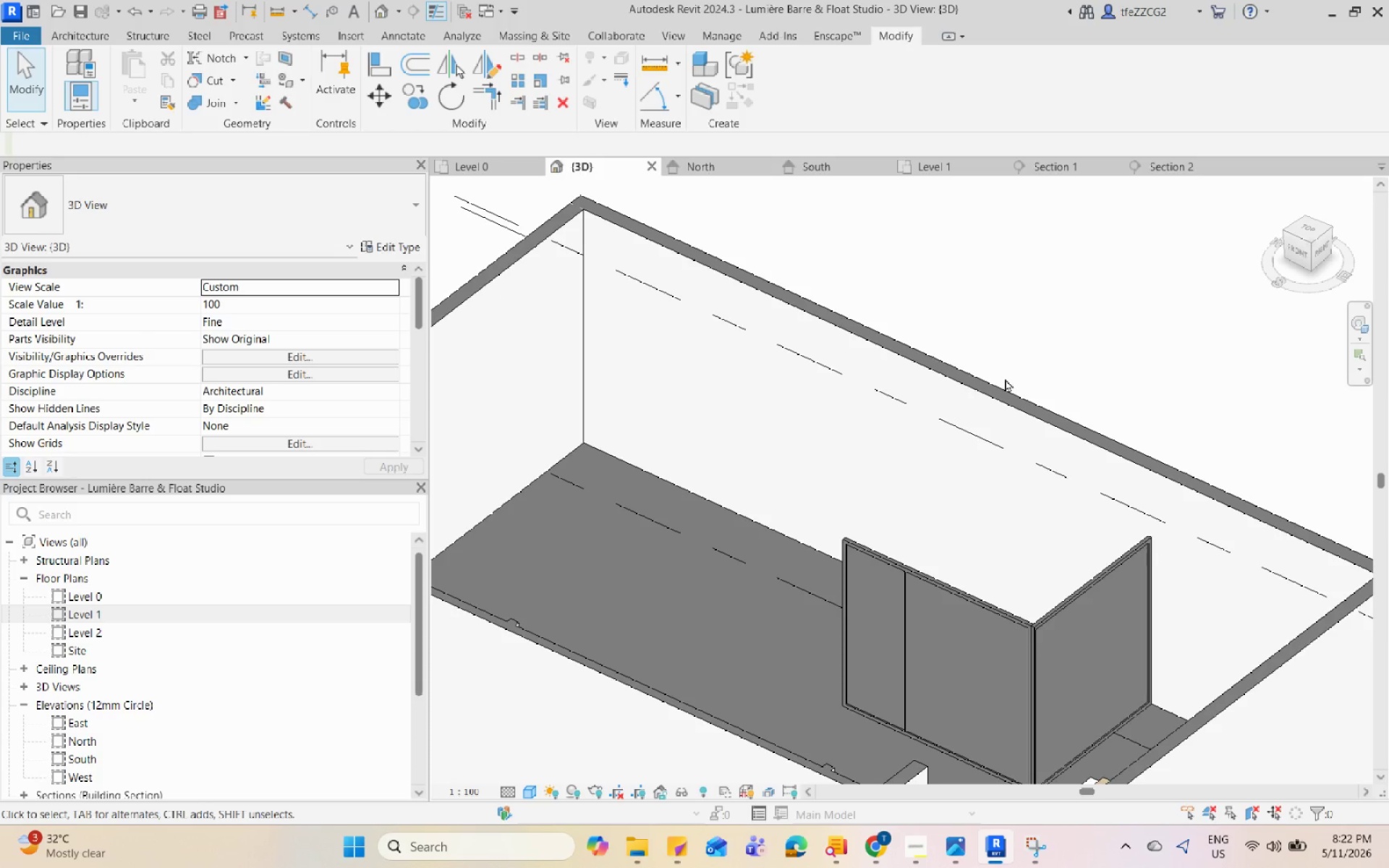 
hold_key(key=Space, duration=1.5)
 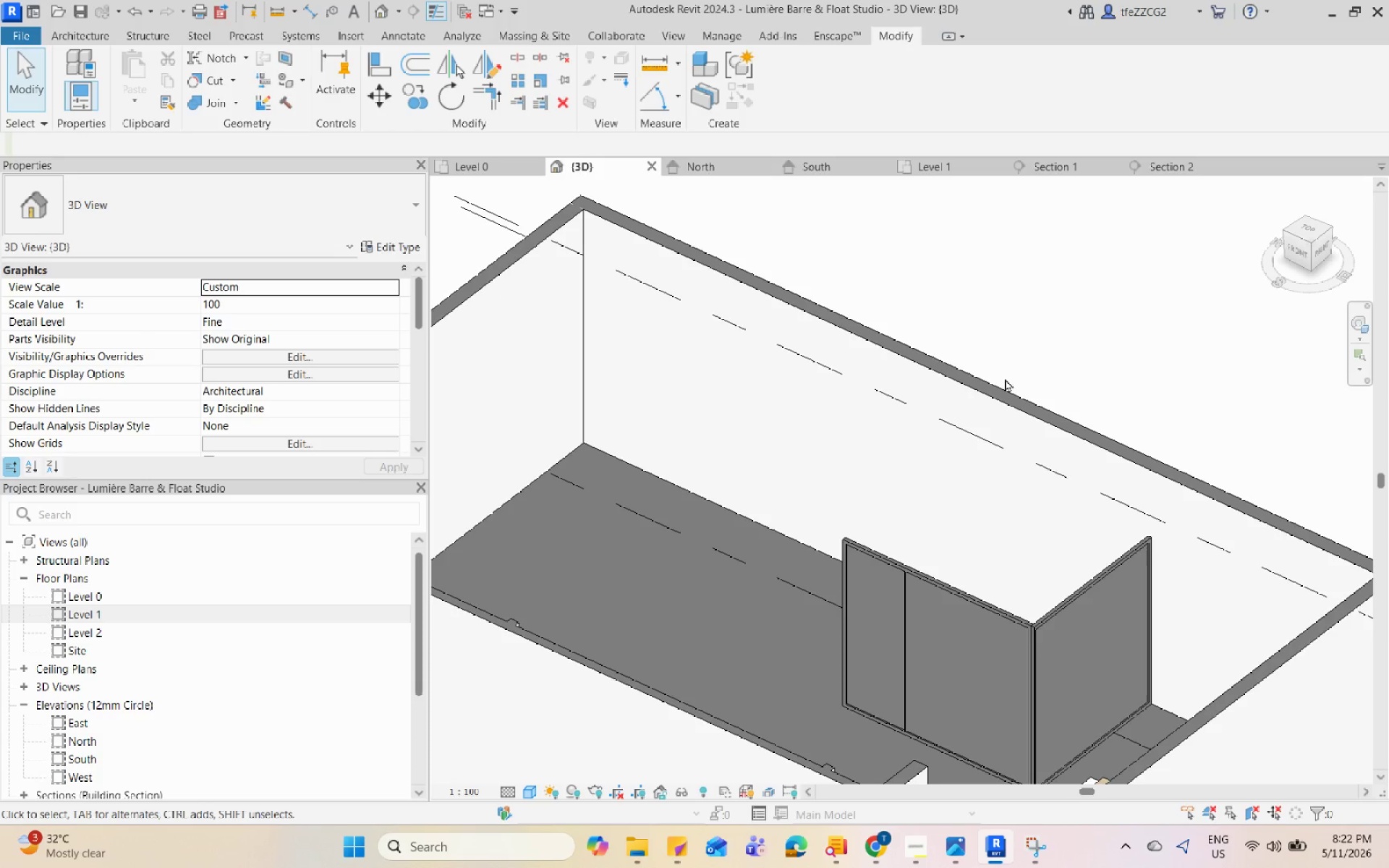 
hold_key(key=Space, duration=1.52)
 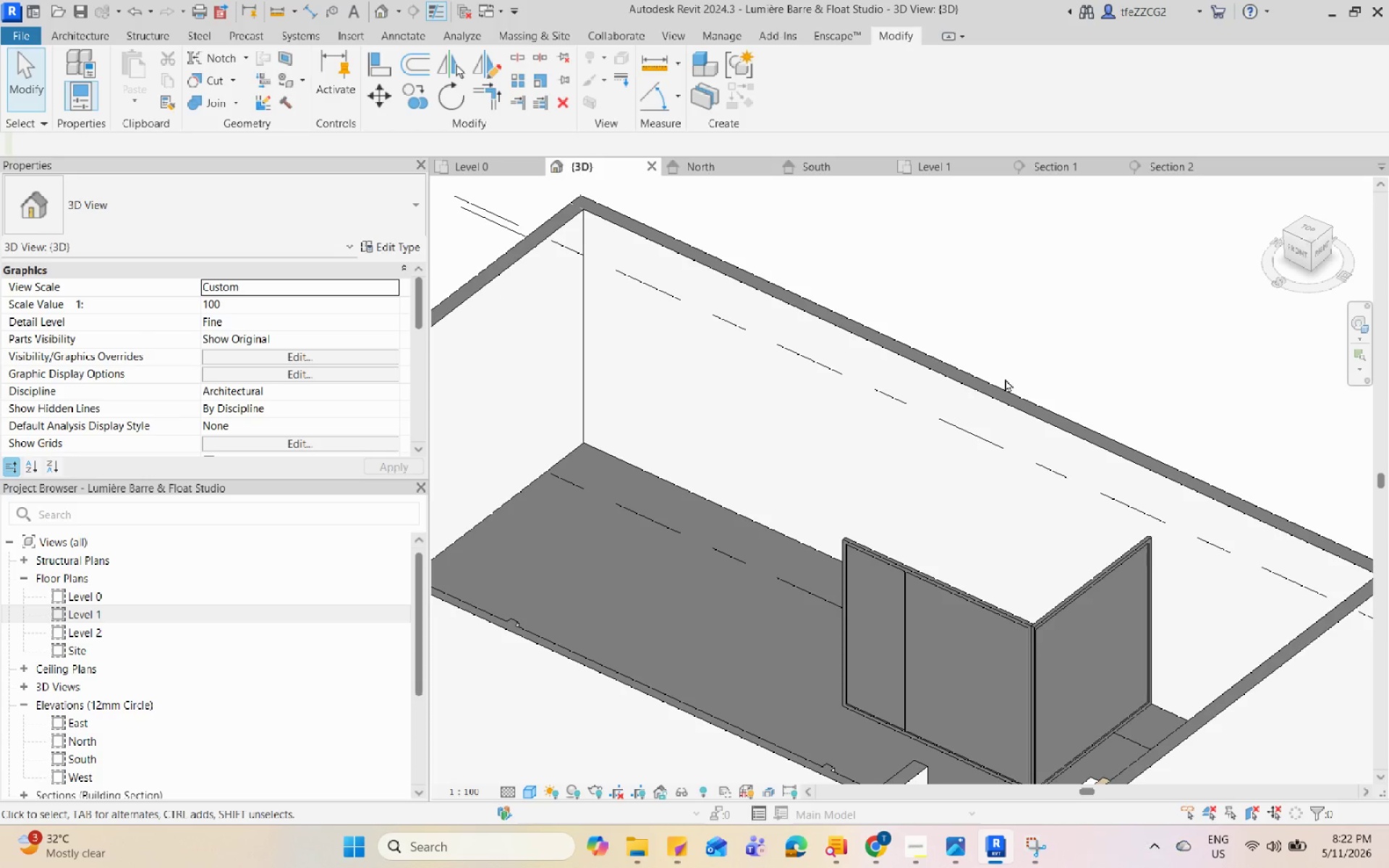 
hold_key(key=Space, duration=1.51)
 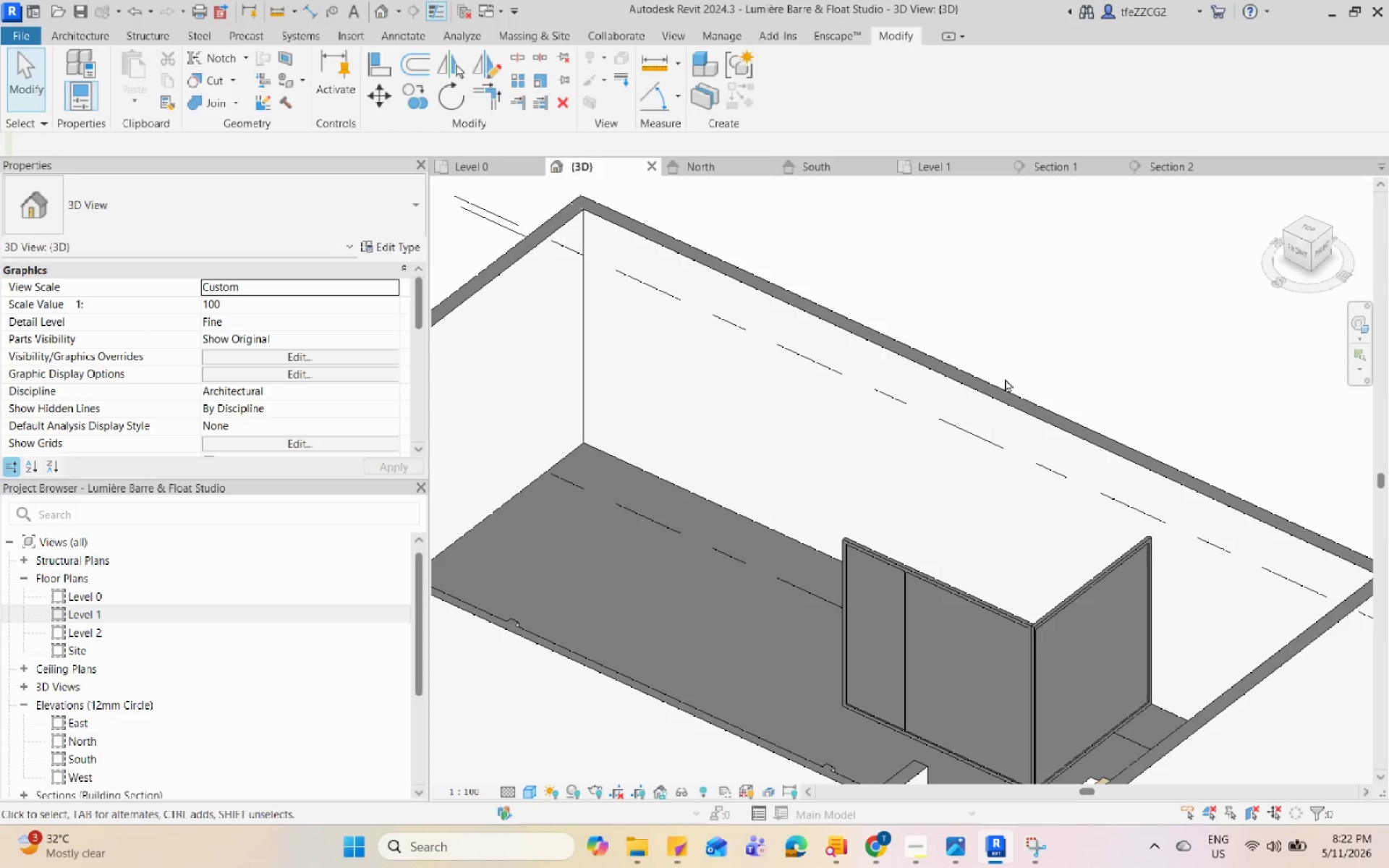 
hold_key(key=Space, duration=1.52)
 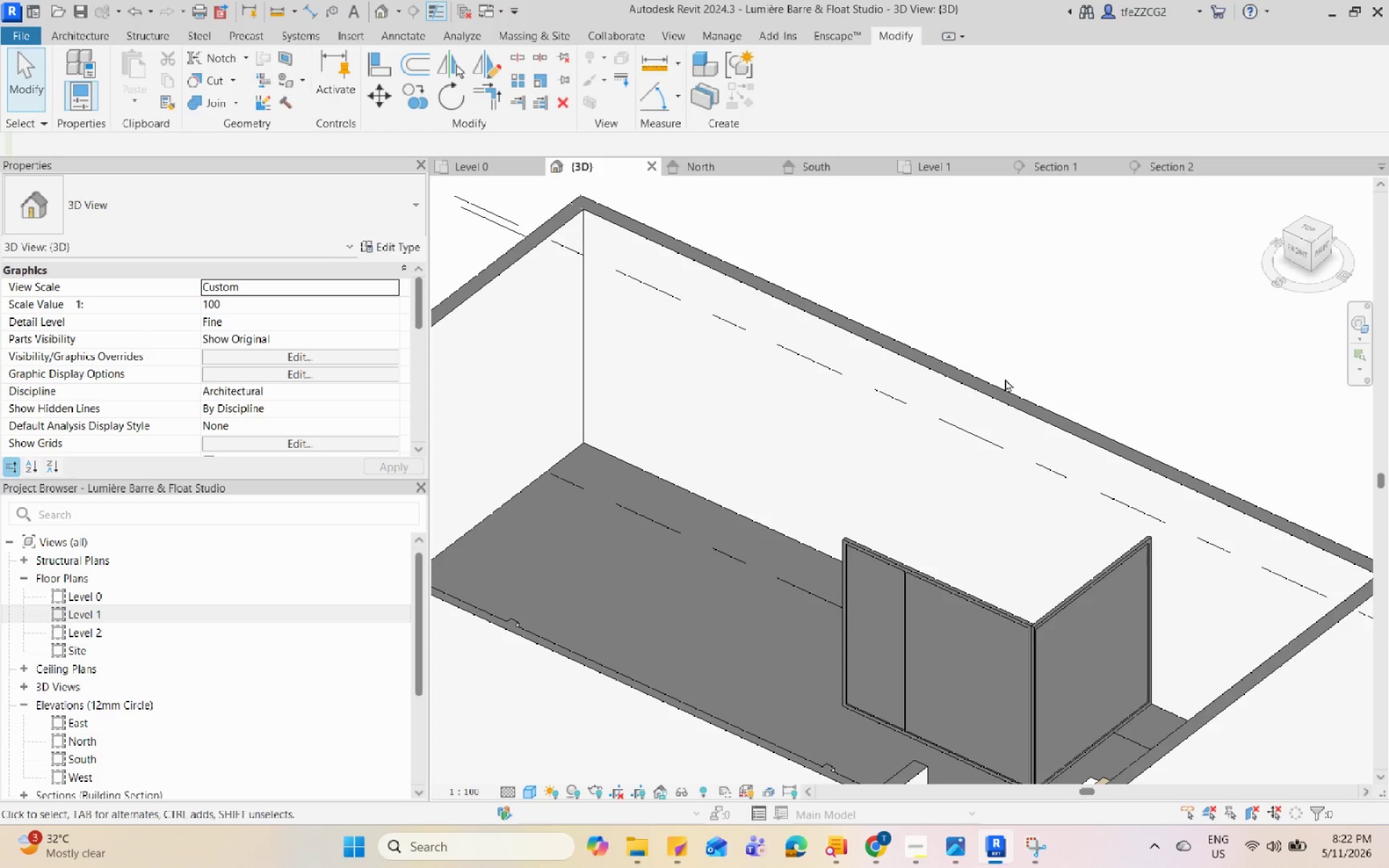 
hold_key(key=Space, duration=1.51)
 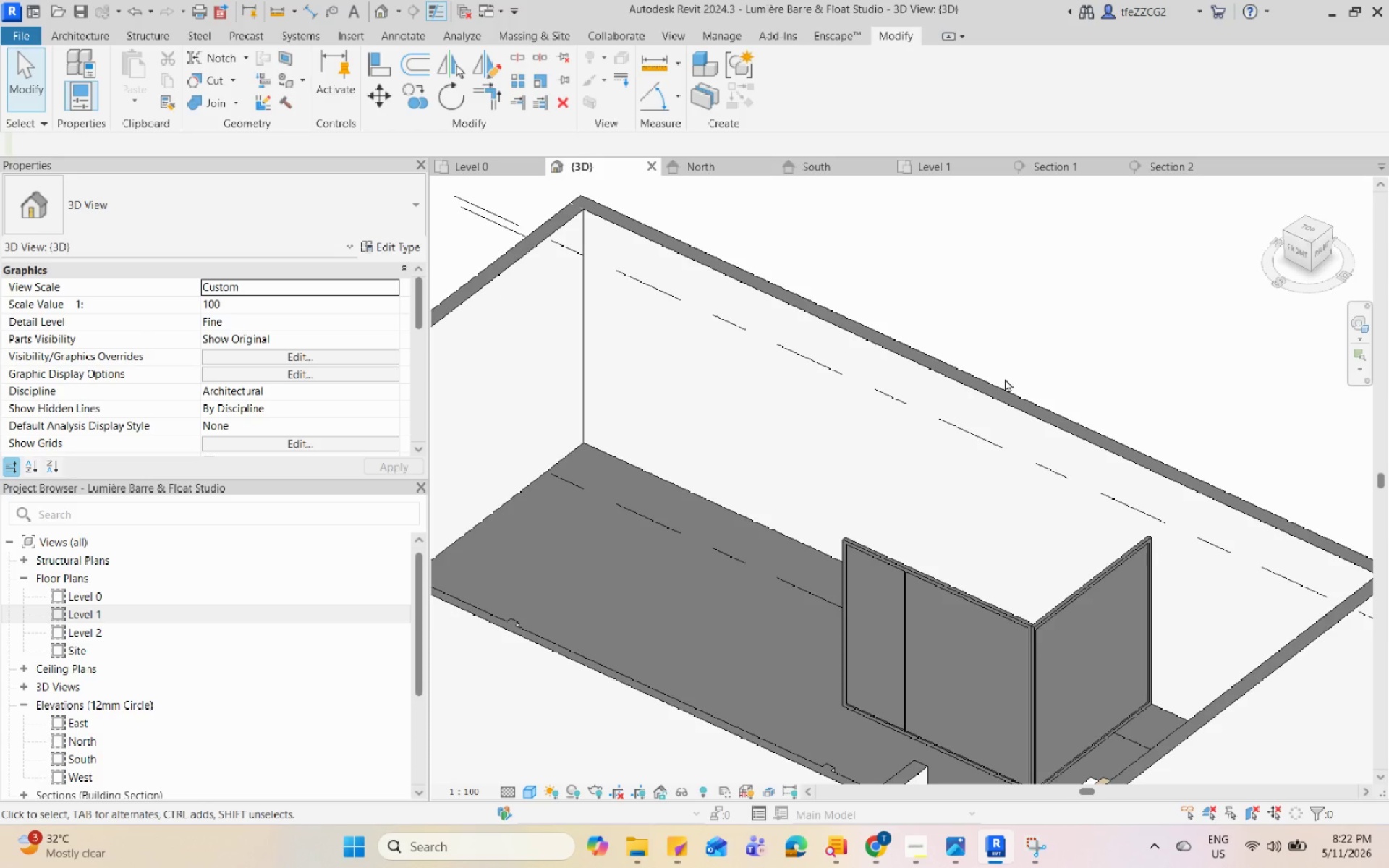 
hold_key(key=Space, duration=1.53)
 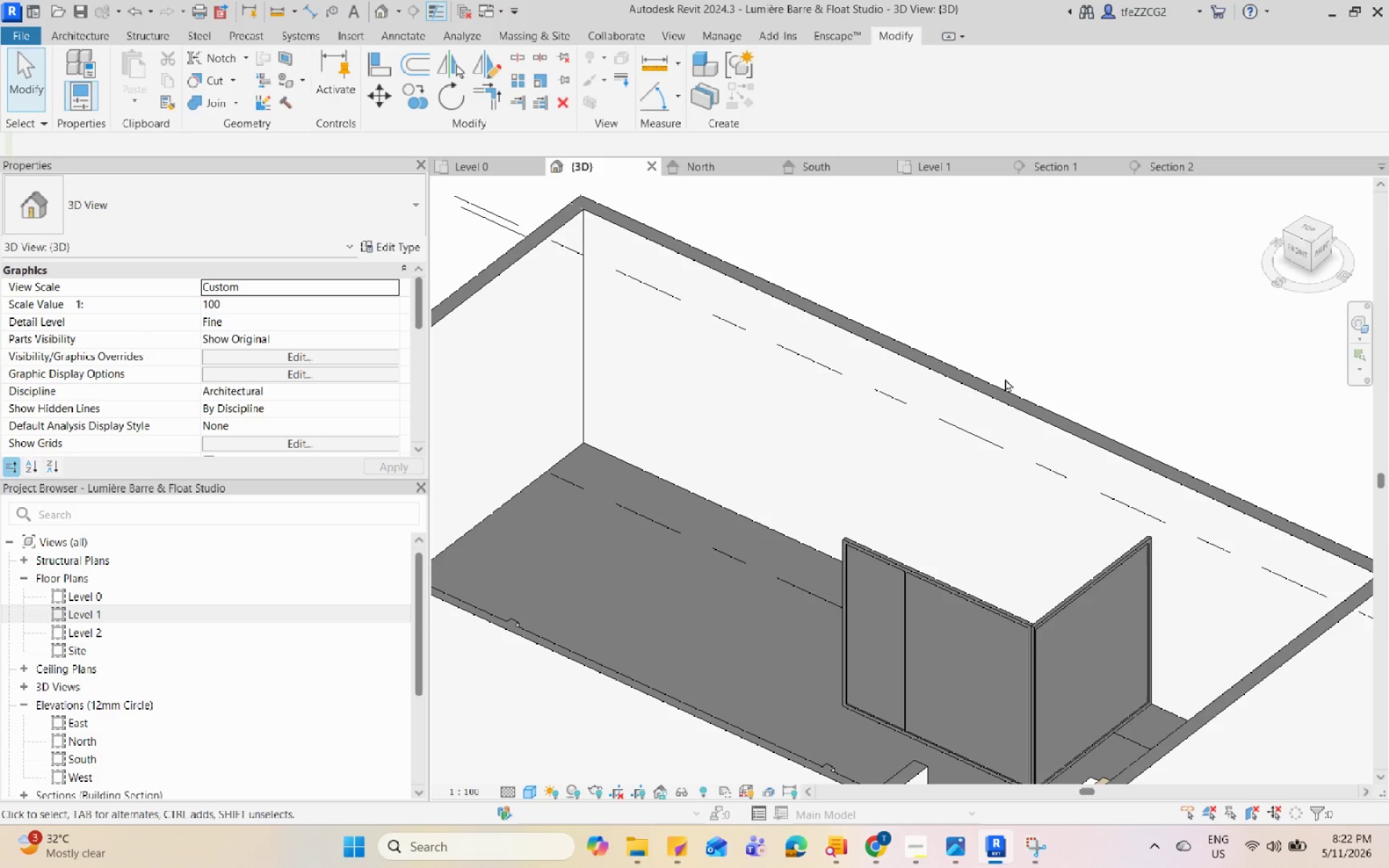 
hold_key(key=Space, duration=1.51)
 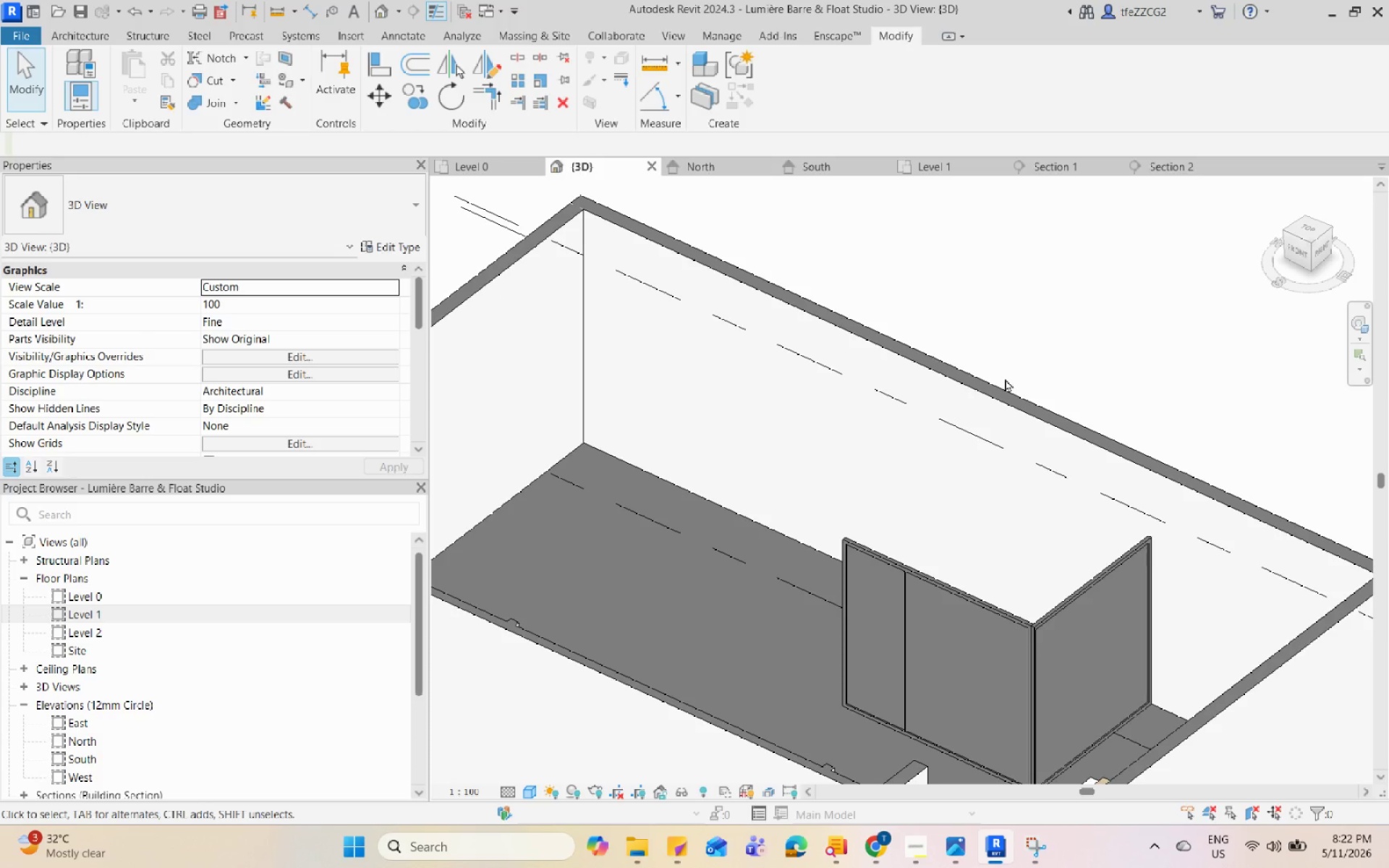 
hold_key(key=Space, duration=1.52)
 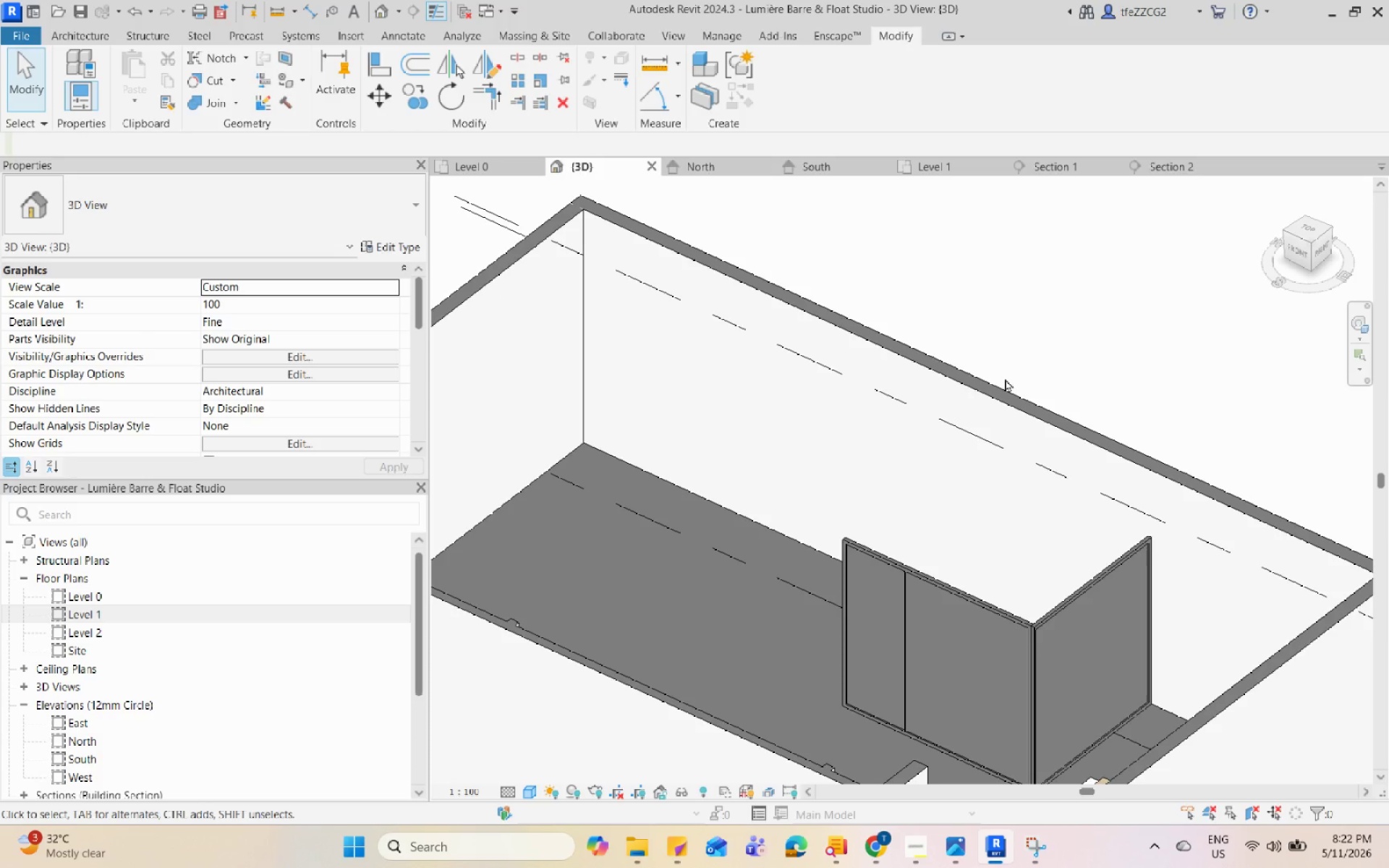 
hold_key(key=Space, duration=1.52)
 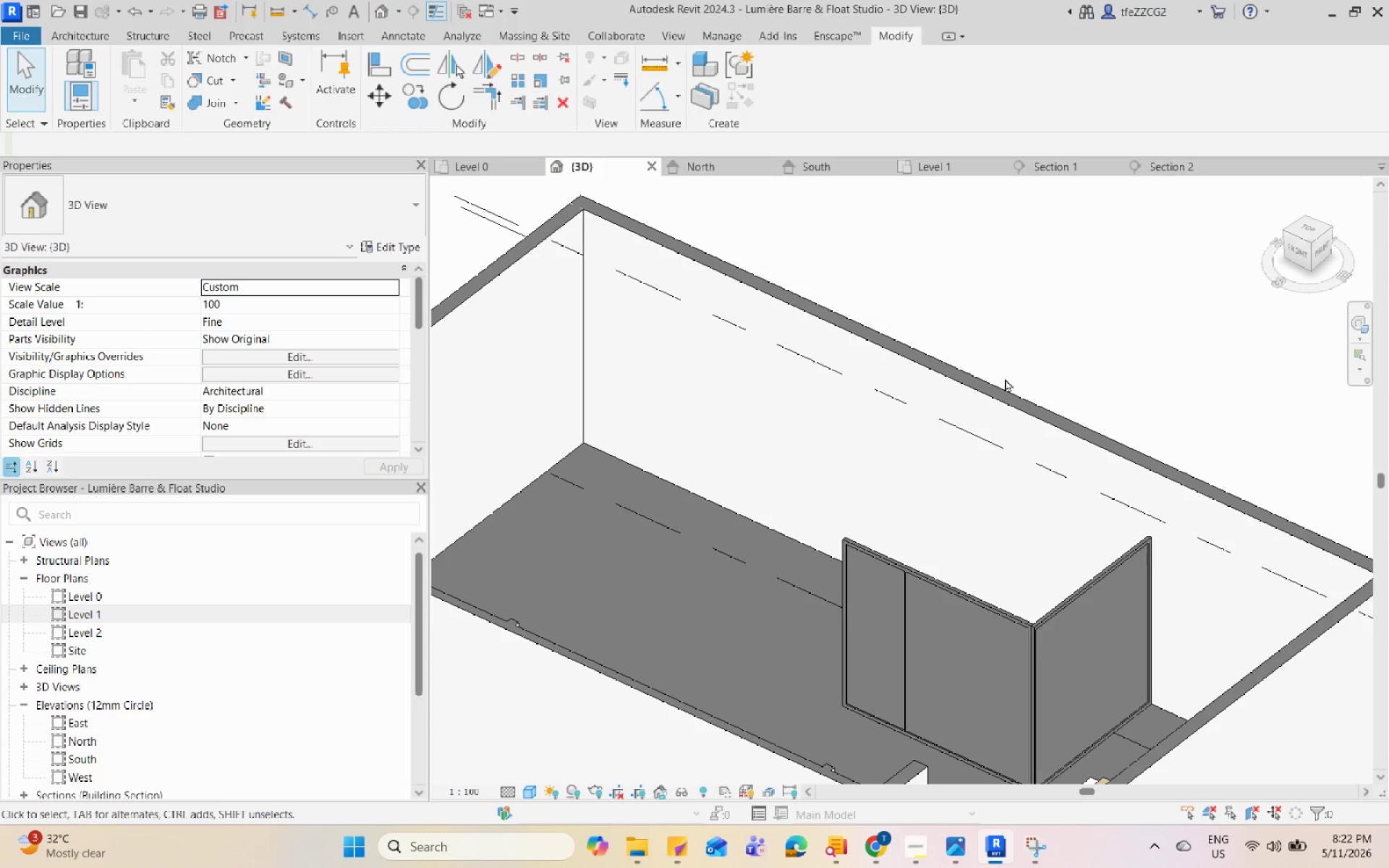 
hold_key(key=Space, duration=1.51)
 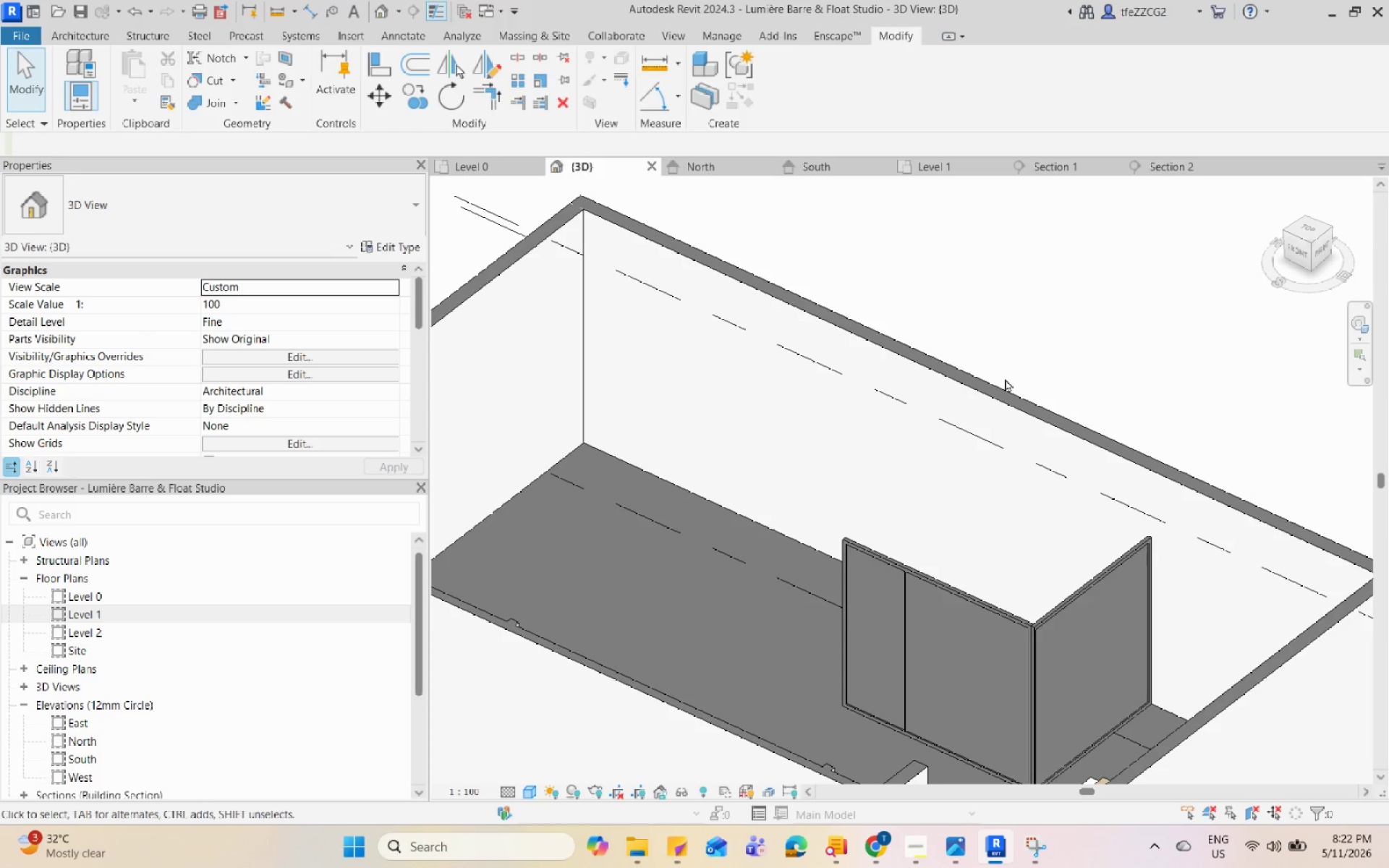 
hold_key(key=Space, duration=1.52)
 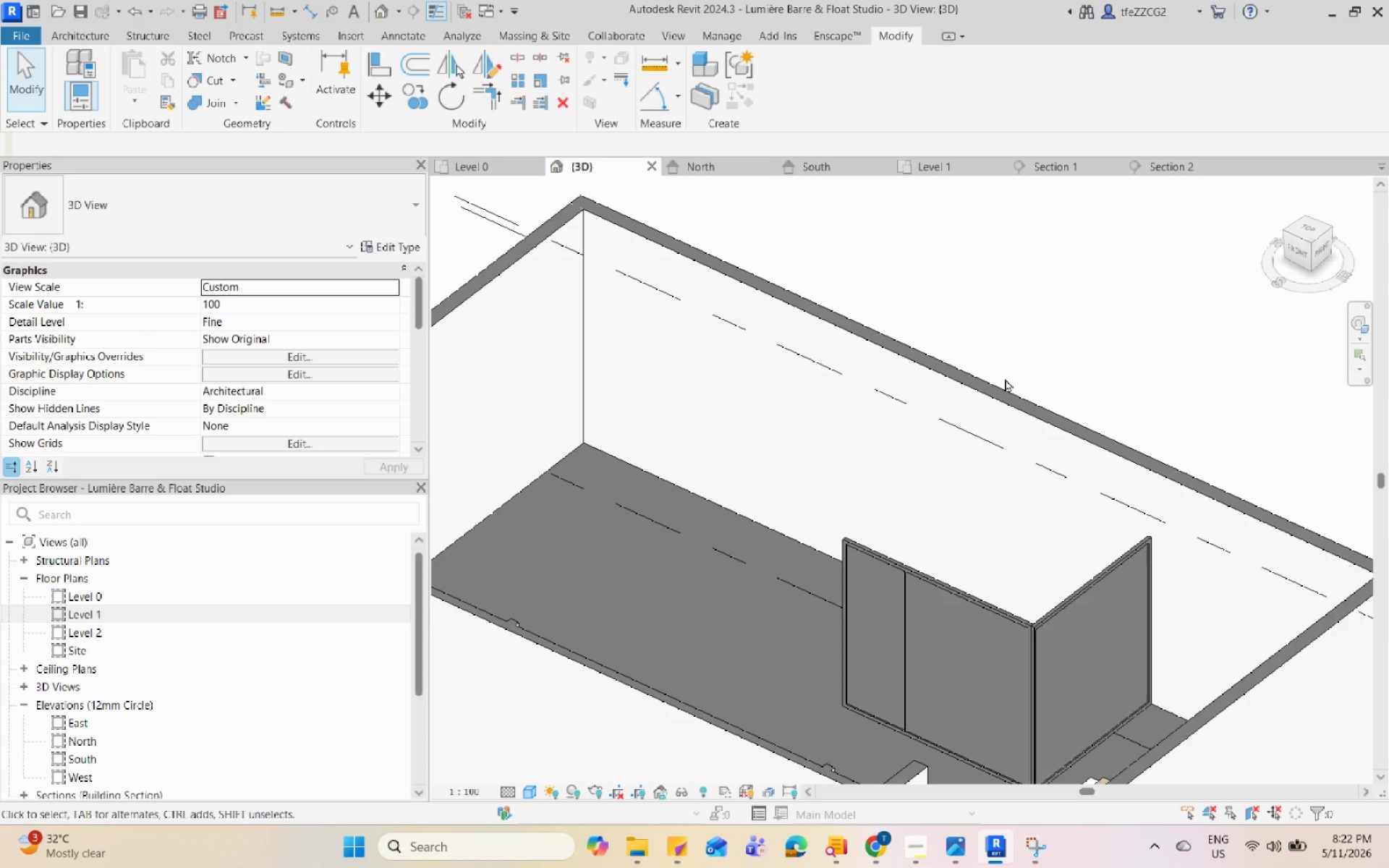 
hold_key(key=Space, duration=1.5)
 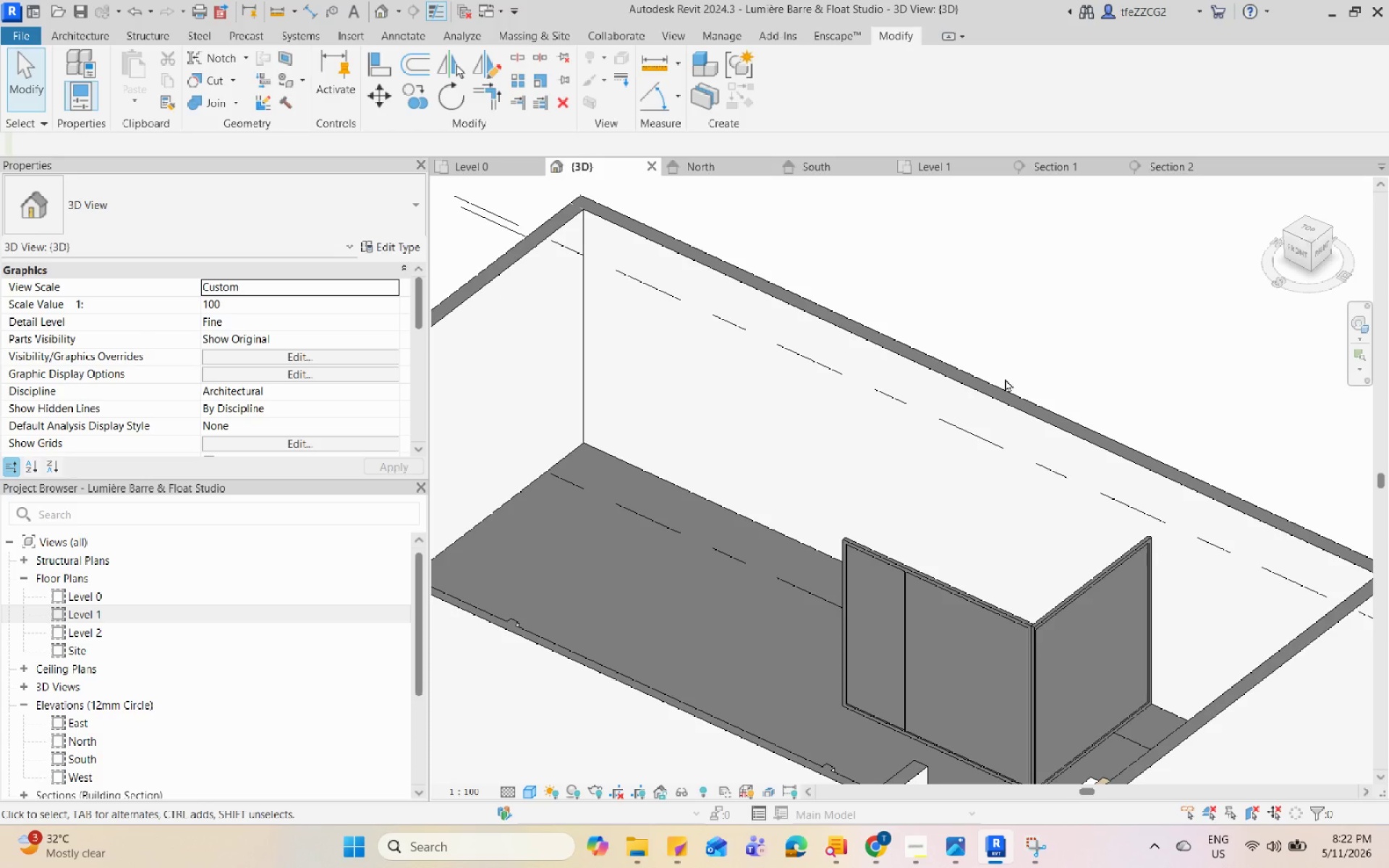 
hold_key(key=Space, duration=1.51)
 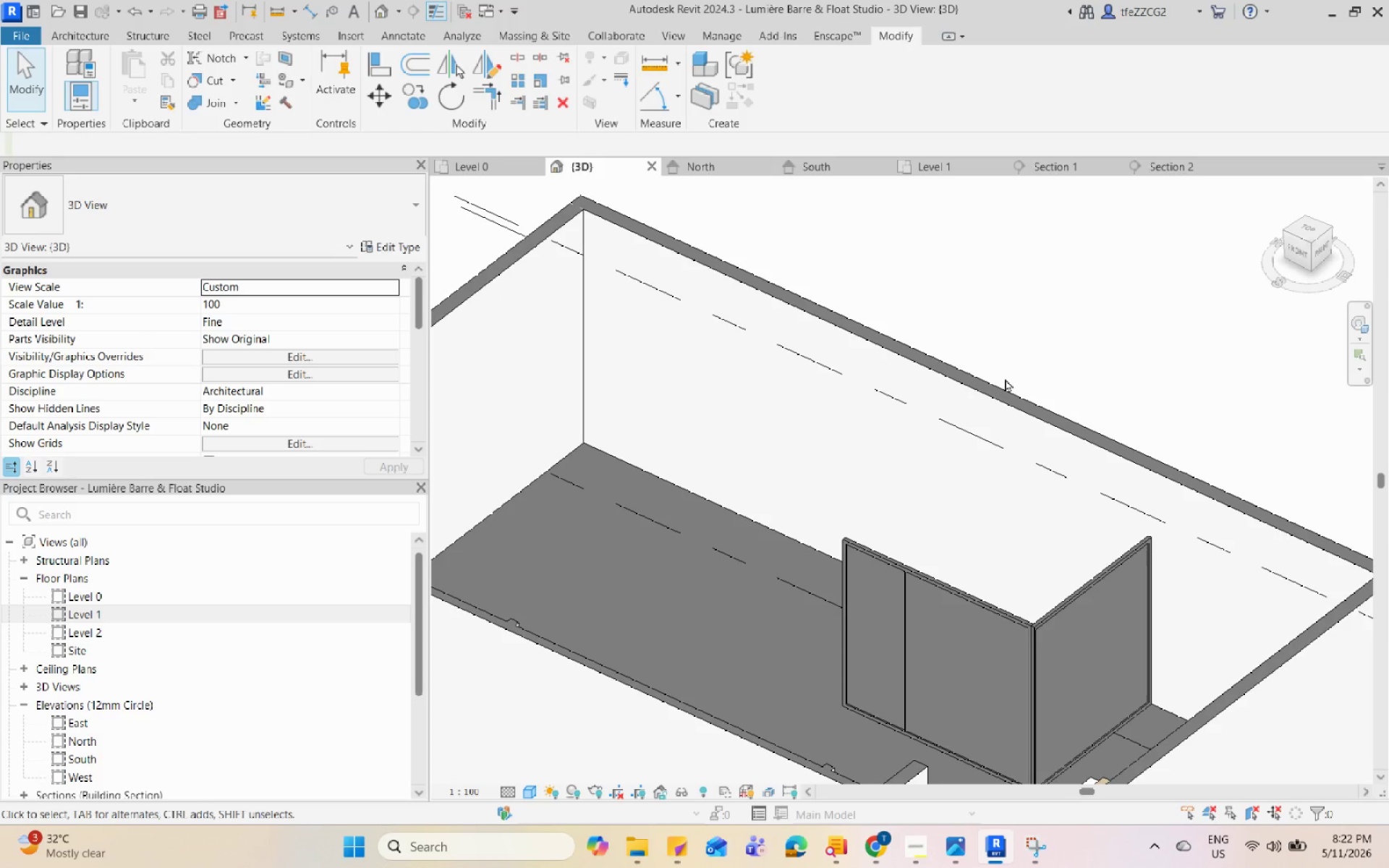 
hold_key(key=Space, duration=1.5)
 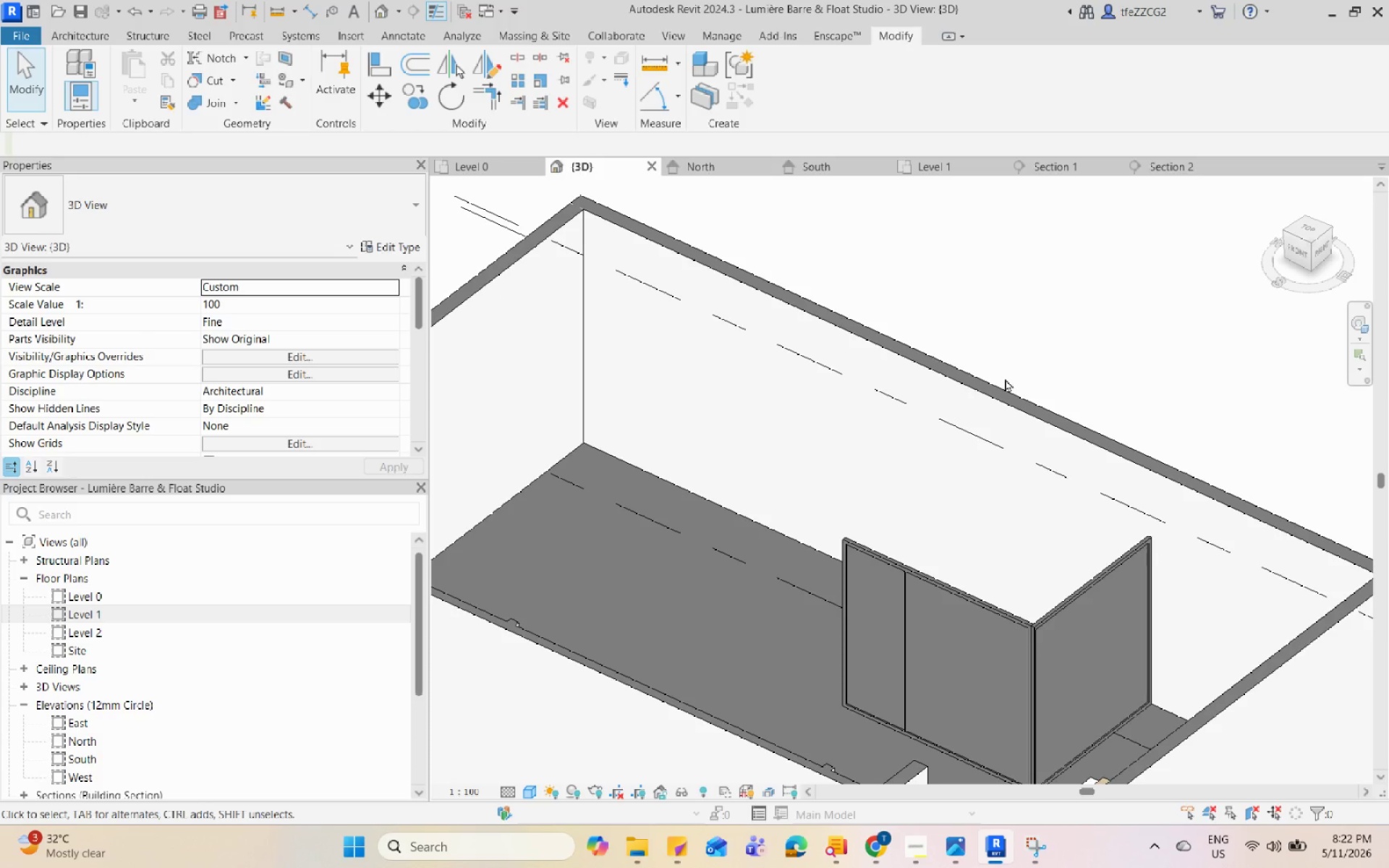 
hold_key(key=Space, duration=1.52)
 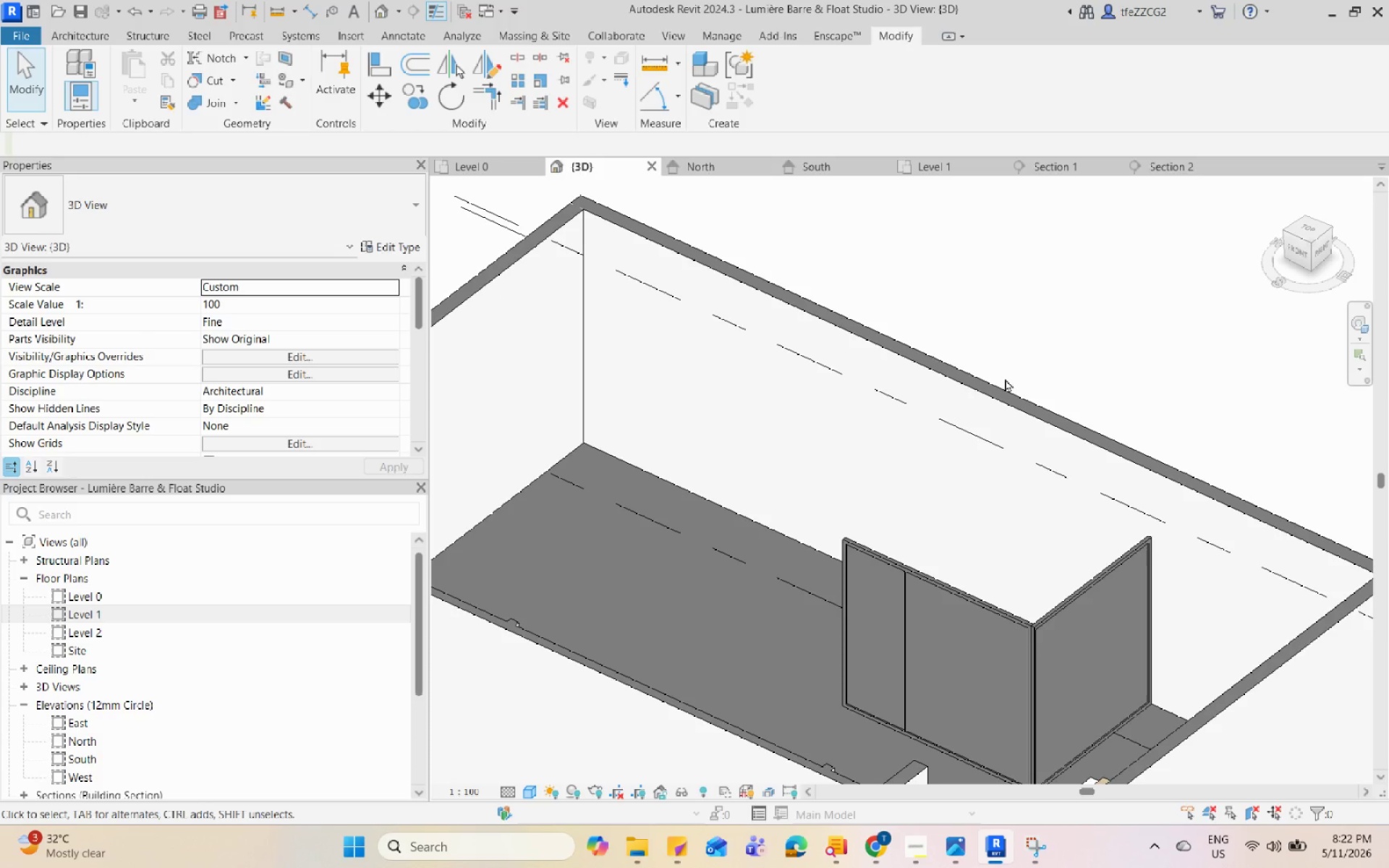 
hold_key(key=Space, duration=1.53)
 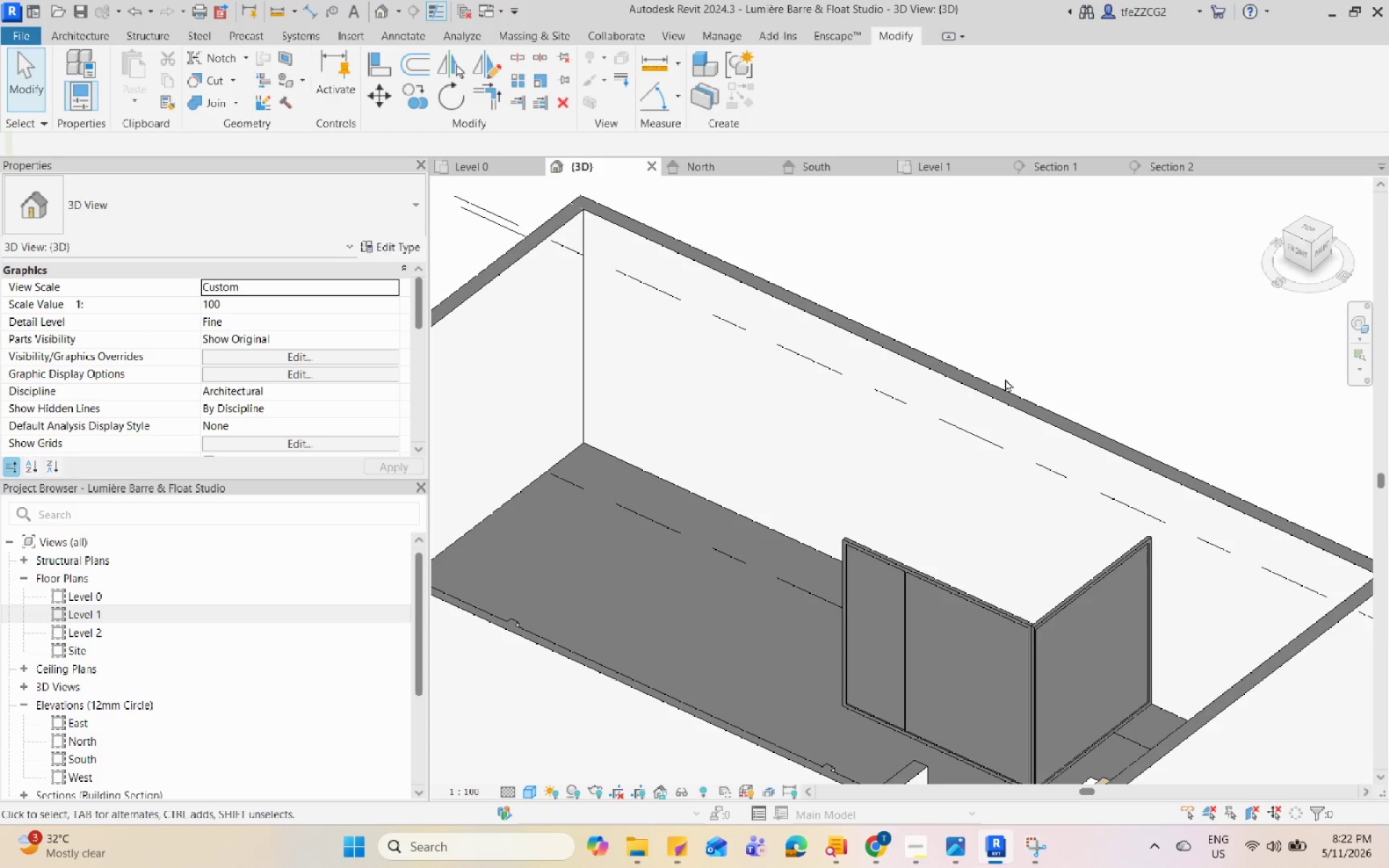 
hold_key(key=Space, duration=1.52)
 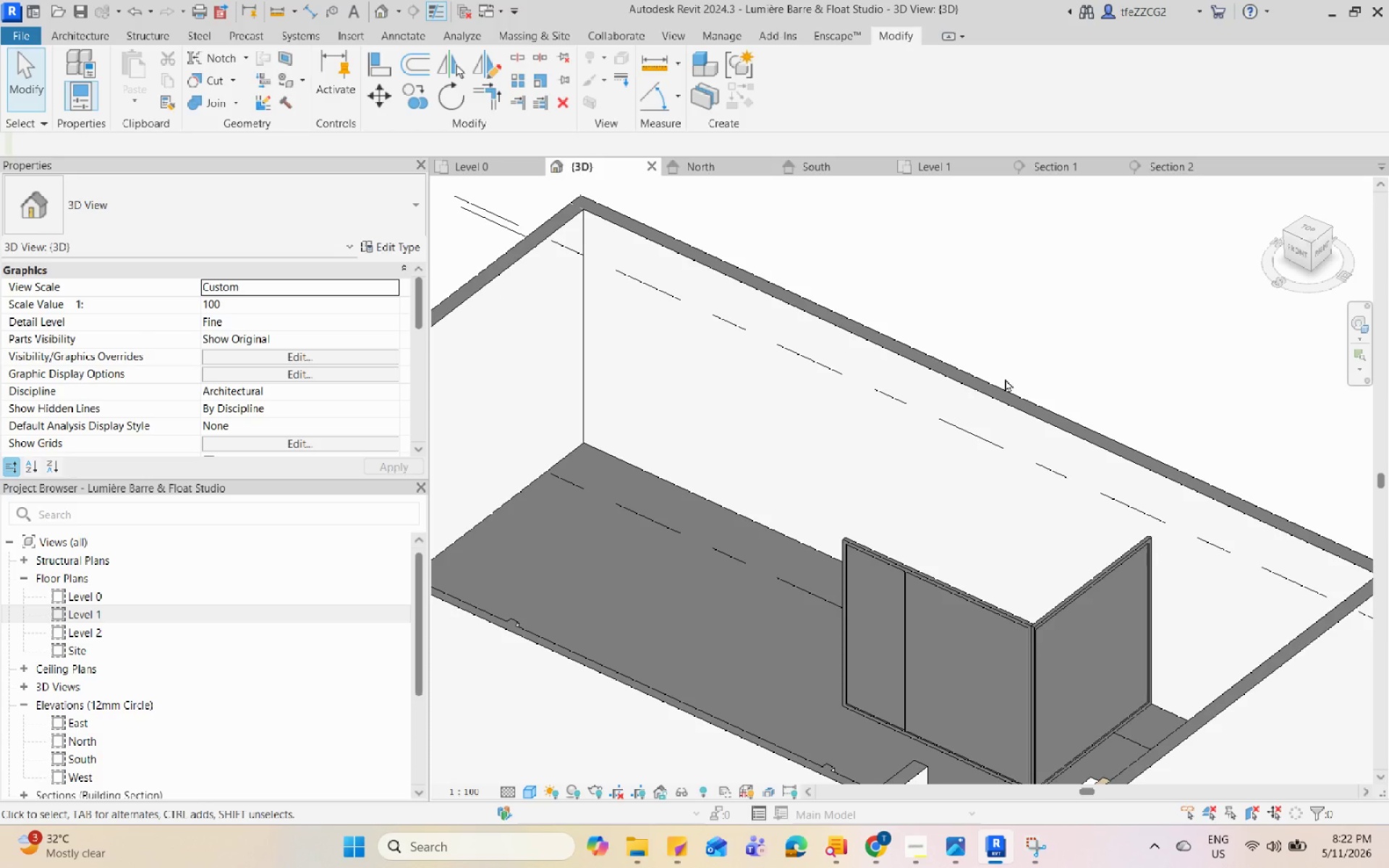 
hold_key(key=Space, duration=1.52)
 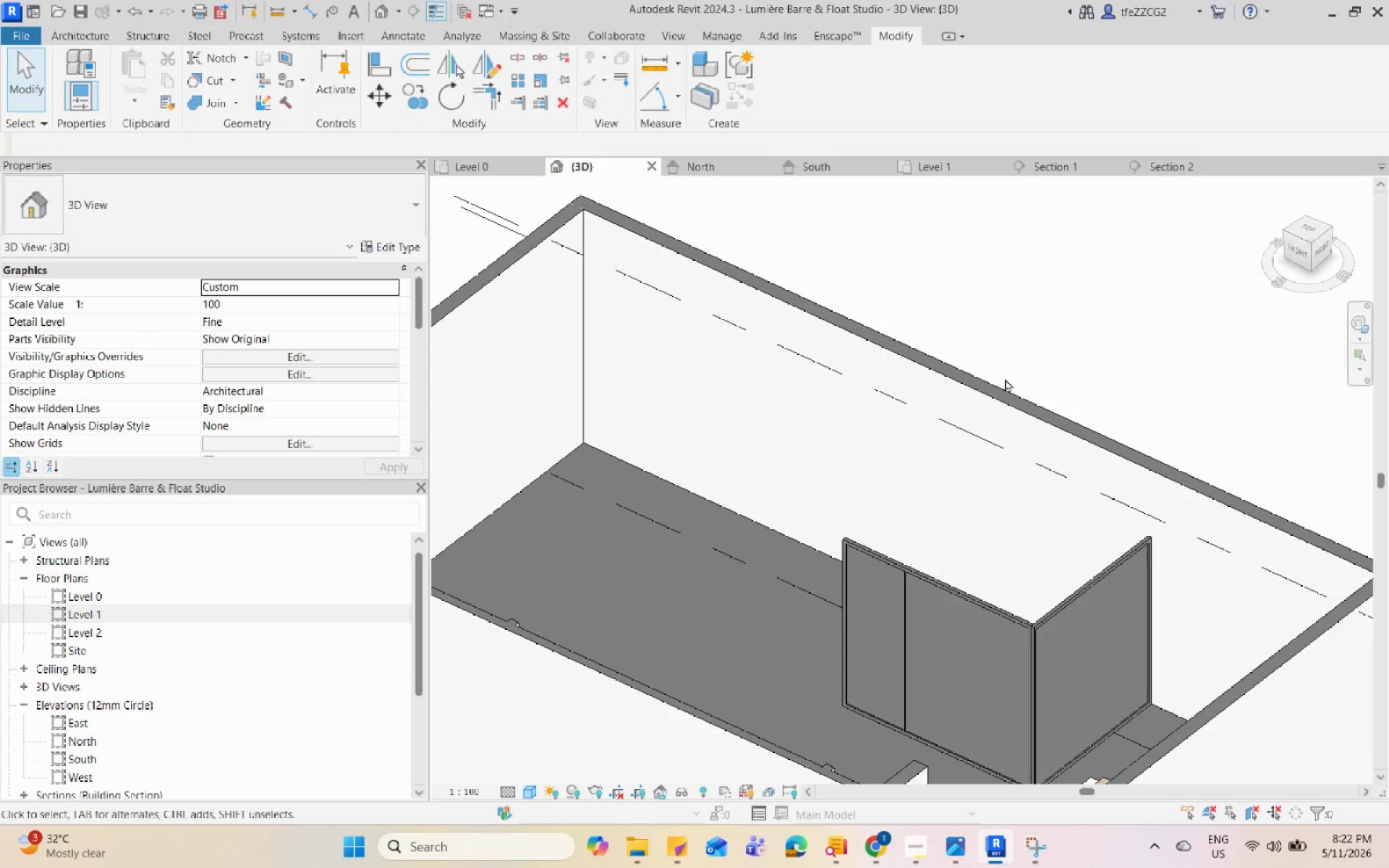 
hold_key(key=Space, duration=1.51)
 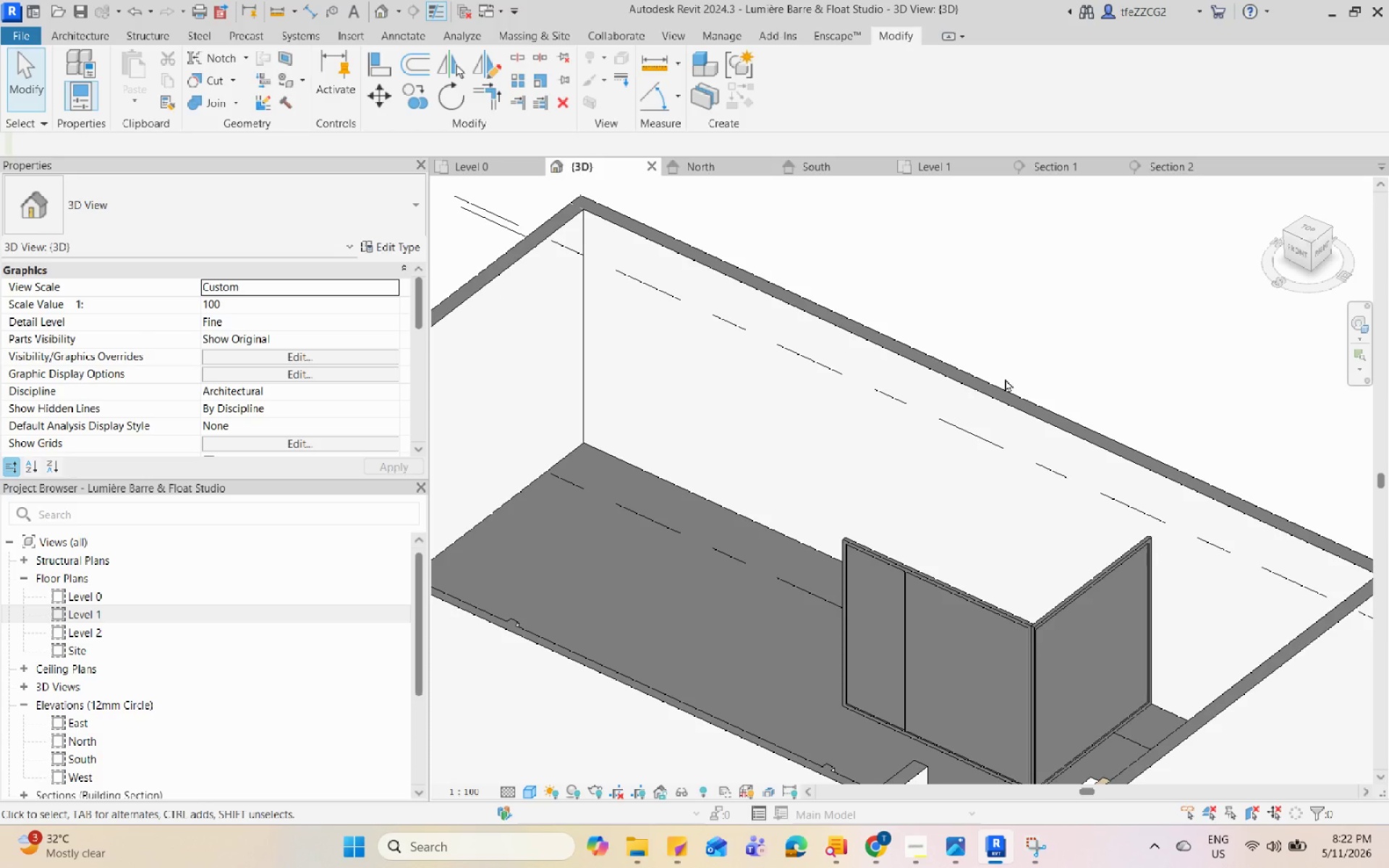 
hold_key(key=Space, duration=1.5)
 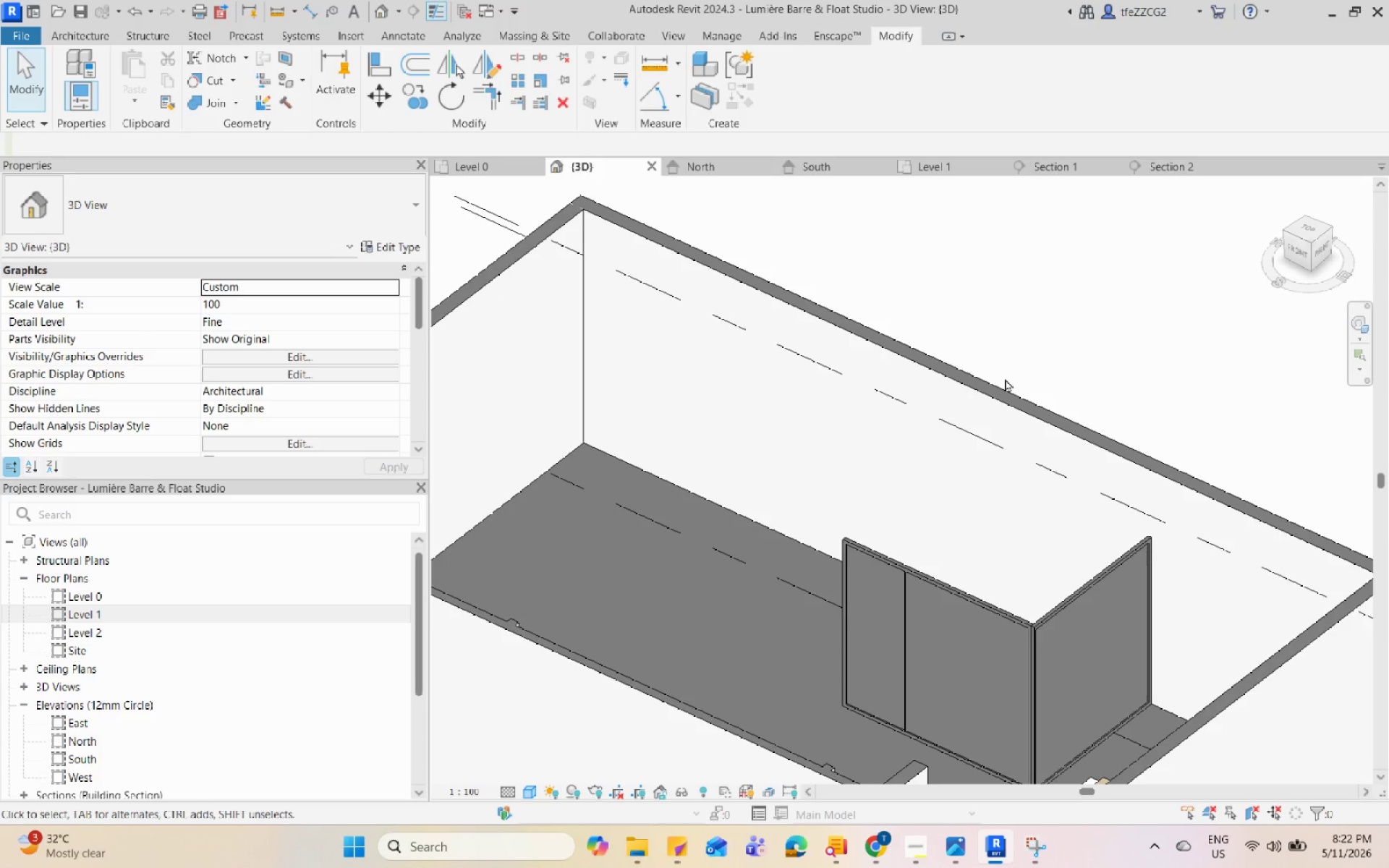 
hold_key(key=Space, duration=1.52)
 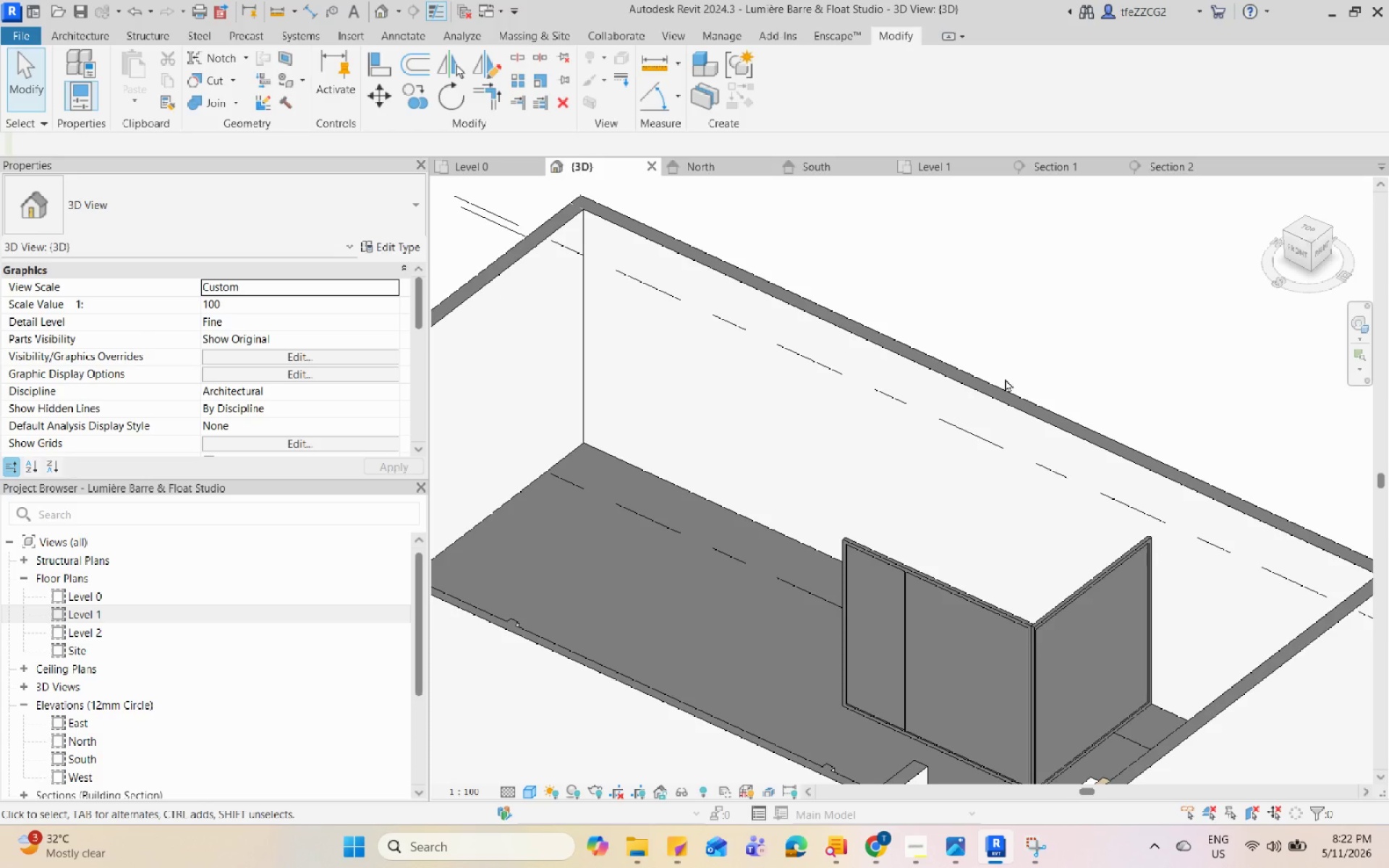 
hold_key(key=Space, duration=1.5)
 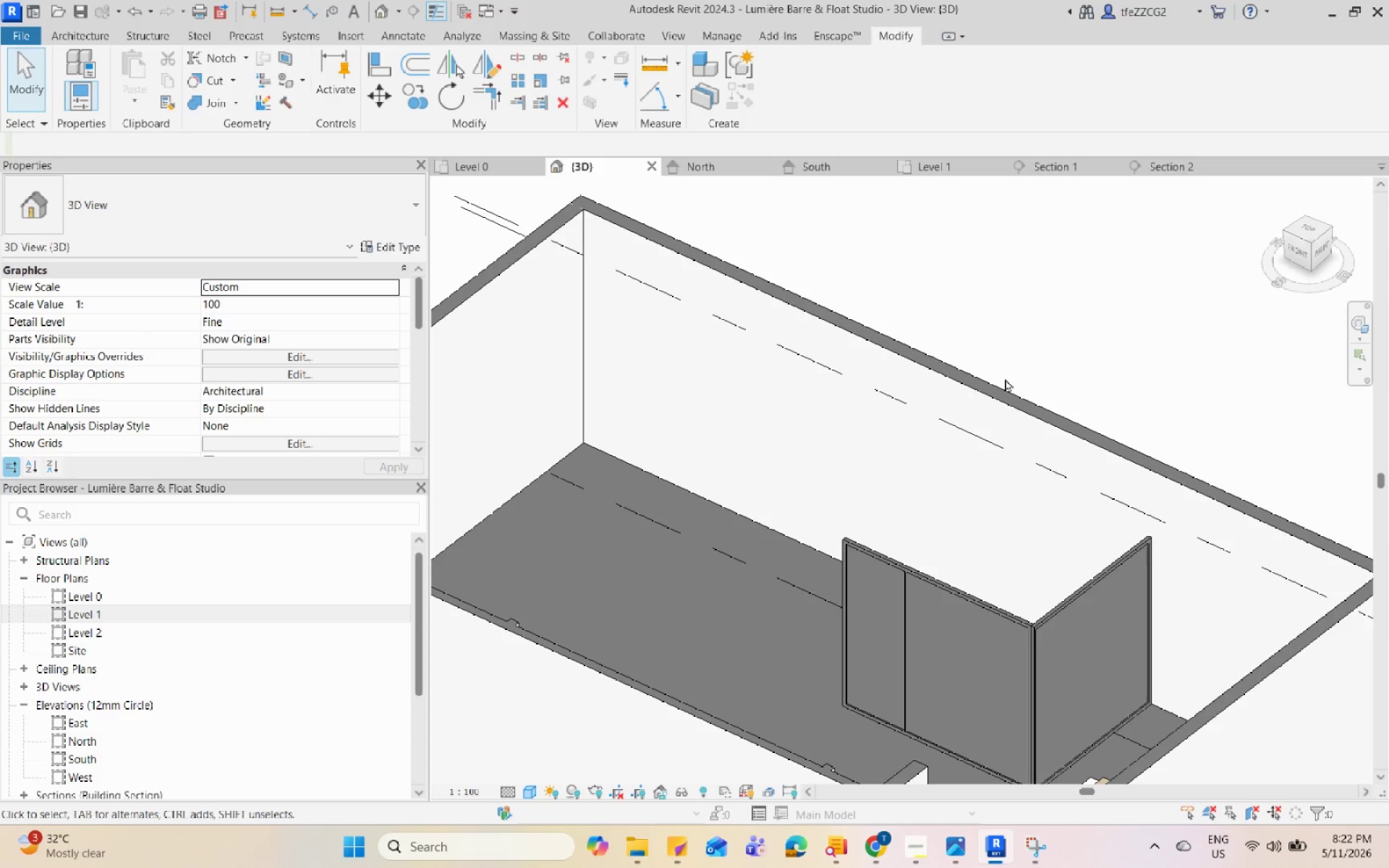 
hold_key(key=Space, duration=1.53)
 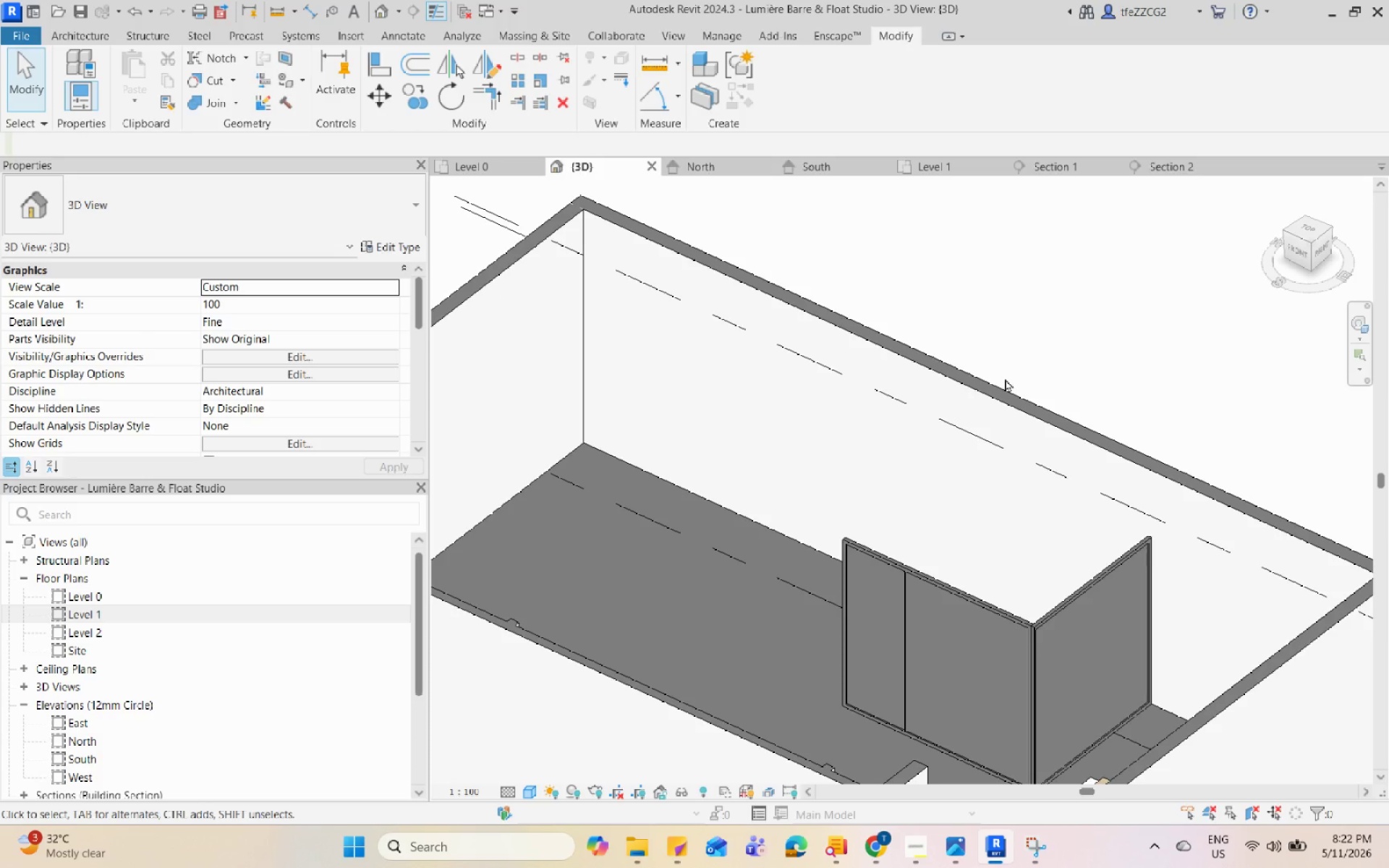 
hold_key(key=Space, duration=1.52)
 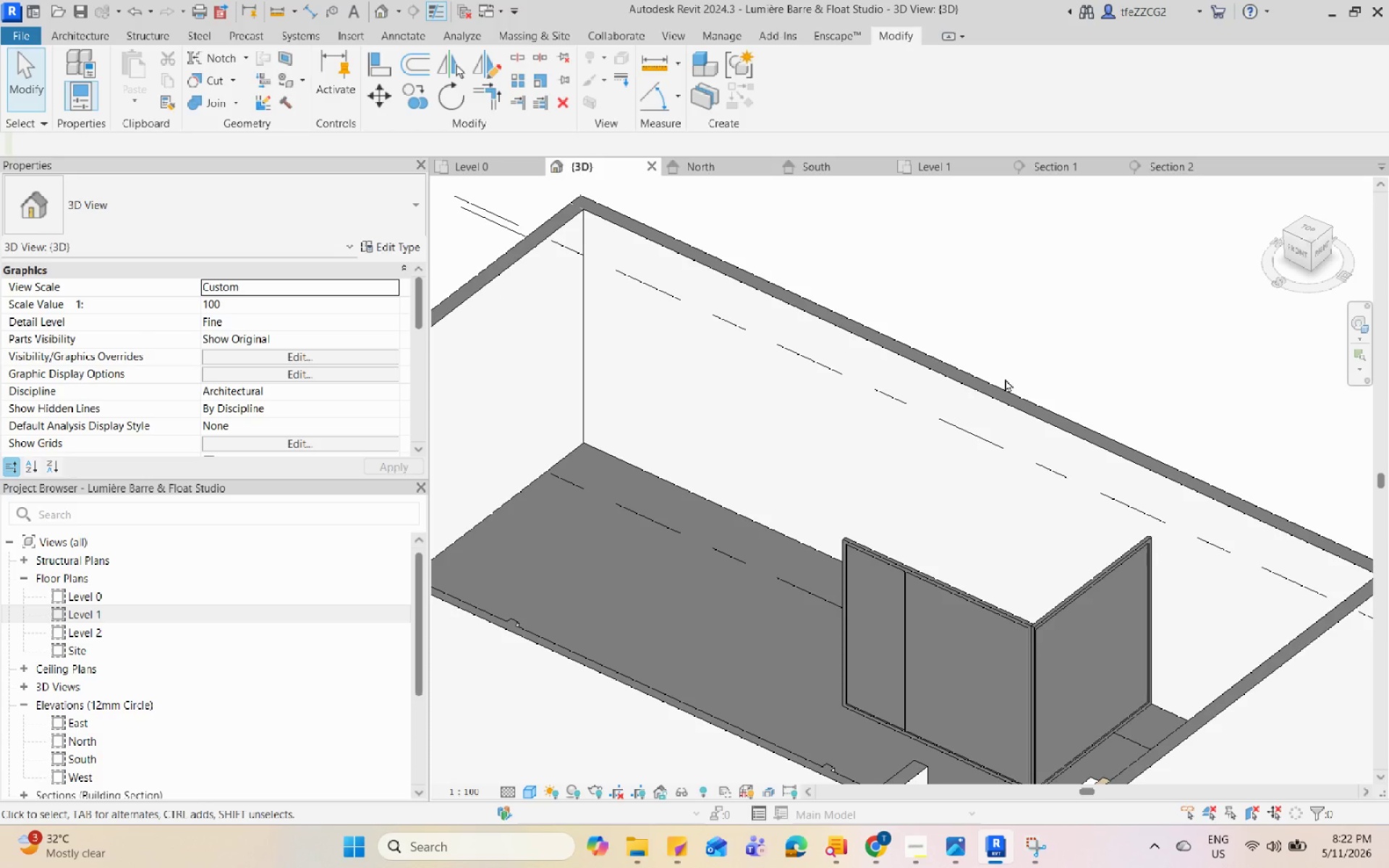 
hold_key(key=Space, duration=1.51)
 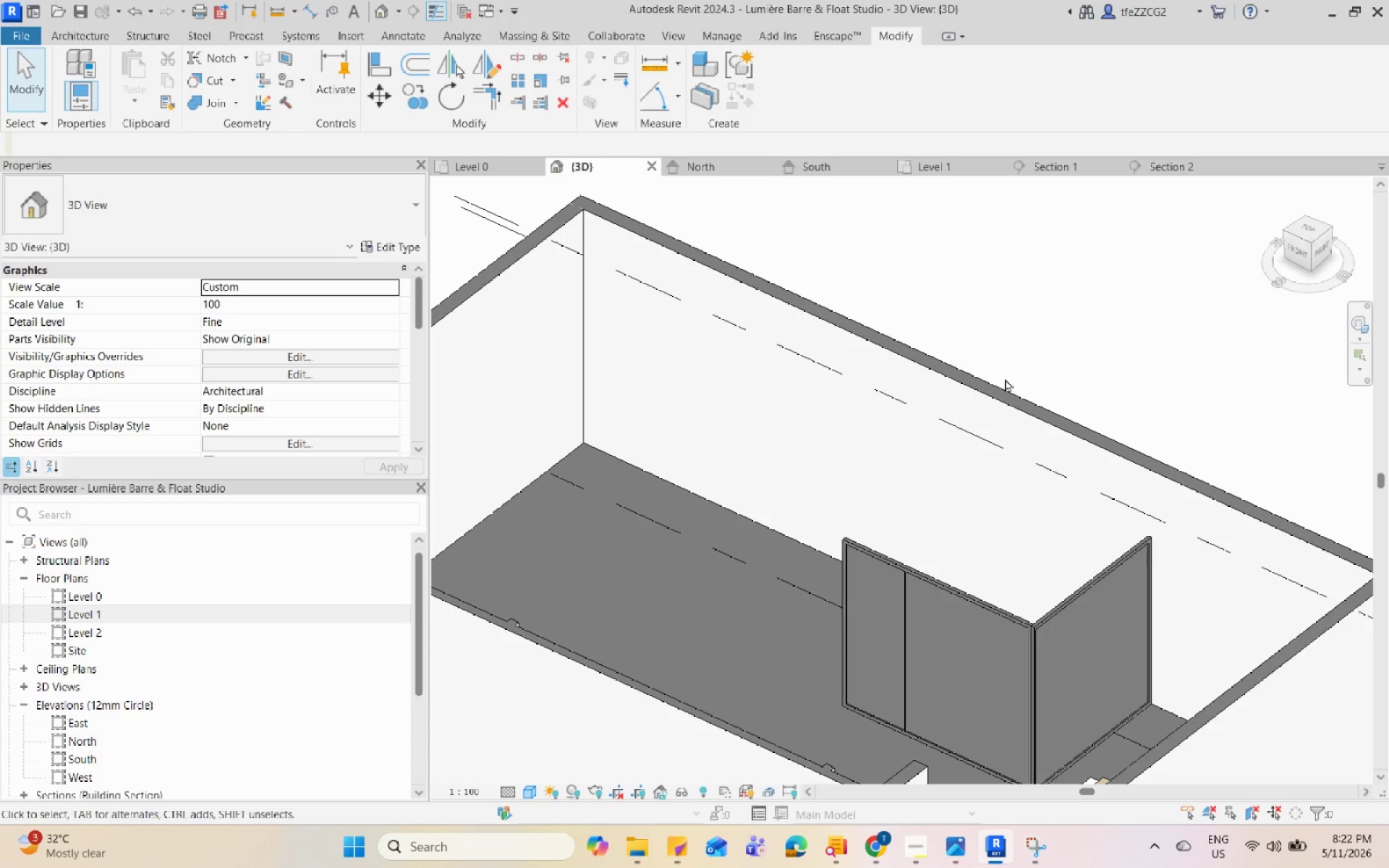 
hold_key(key=Space, duration=1.52)
 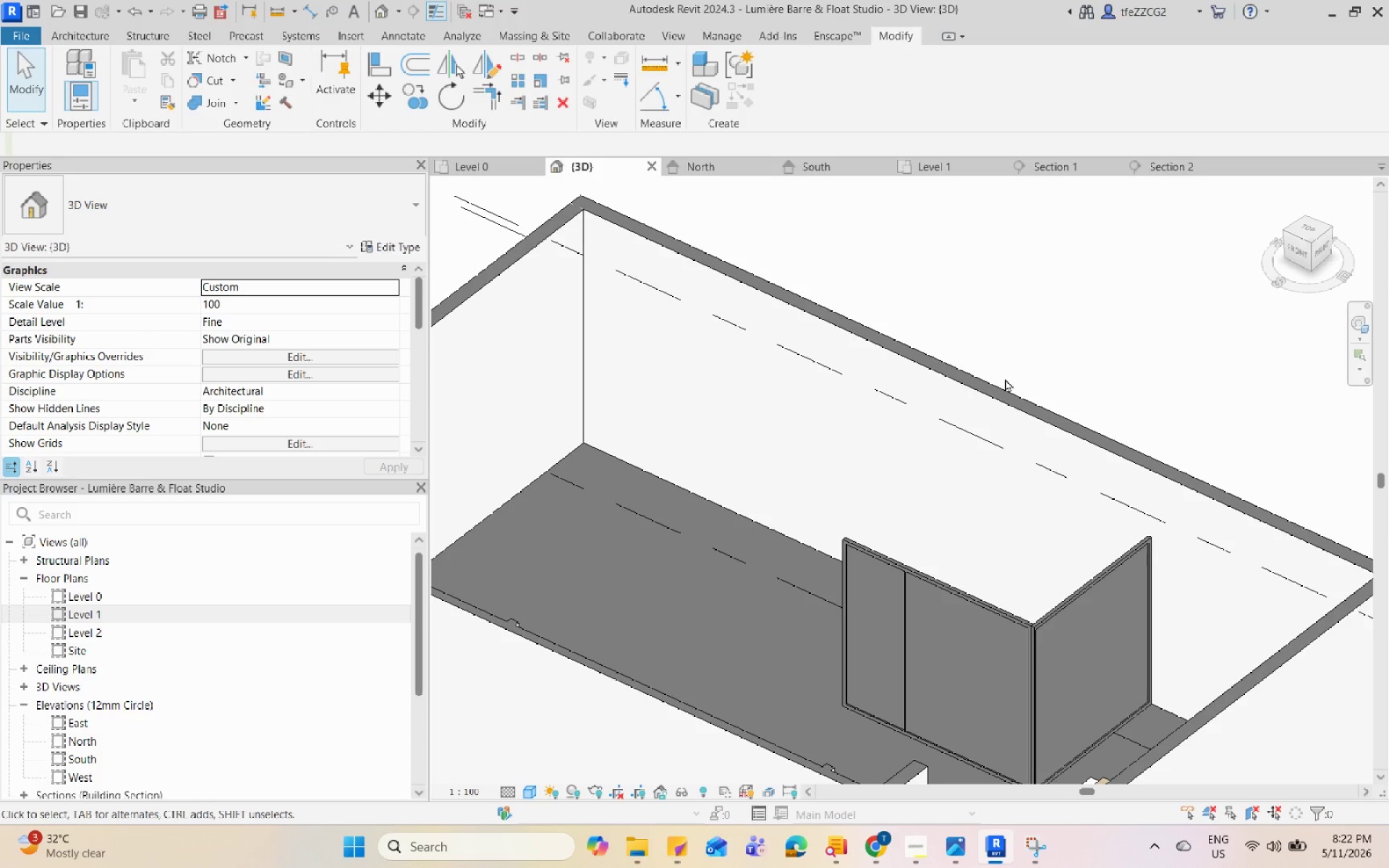 
hold_key(key=Space, duration=1.53)
 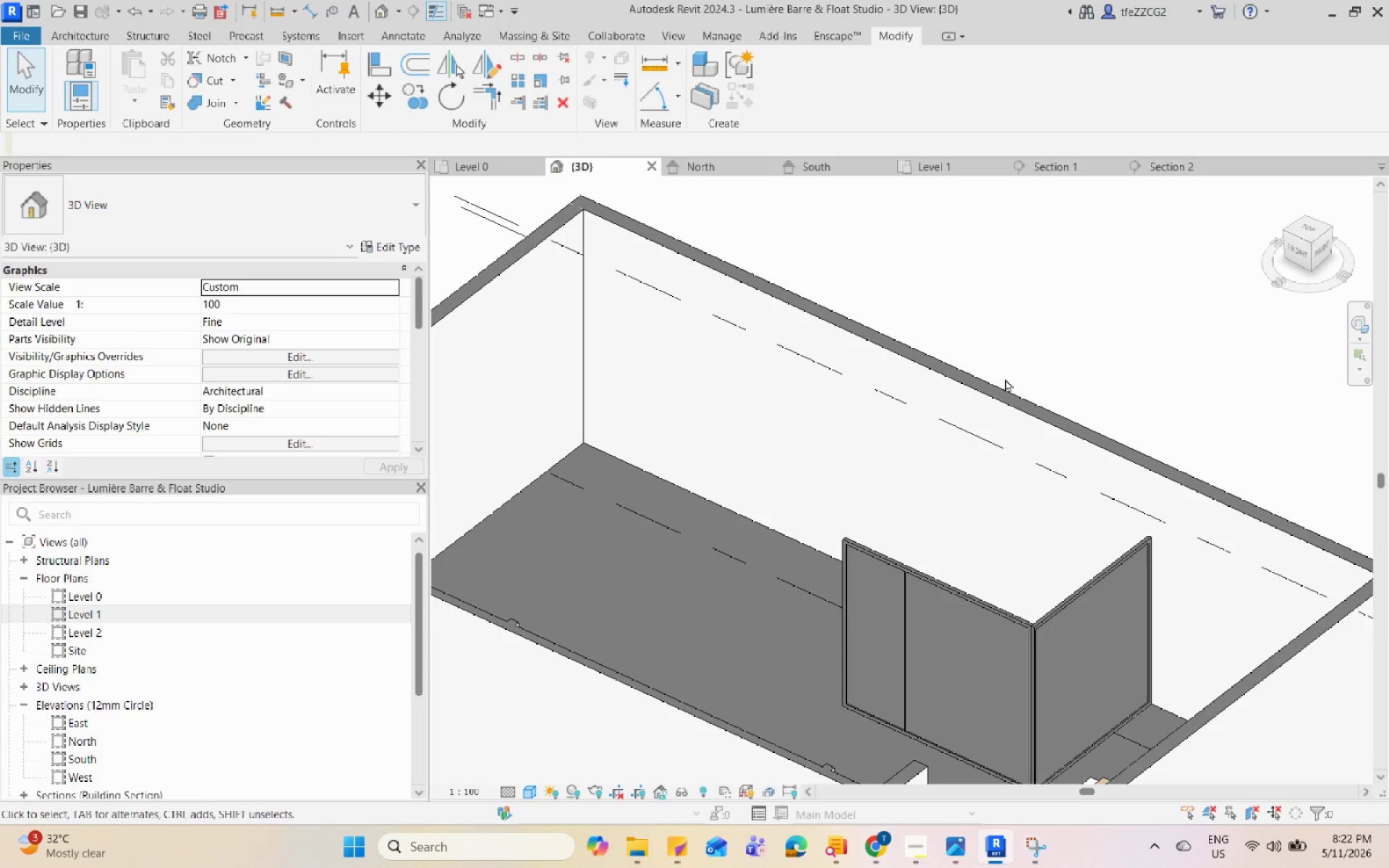 
hold_key(key=Space, duration=1.5)
 